 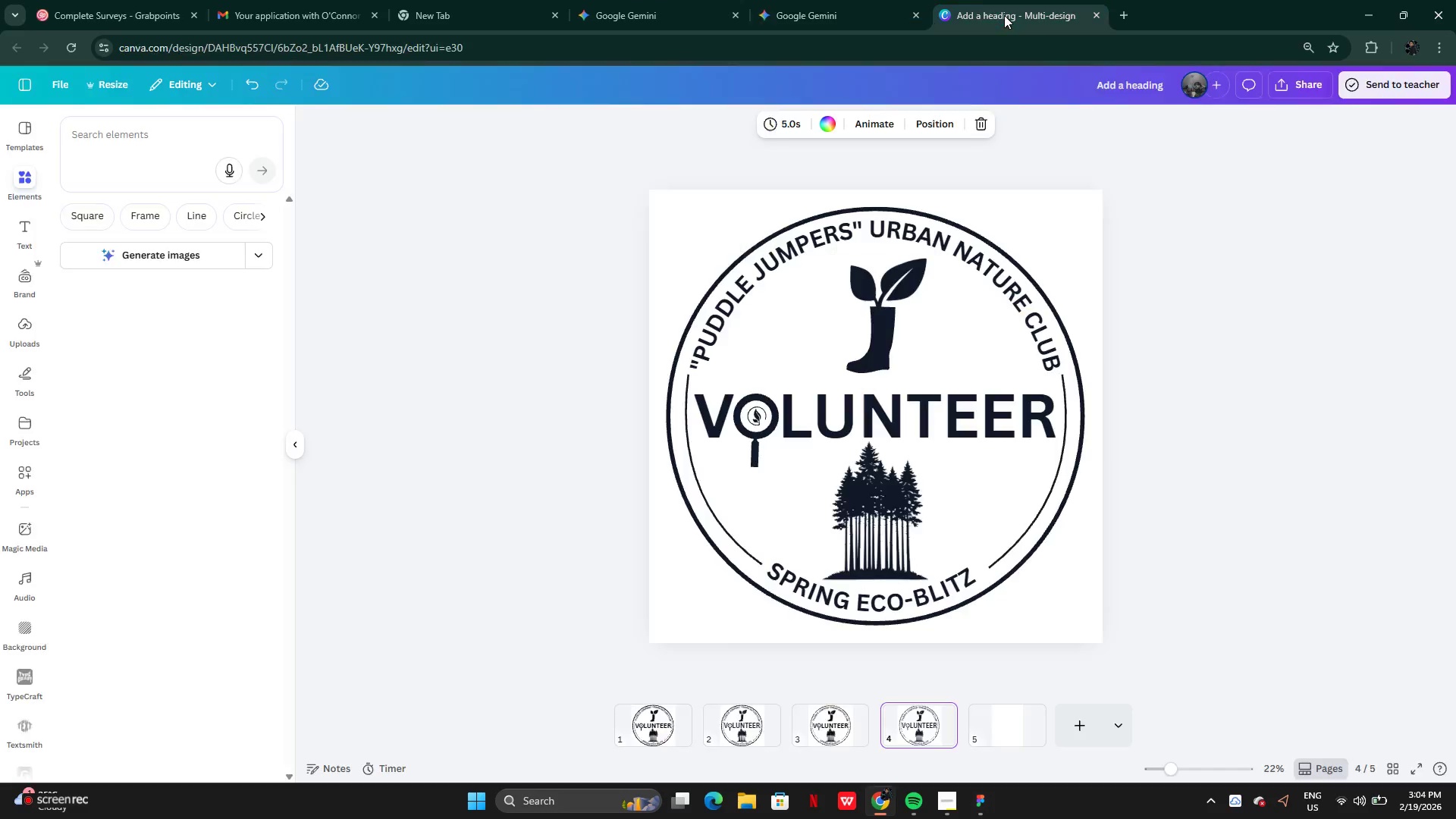 
left_click([755, 729])
 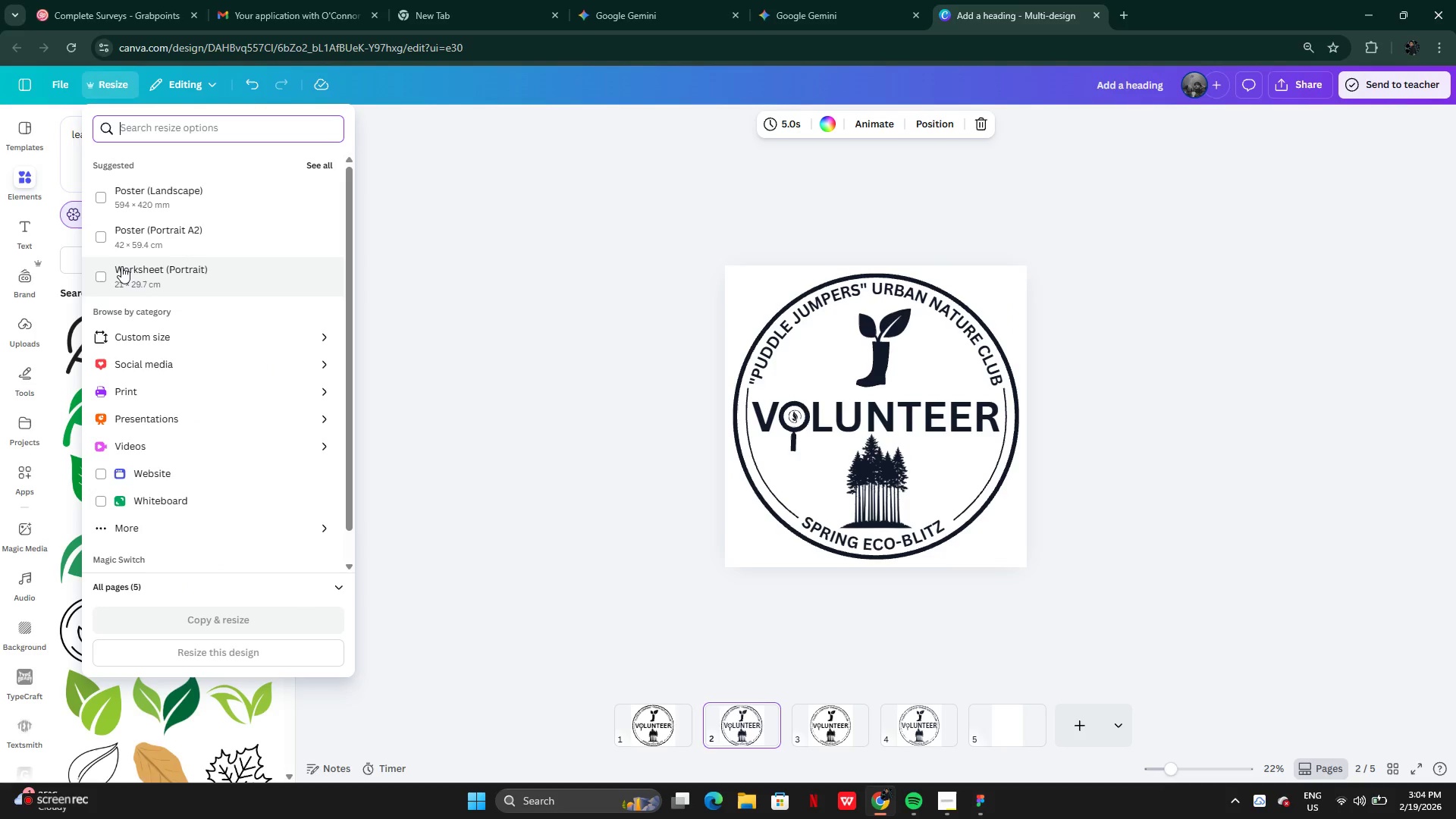 
wait(5.53)
 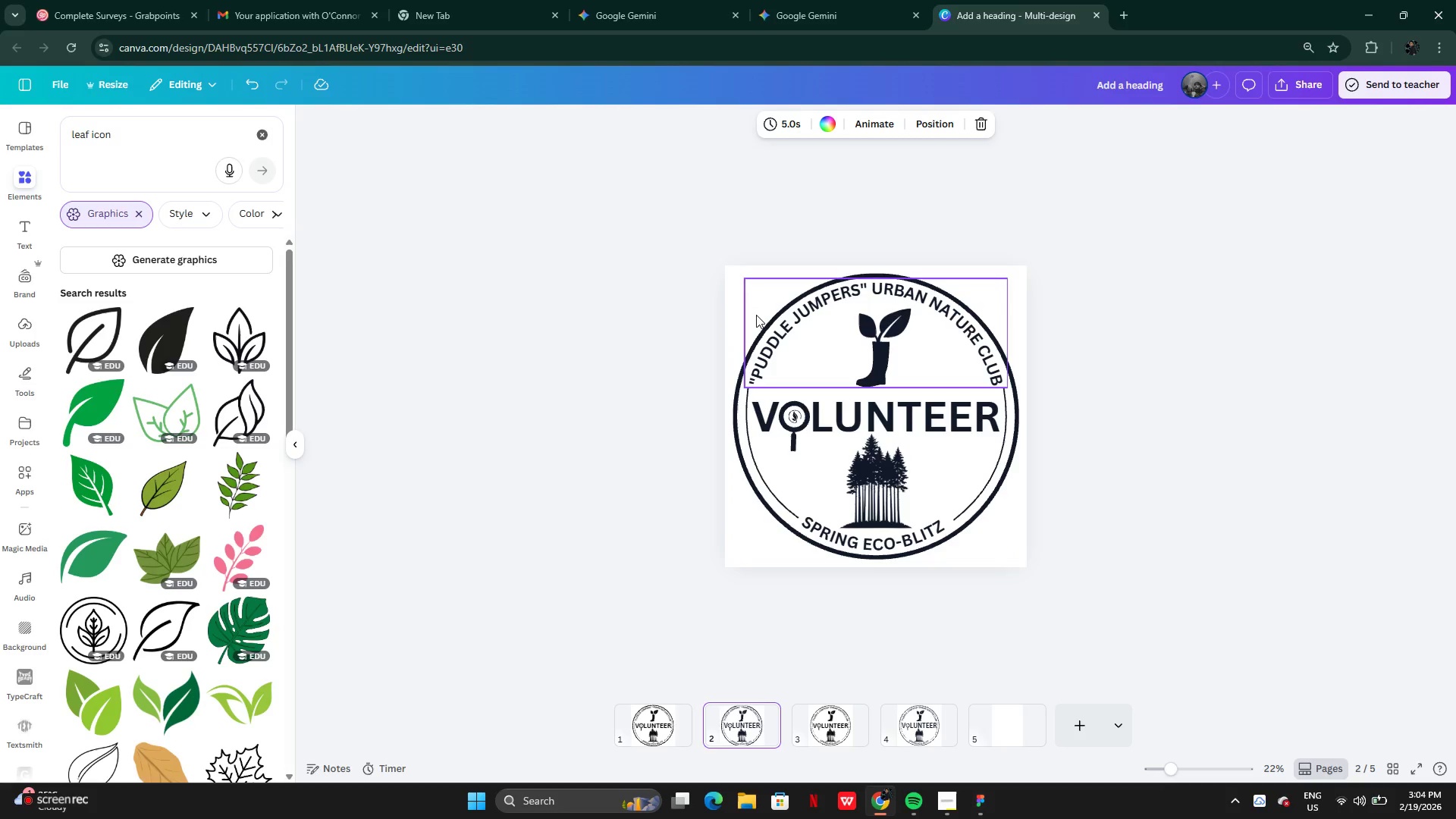 
left_click([143, 343])
 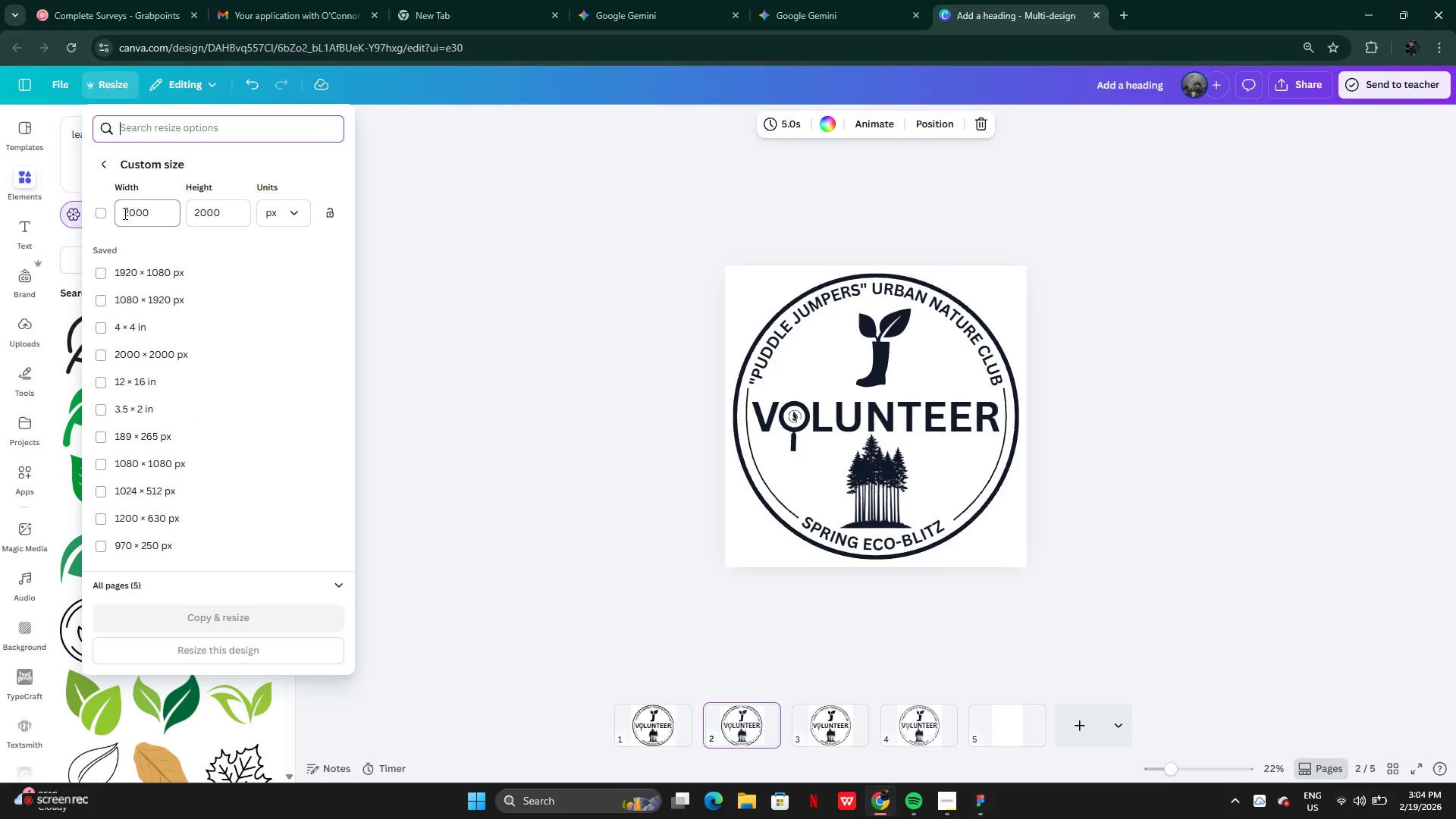 
left_click([130, 214])
 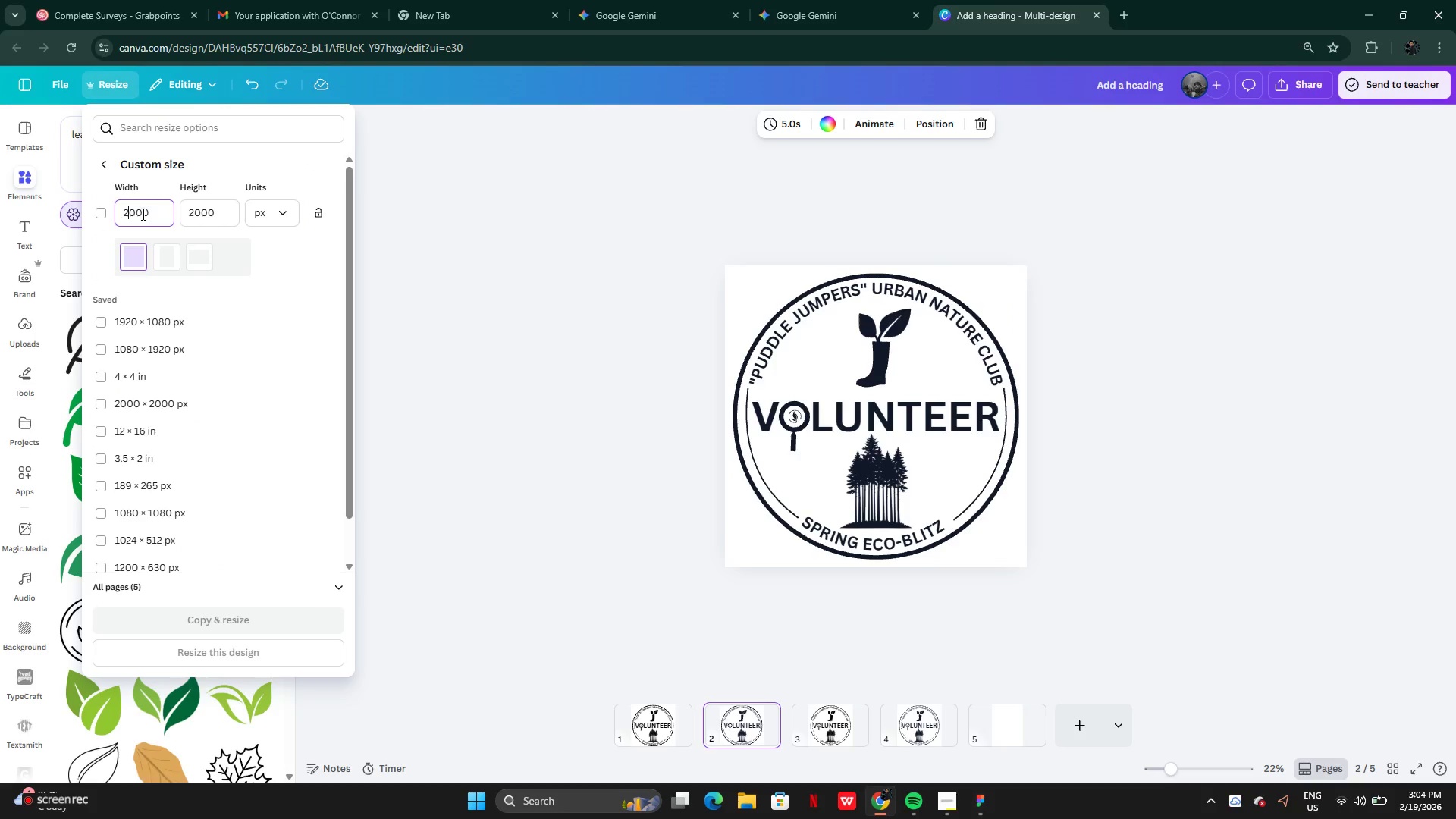 
key(Backspace)
 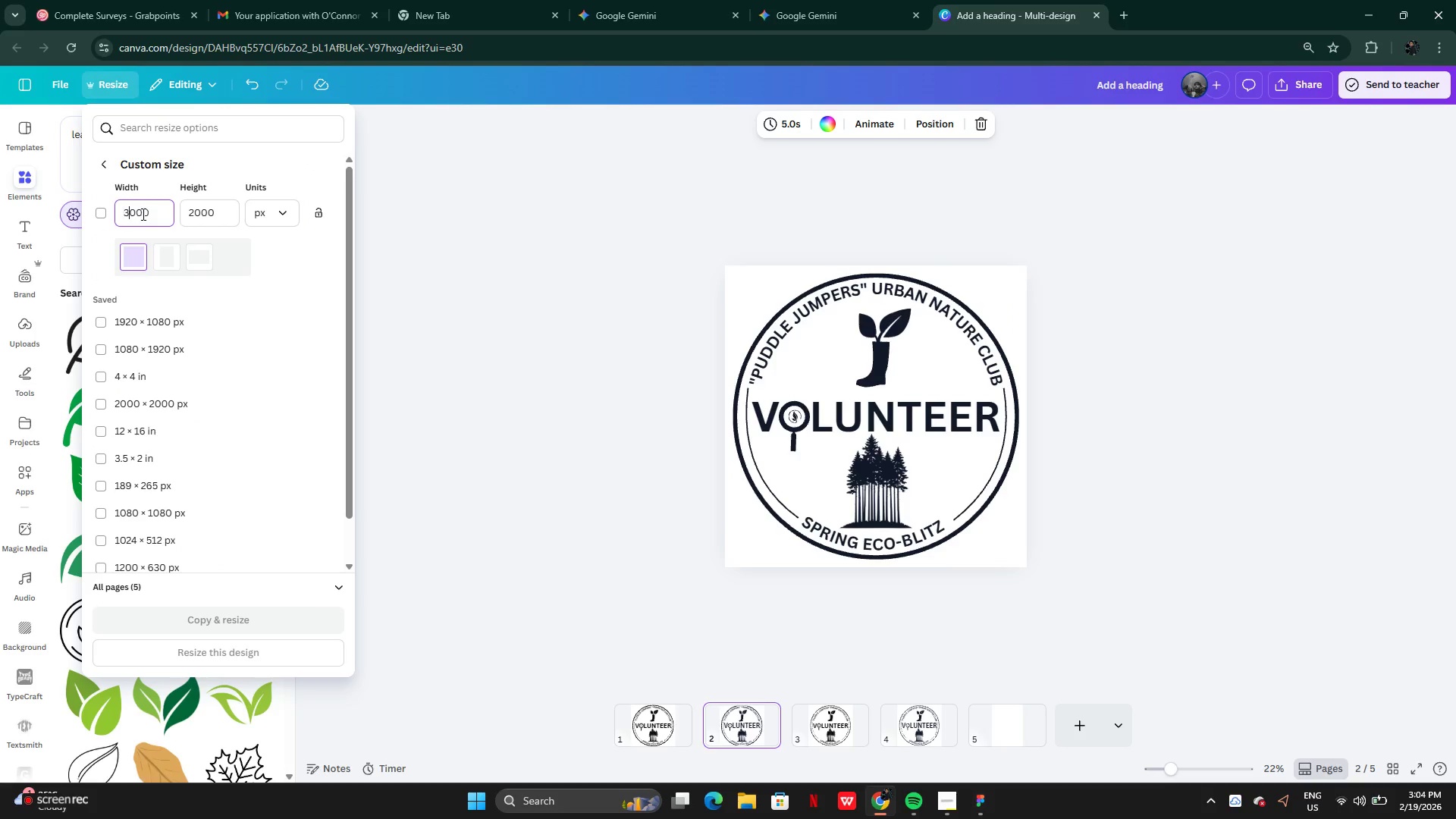 
key(3)
 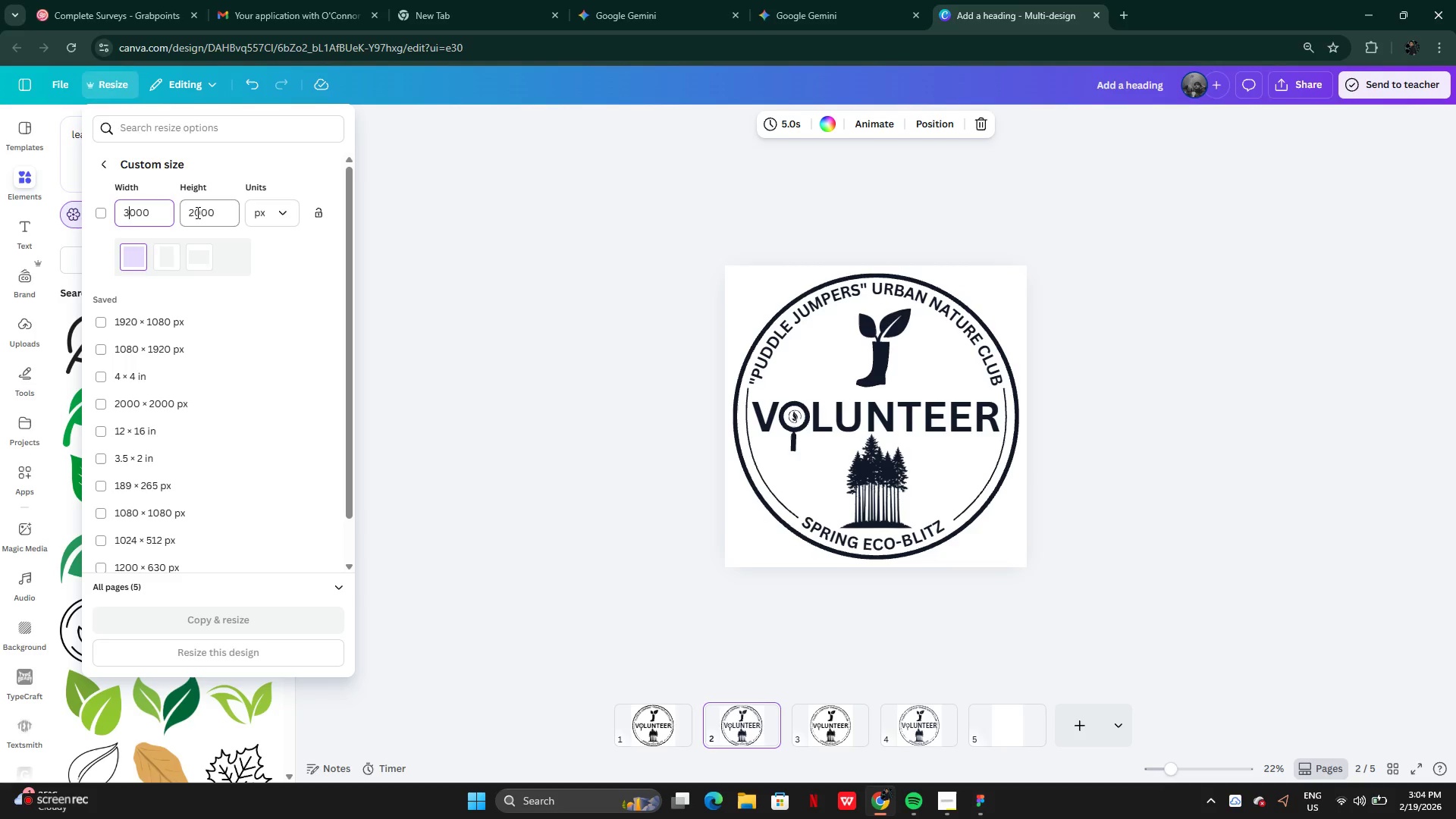 
left_click([195, 211])
 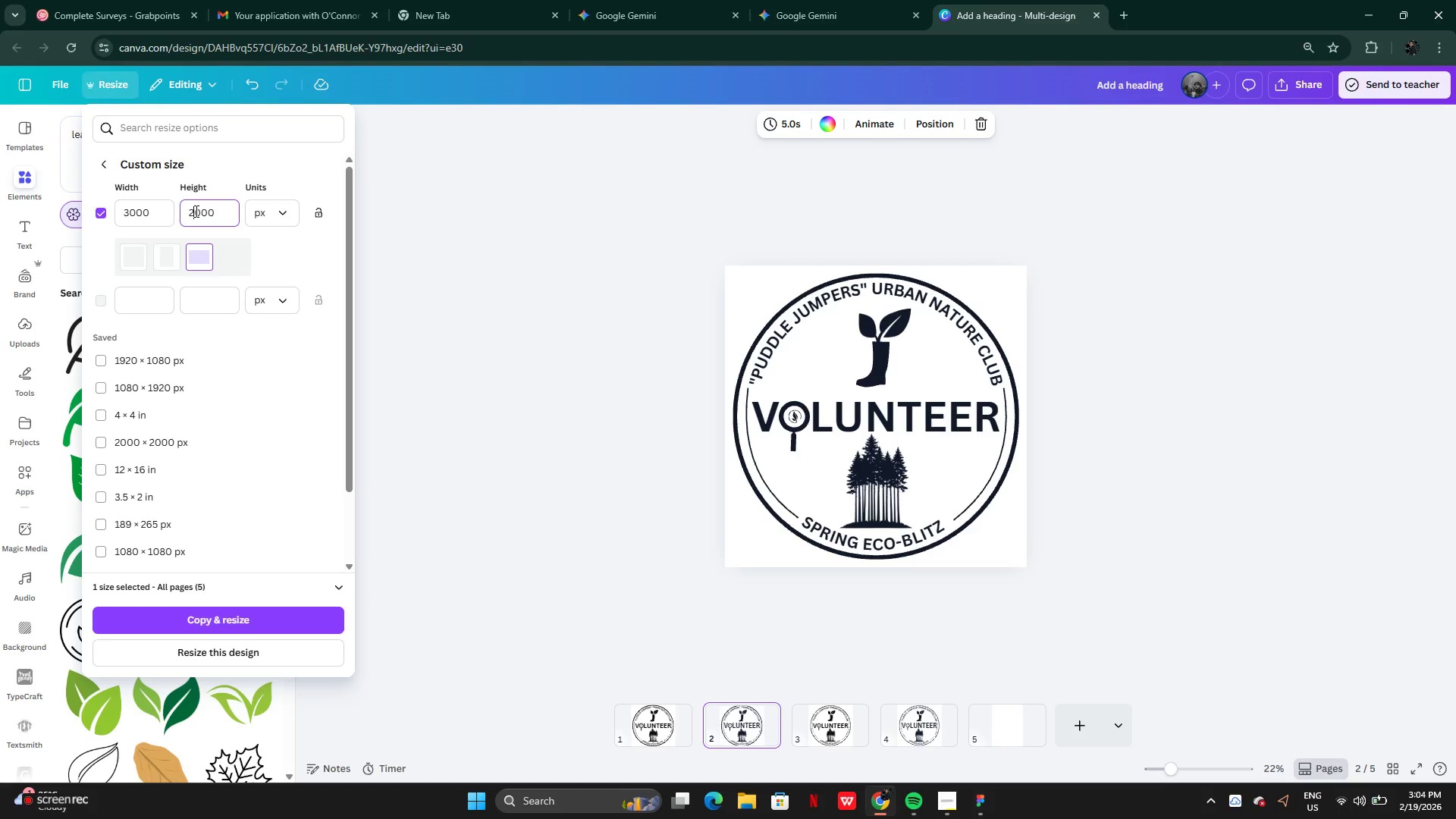 
key(3)
 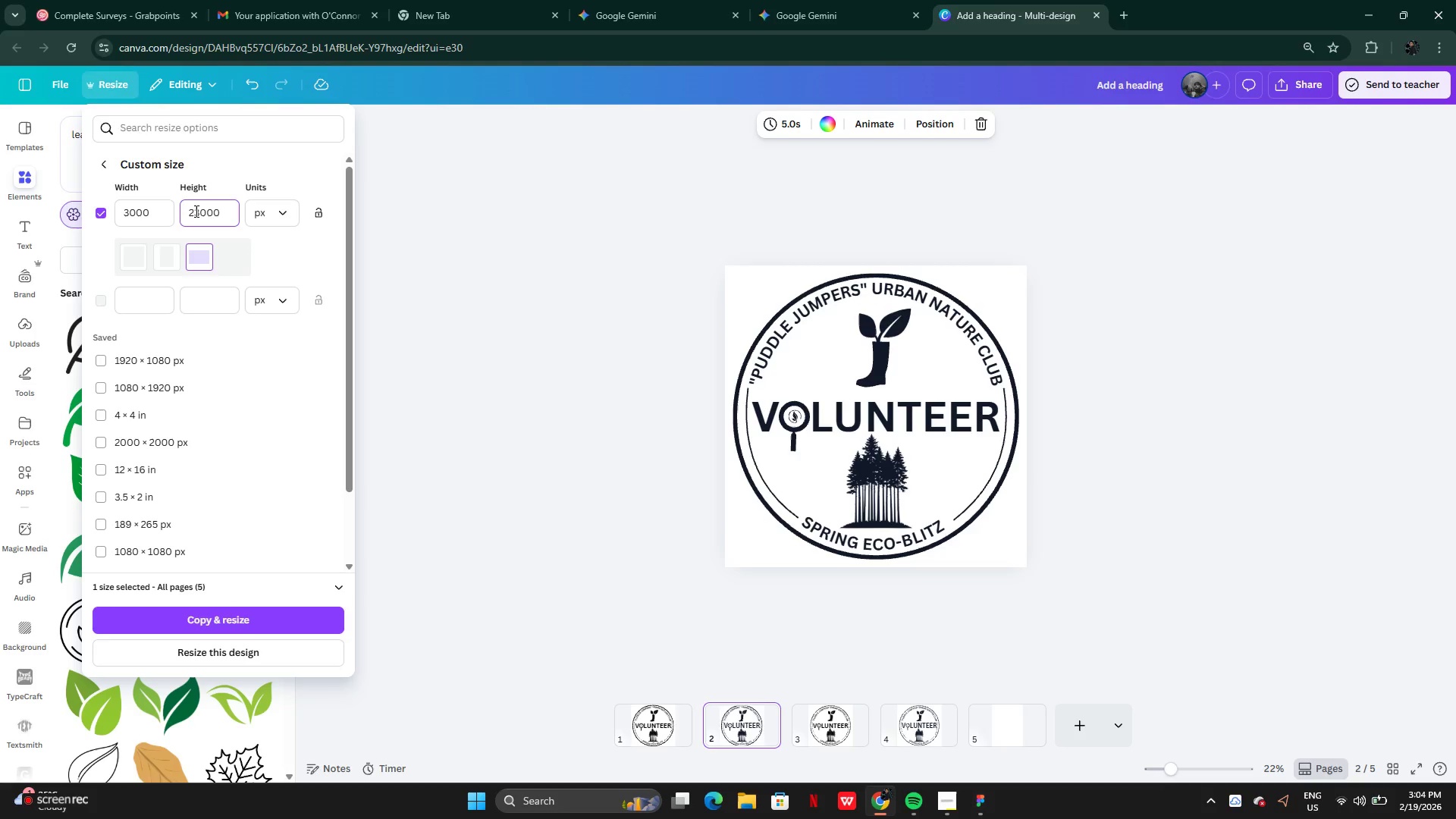 
key(Backspace)
 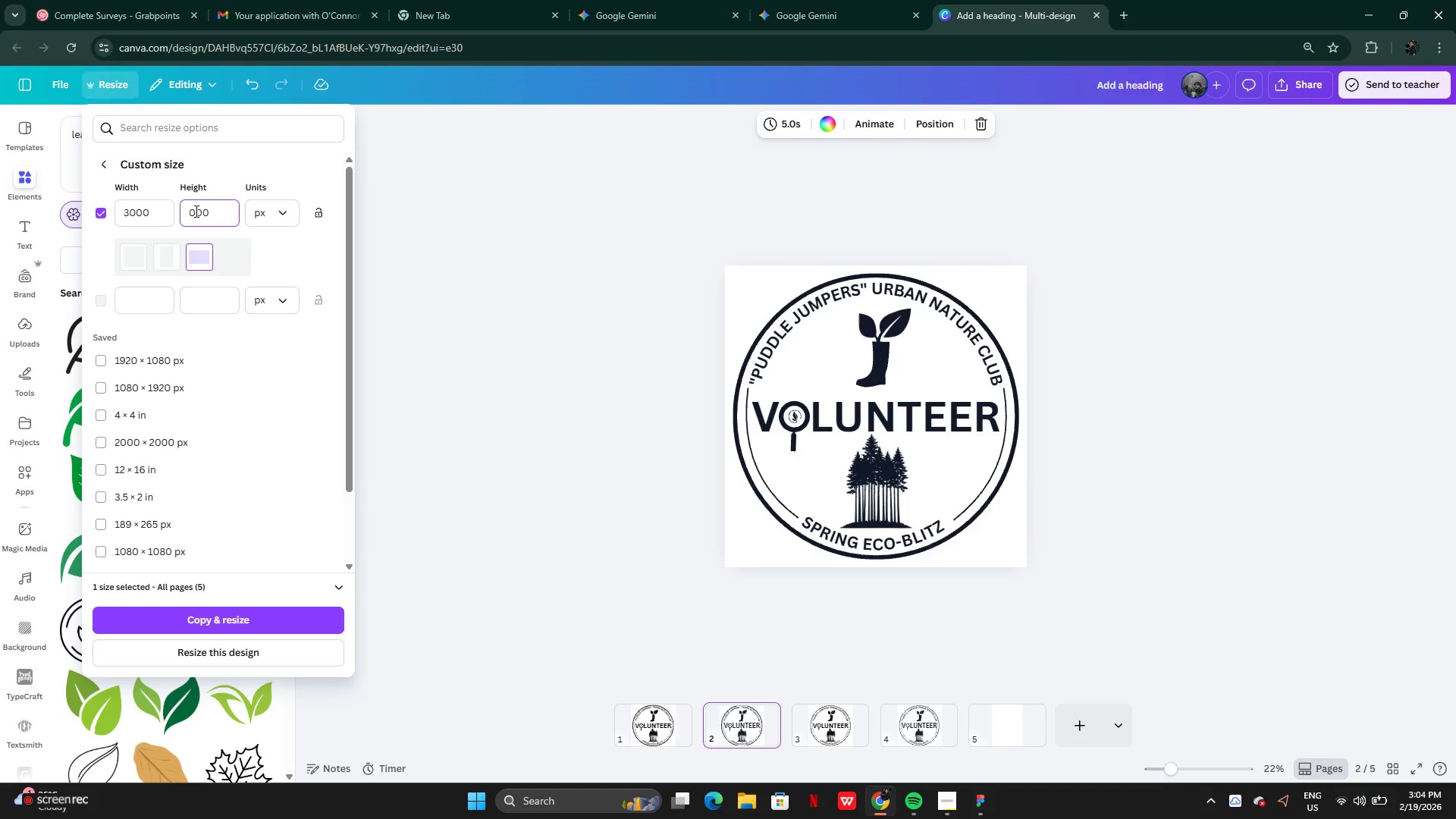 
key(Backspace)
 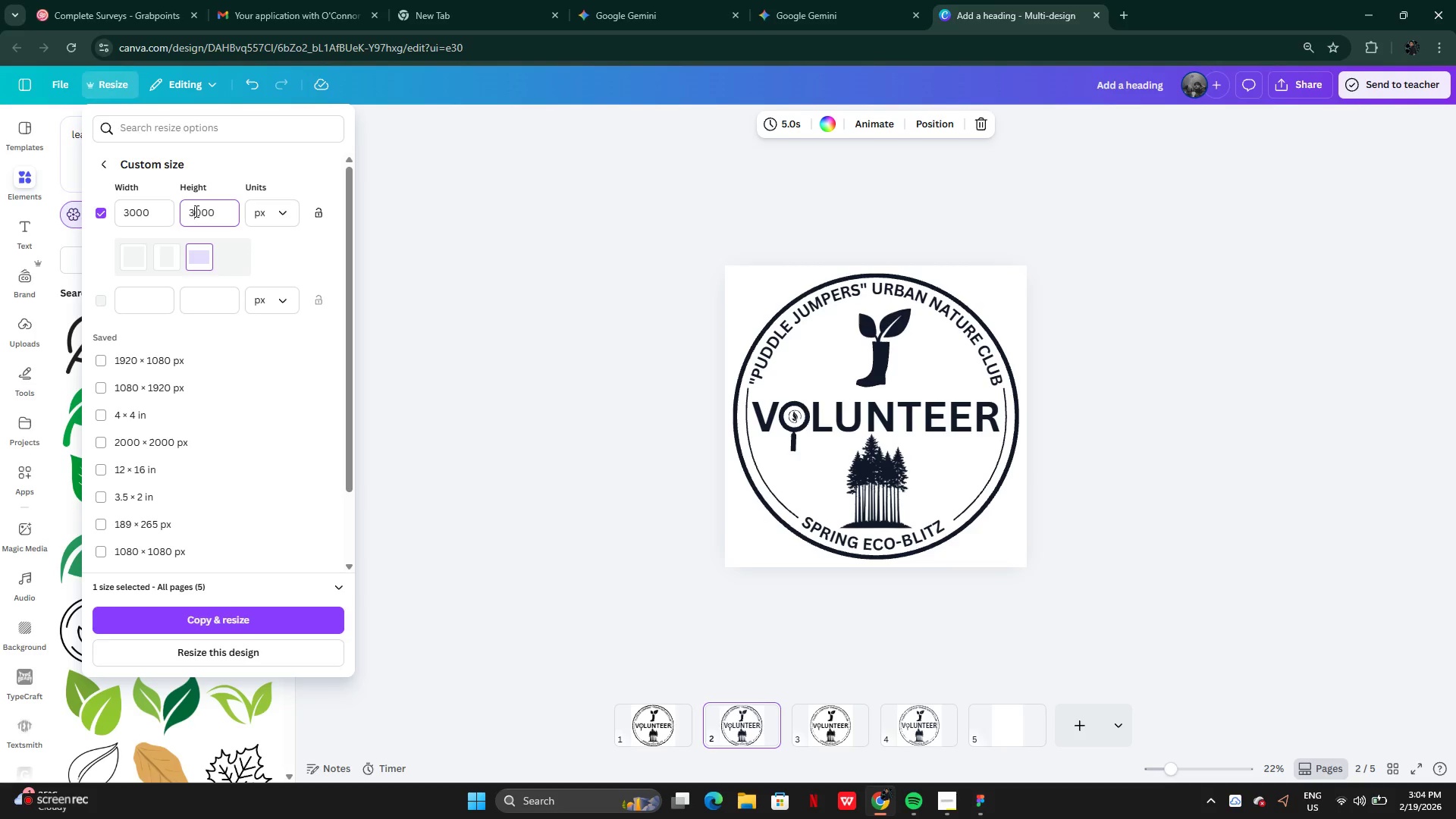 
key(3)
 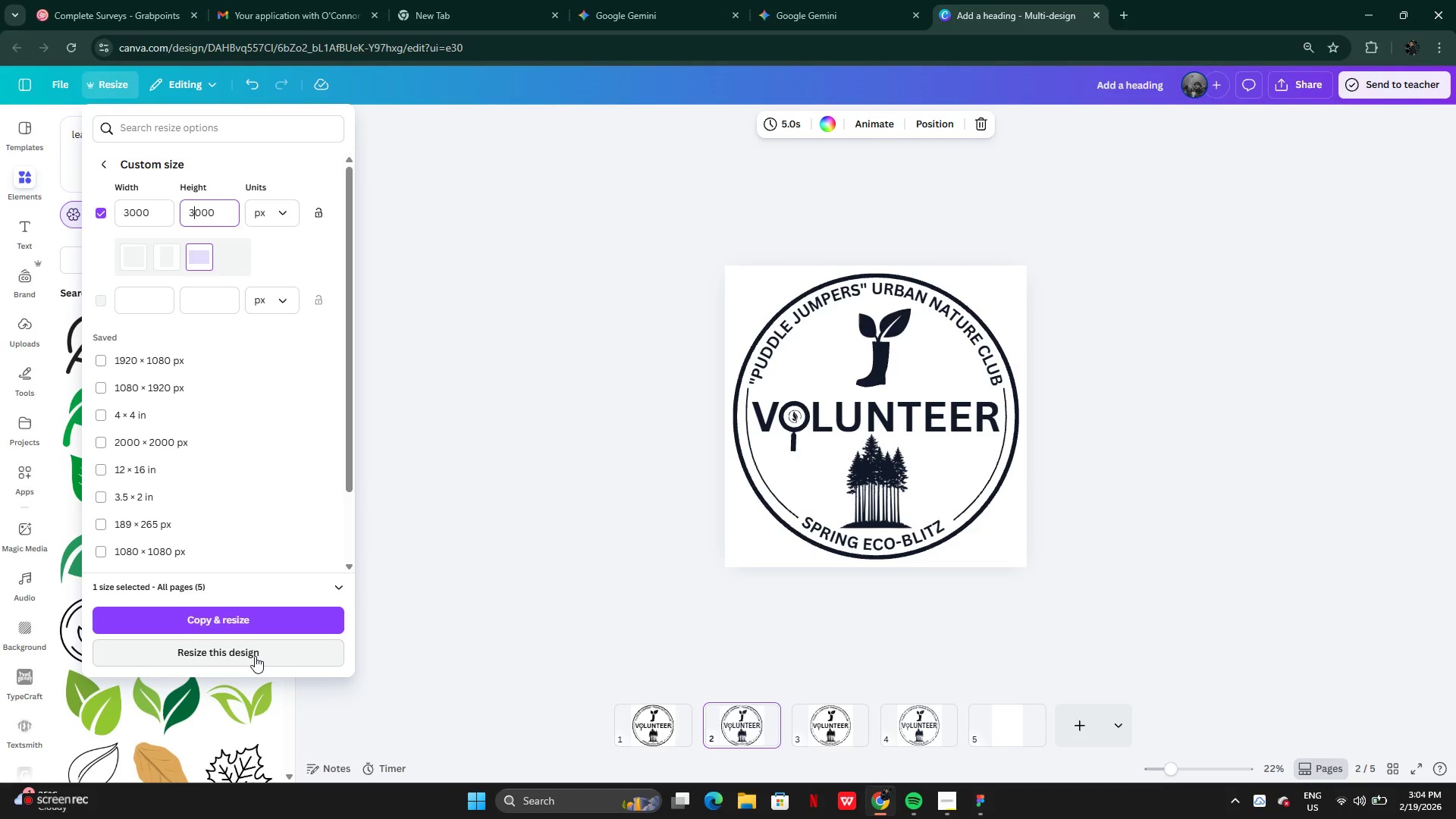 
left_click([255, 656])
 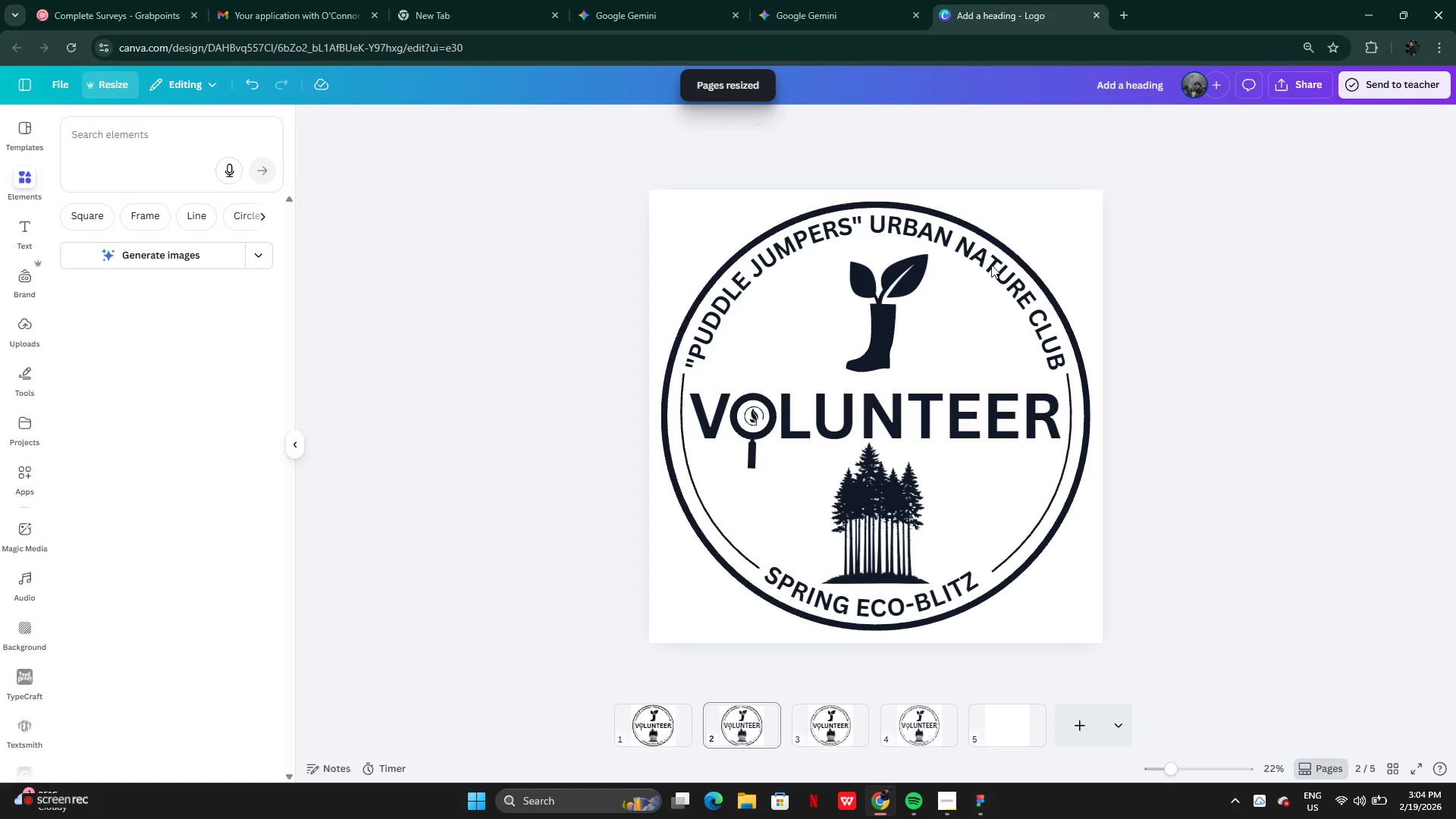 
wait(7.61)
 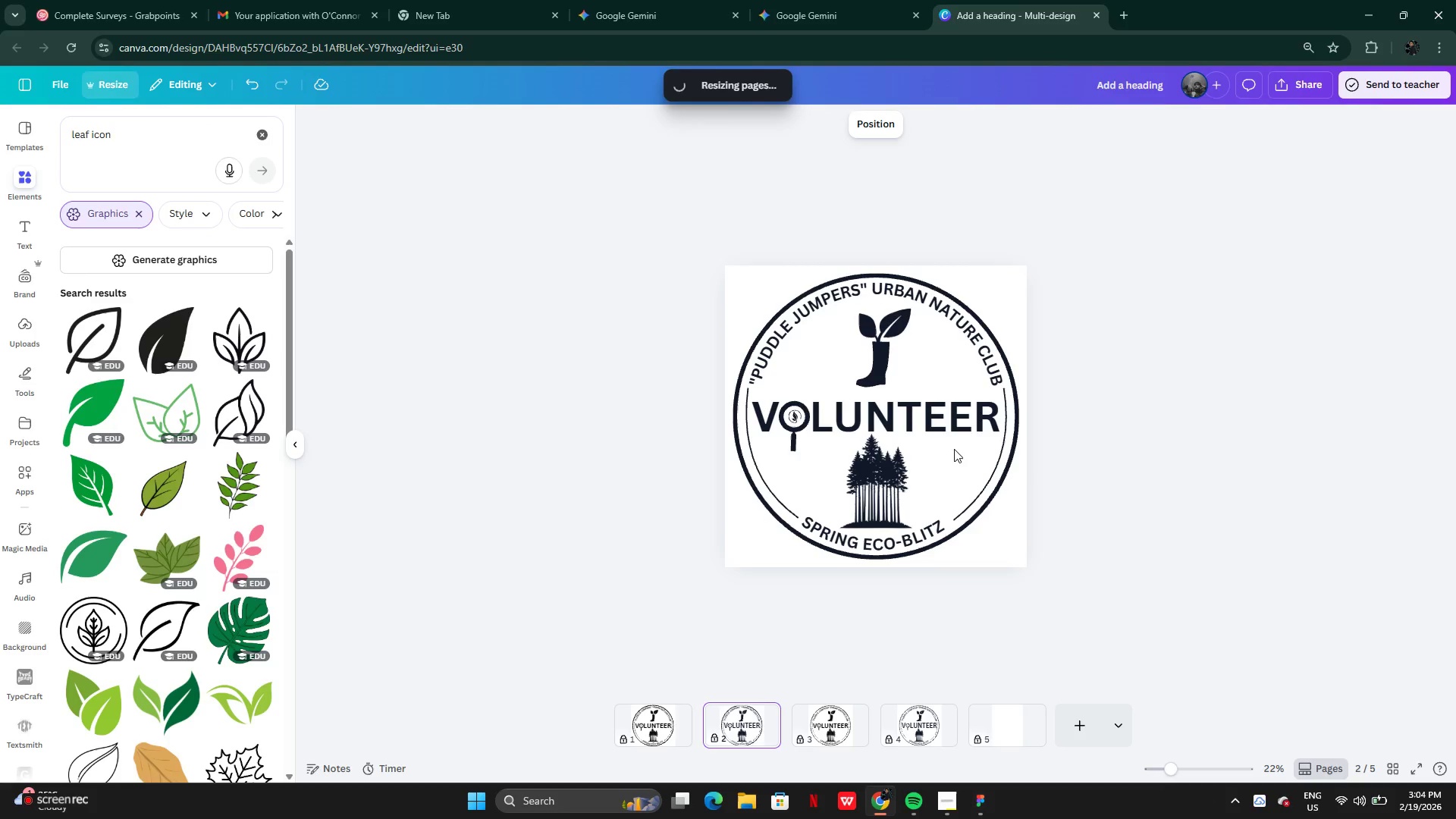 
left_click_drag(start_coordinate=[522, 196], to_coordinate=[1090, 636])
 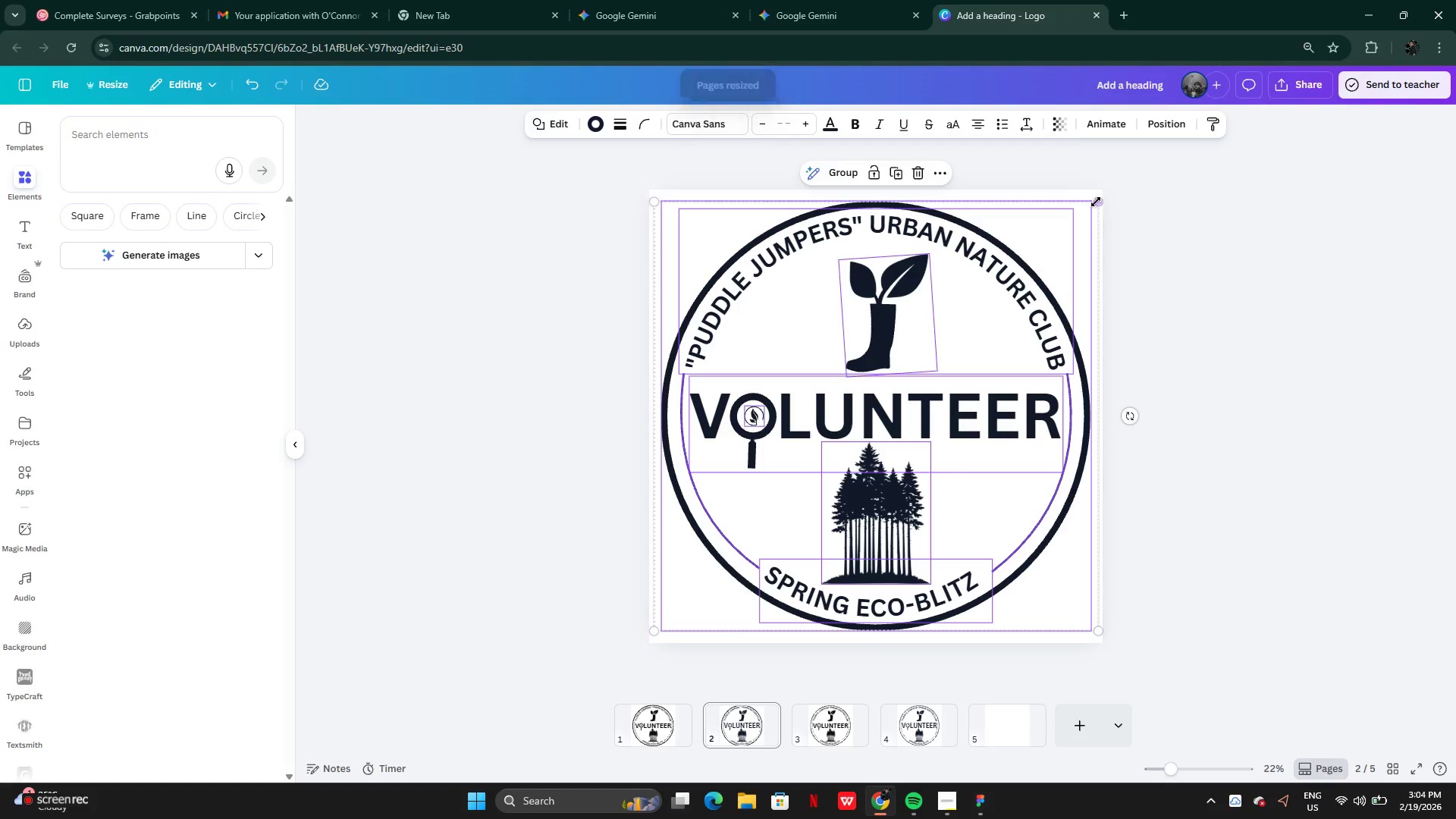 
left_click_drag(start_coordinate=[1096, 199], to_coordinate=[868, 391])
 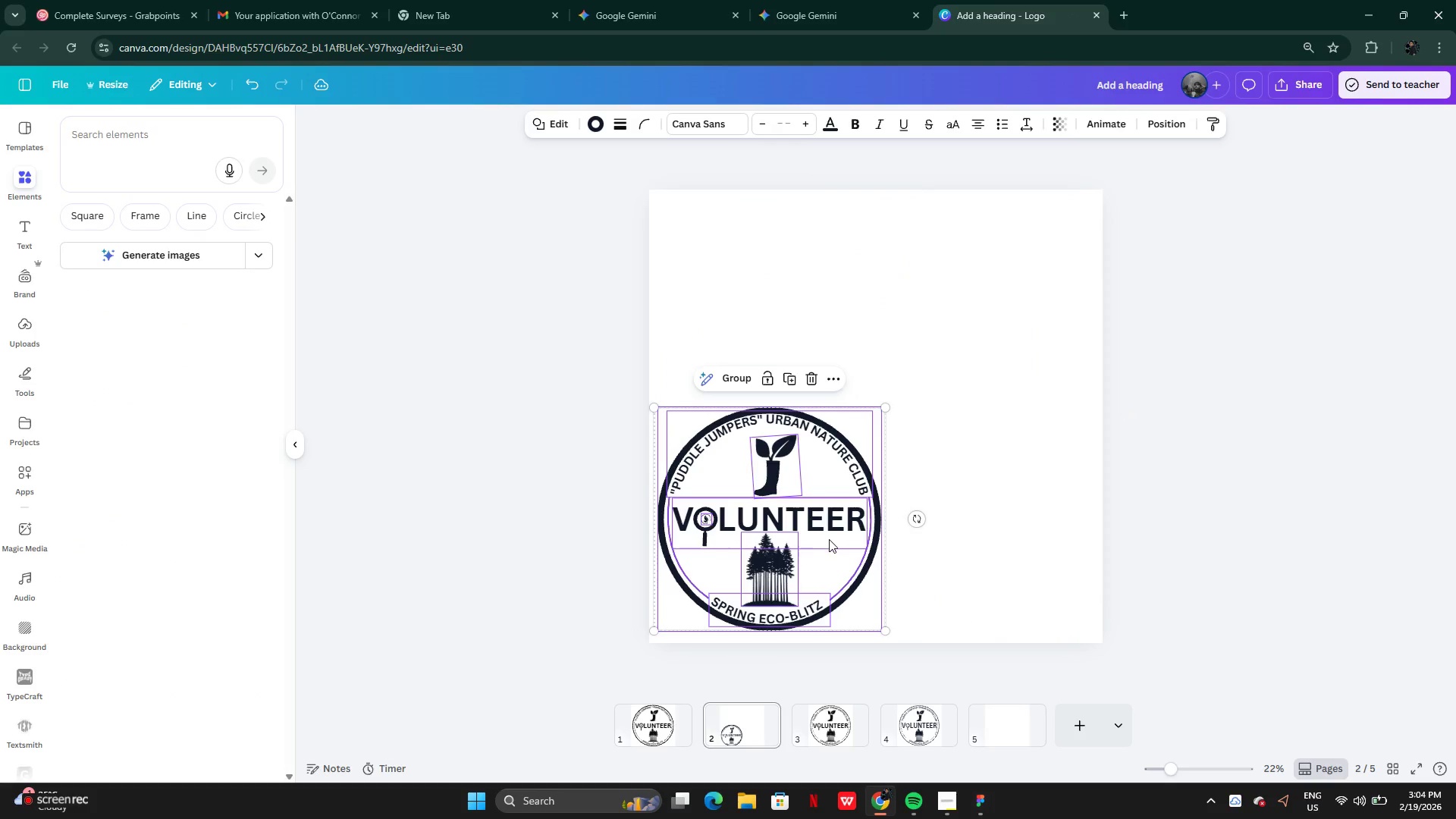 
left_click_drag(start_coordinate=[829, 539], to_coordinate=[931, 439])
 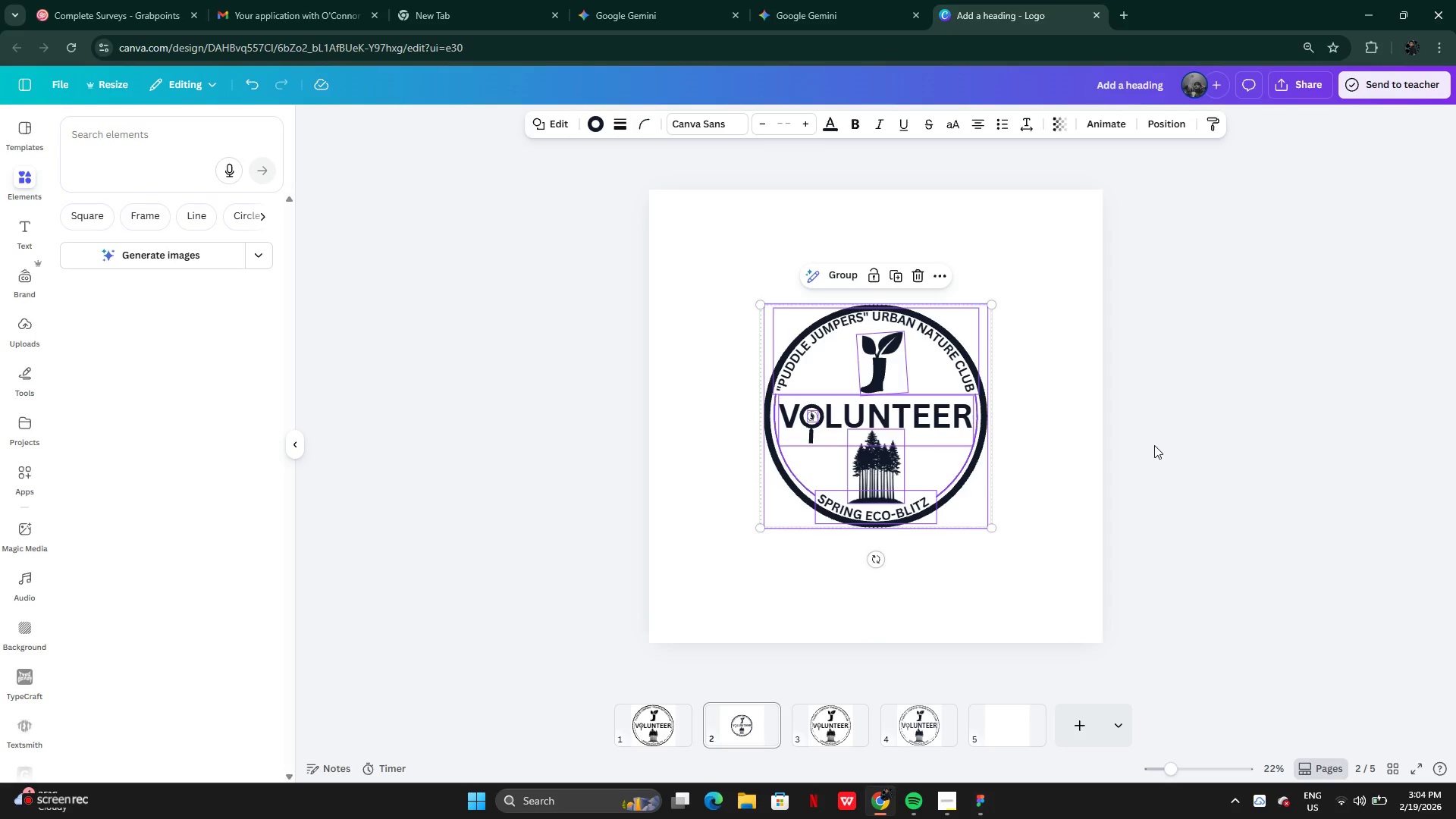 
left_click([1154, 445])
 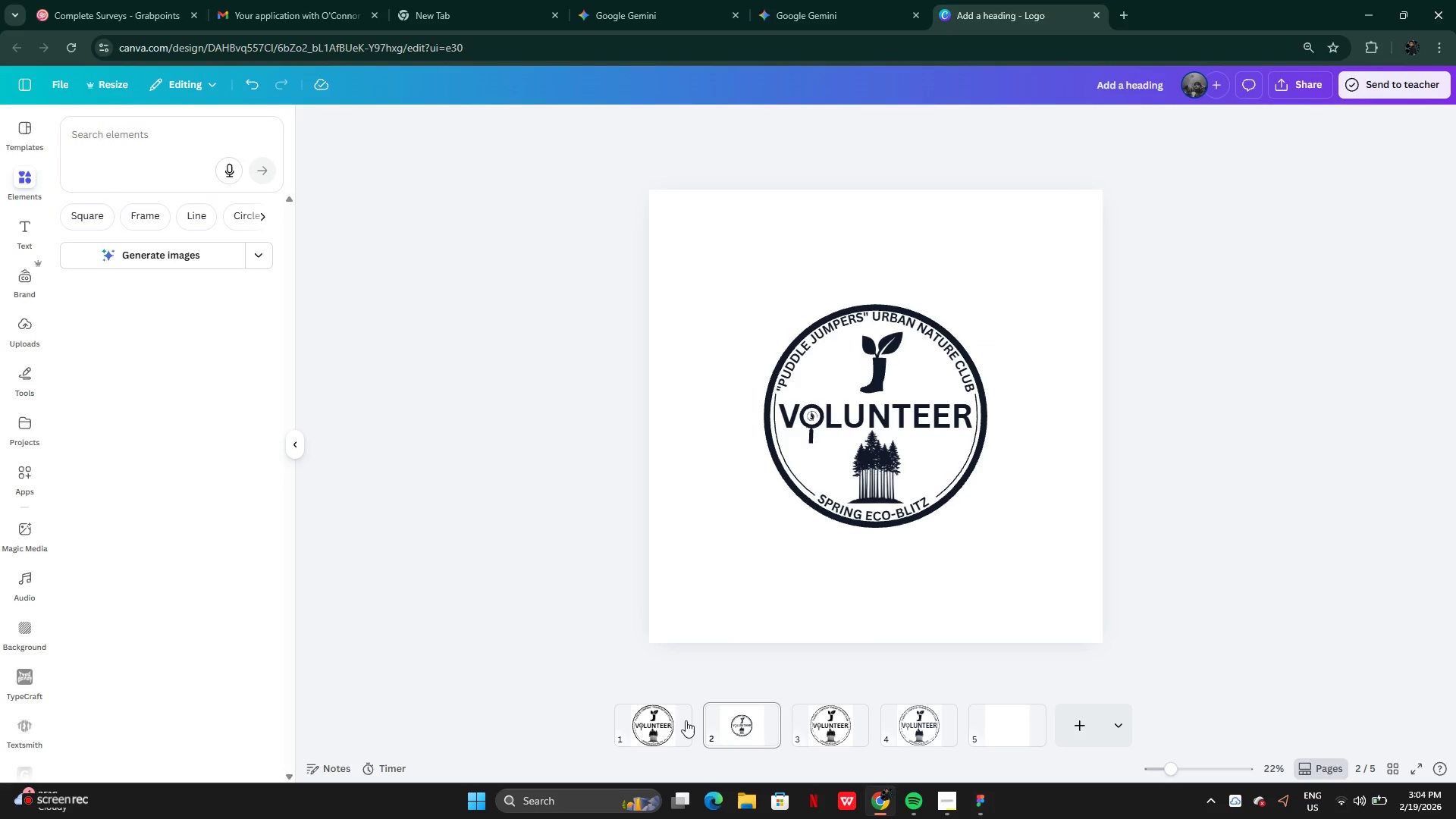 
left_click([770, 712])
 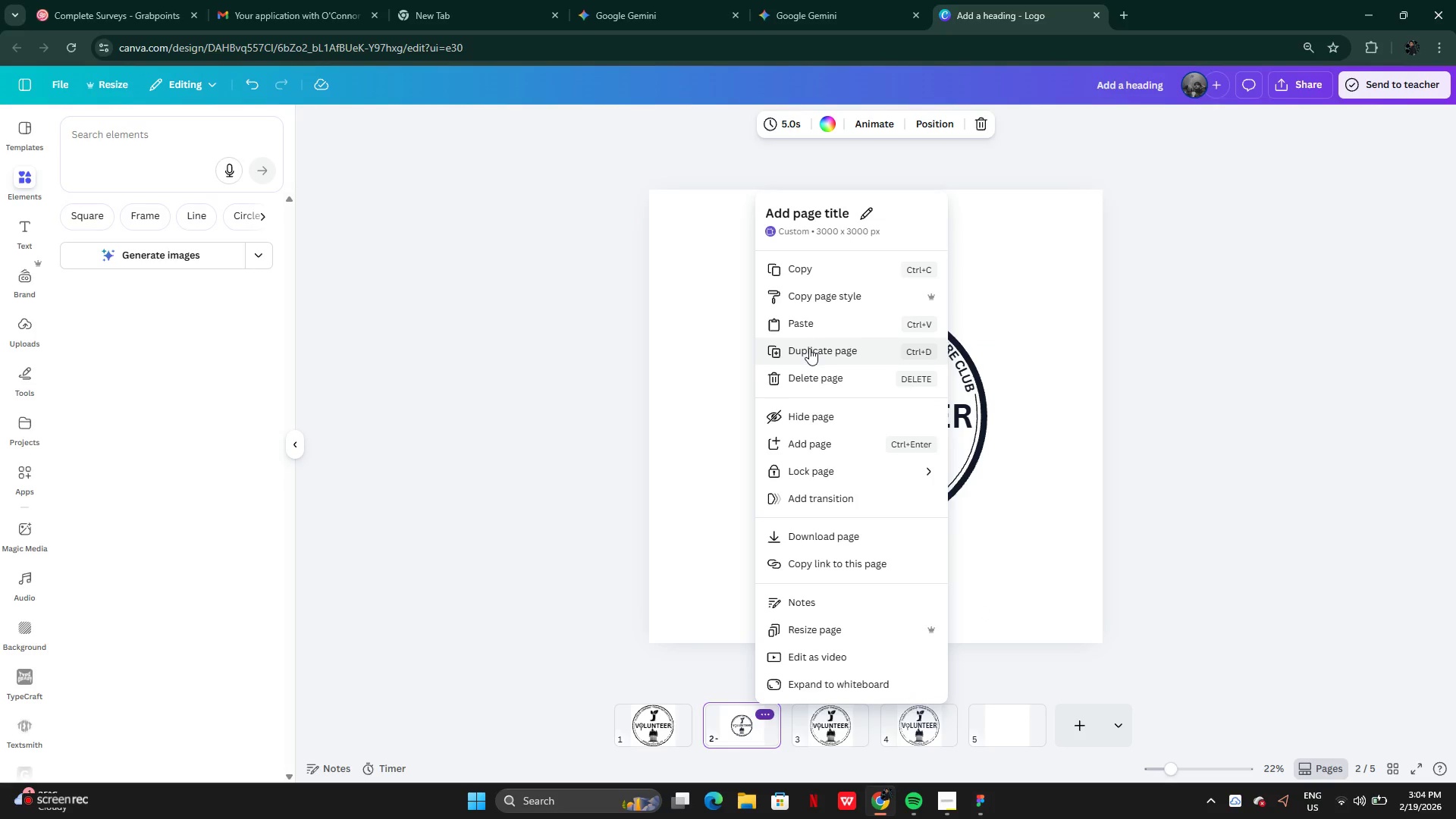 
left_click([809, 348])
 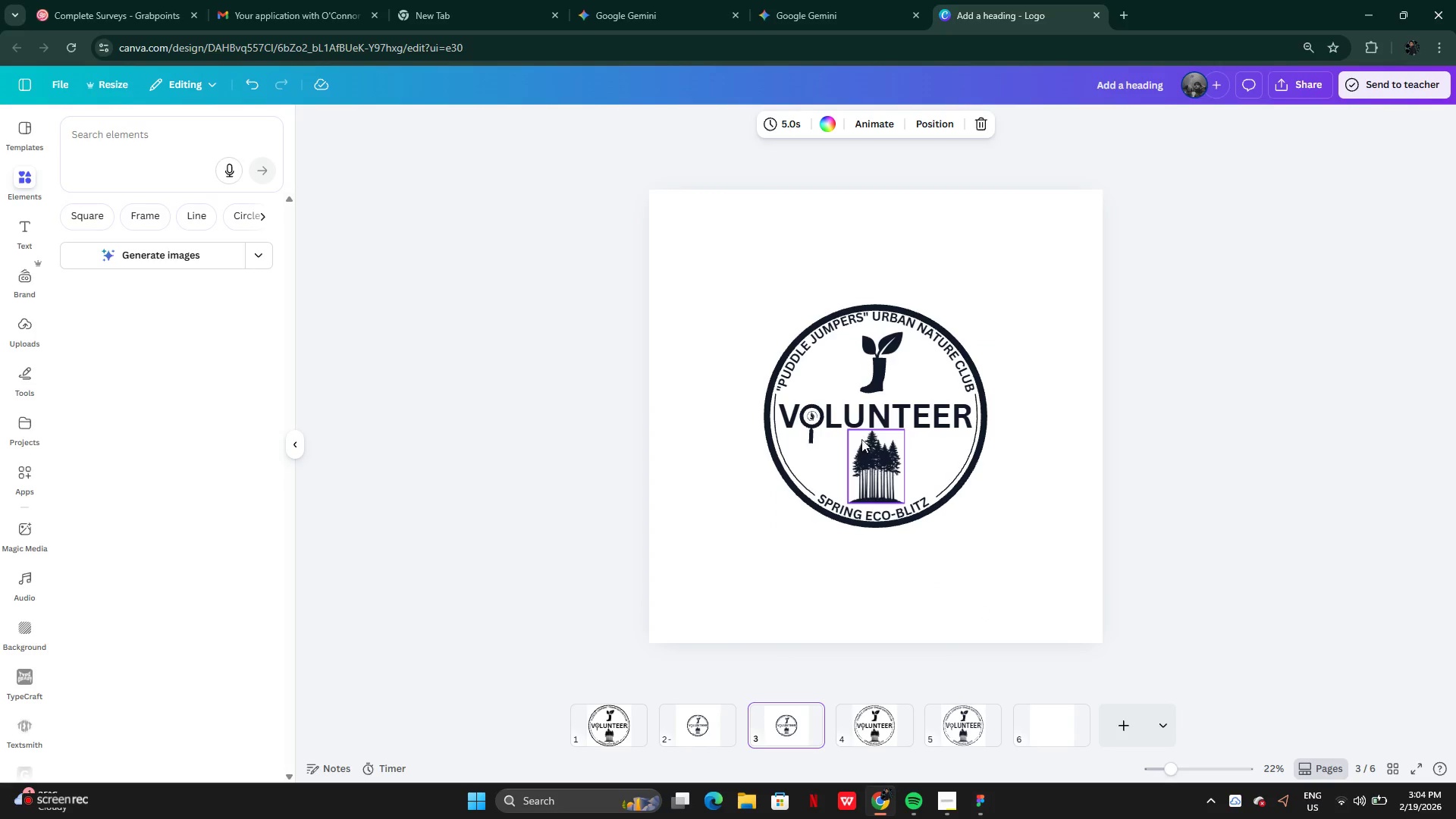 
left_click_drag(start_coordinate=[733, 283], to_coordinate=[927, 536])
 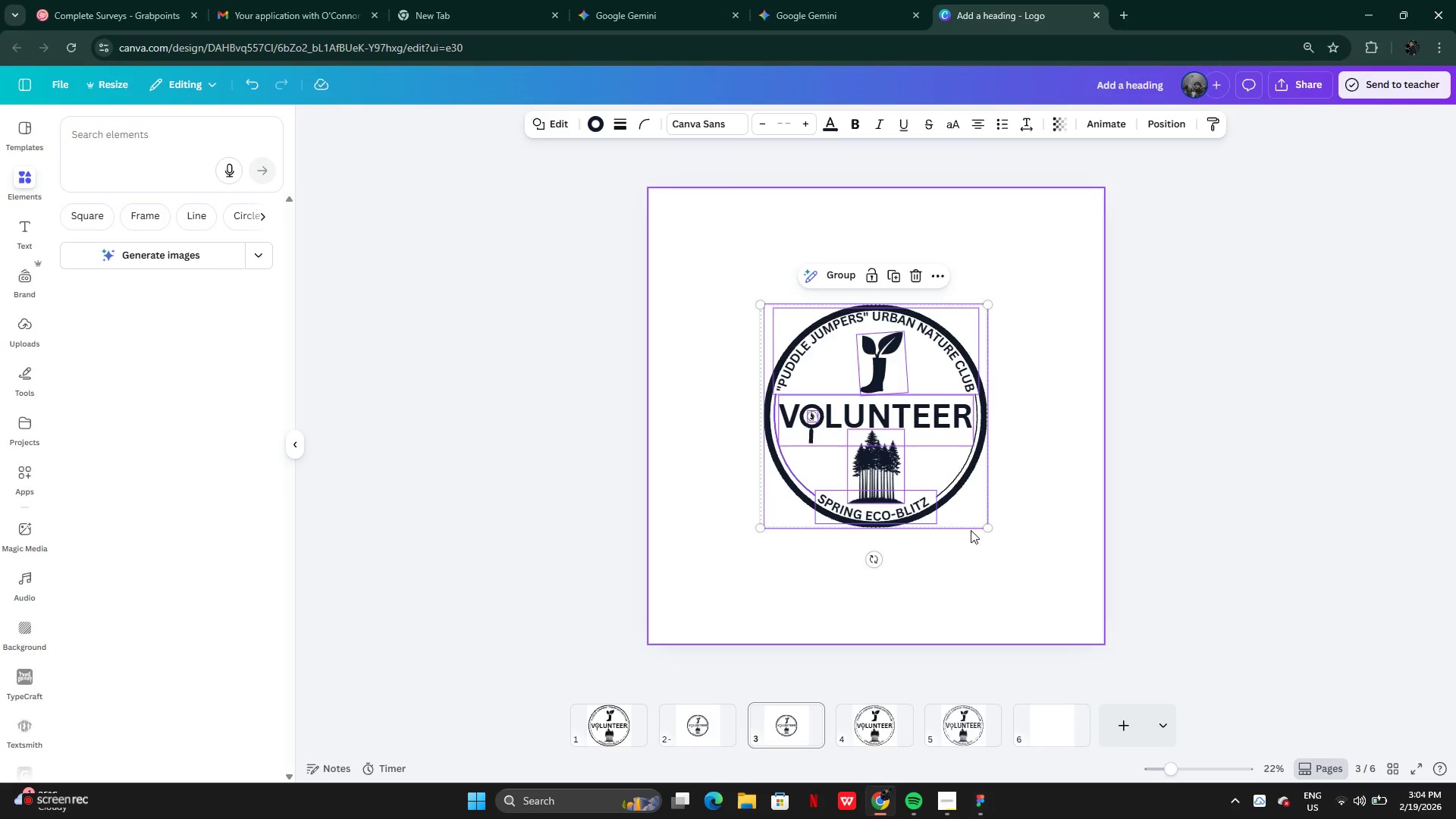 
key(Backspace)
 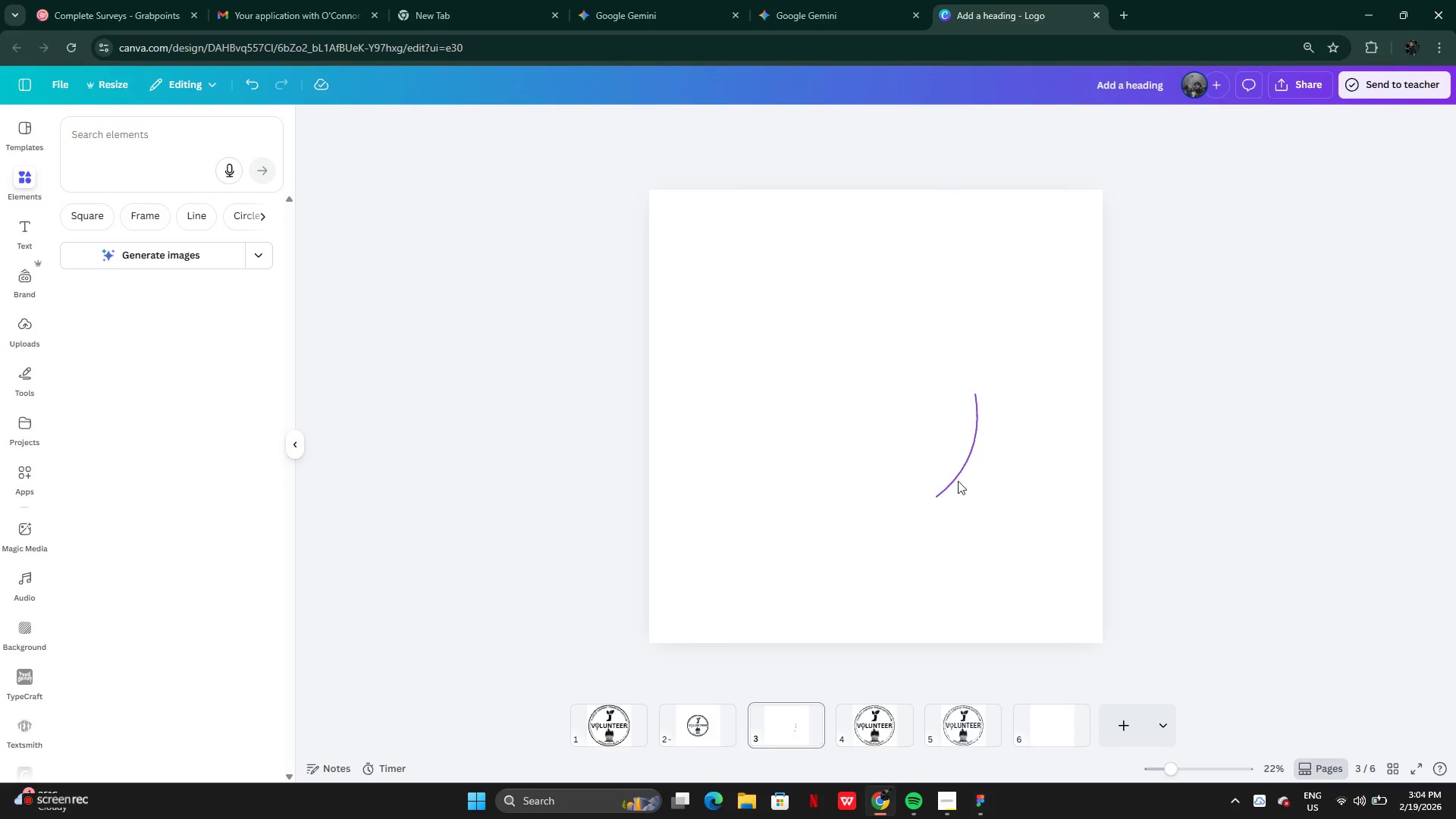 
left_click([968, 469])
 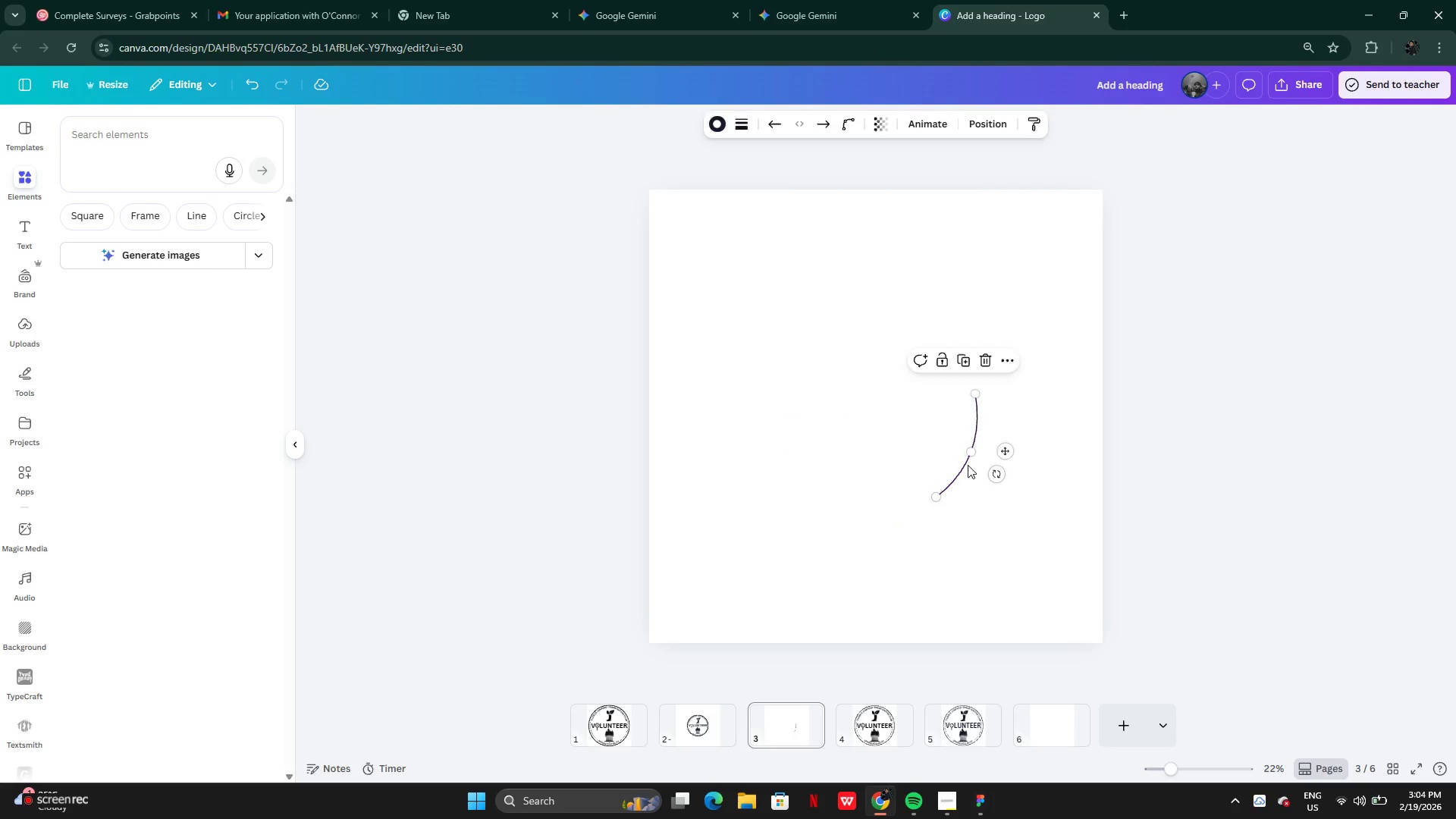 
key(Backspace)
 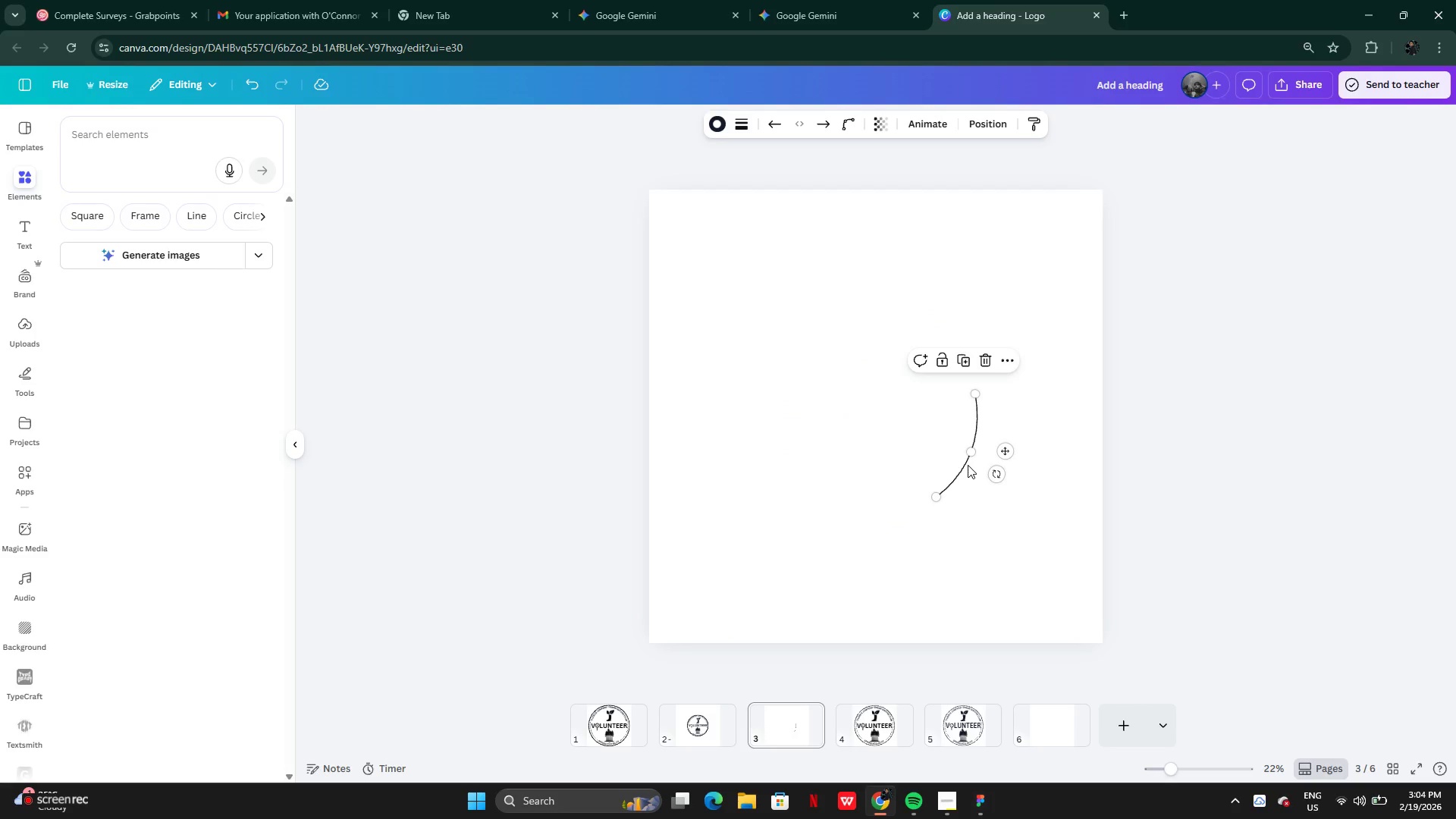 
key(Backspace)
 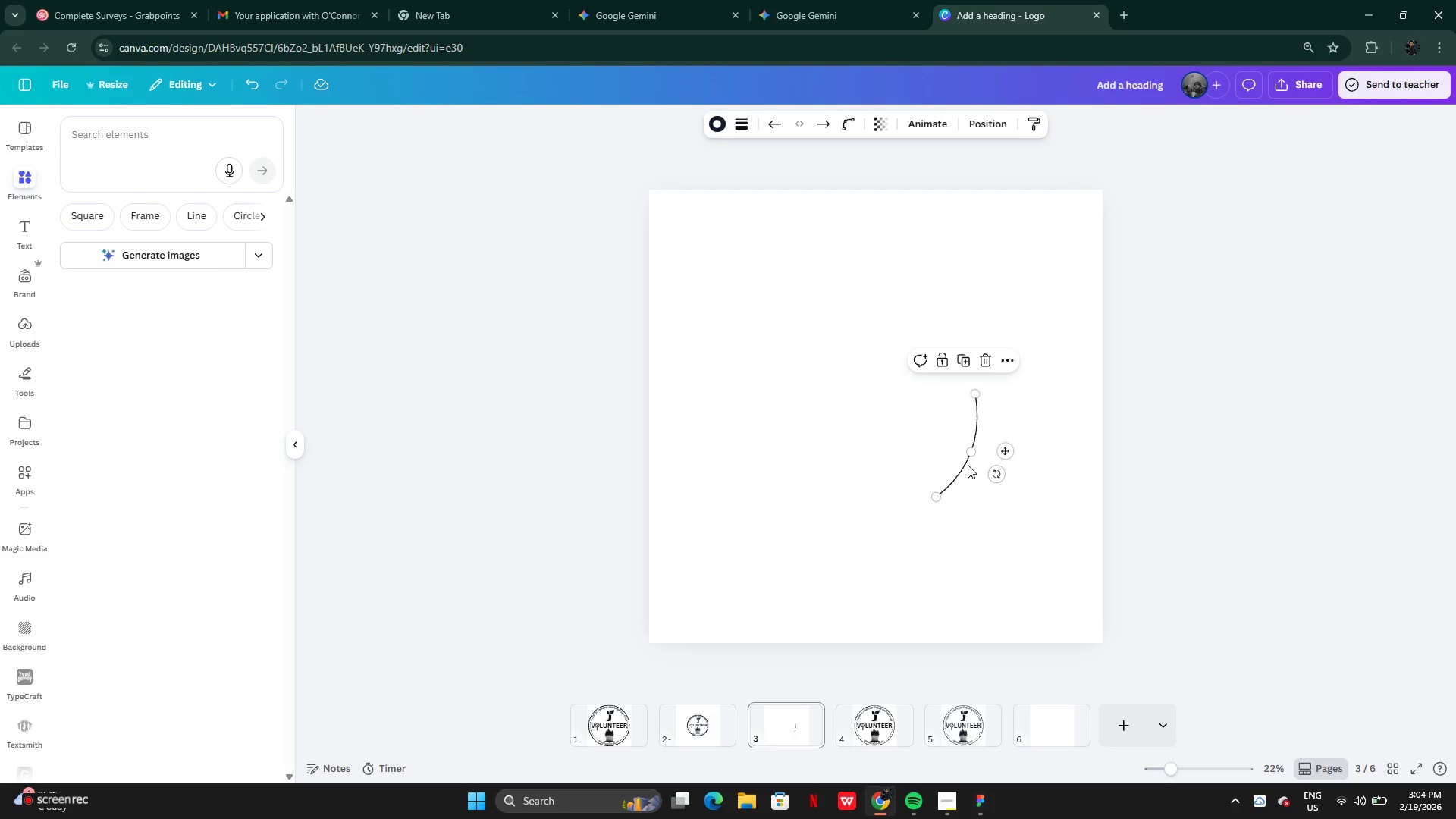 
left_click([693, 726])
 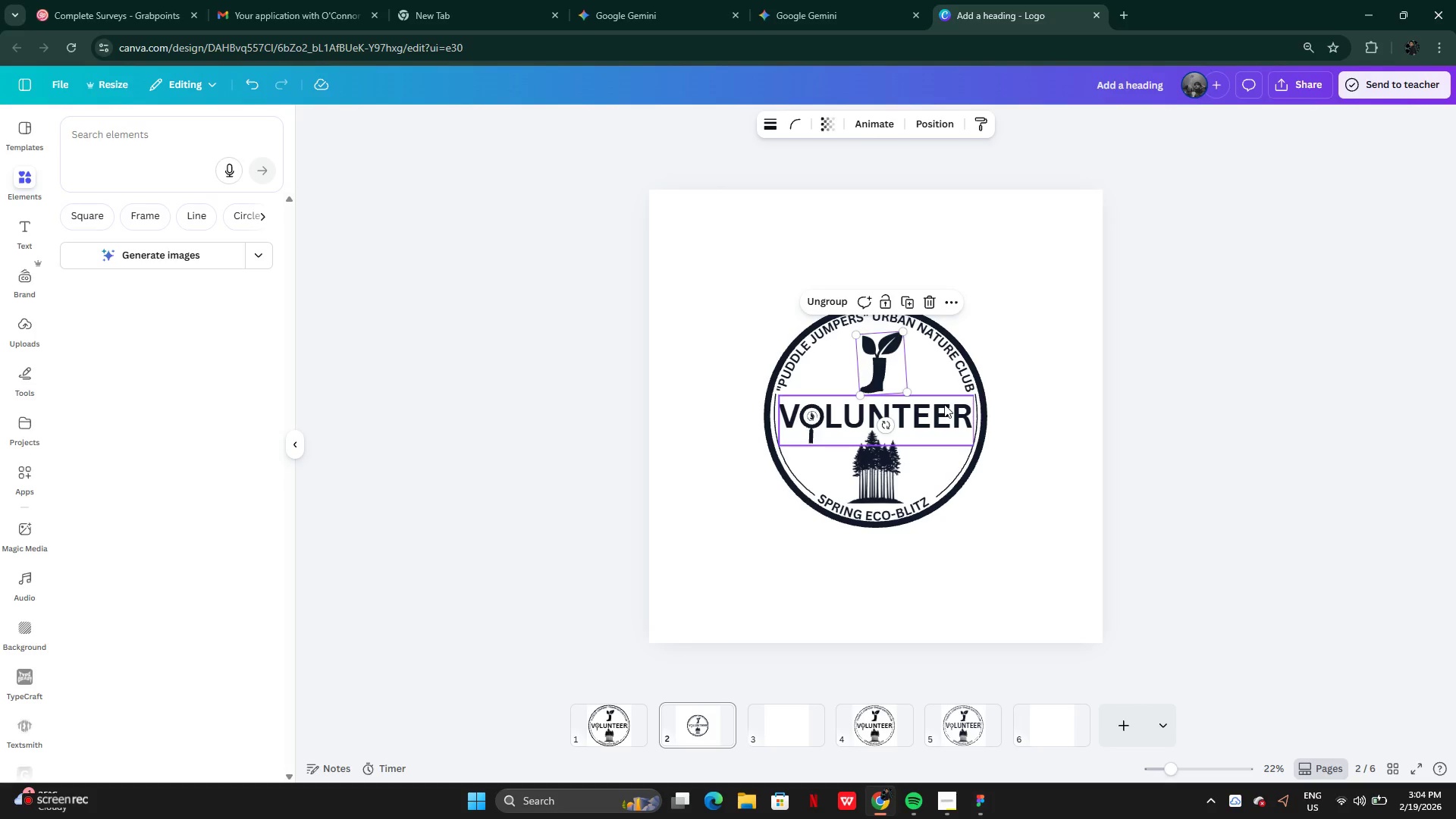 
left_click([849, 438])
 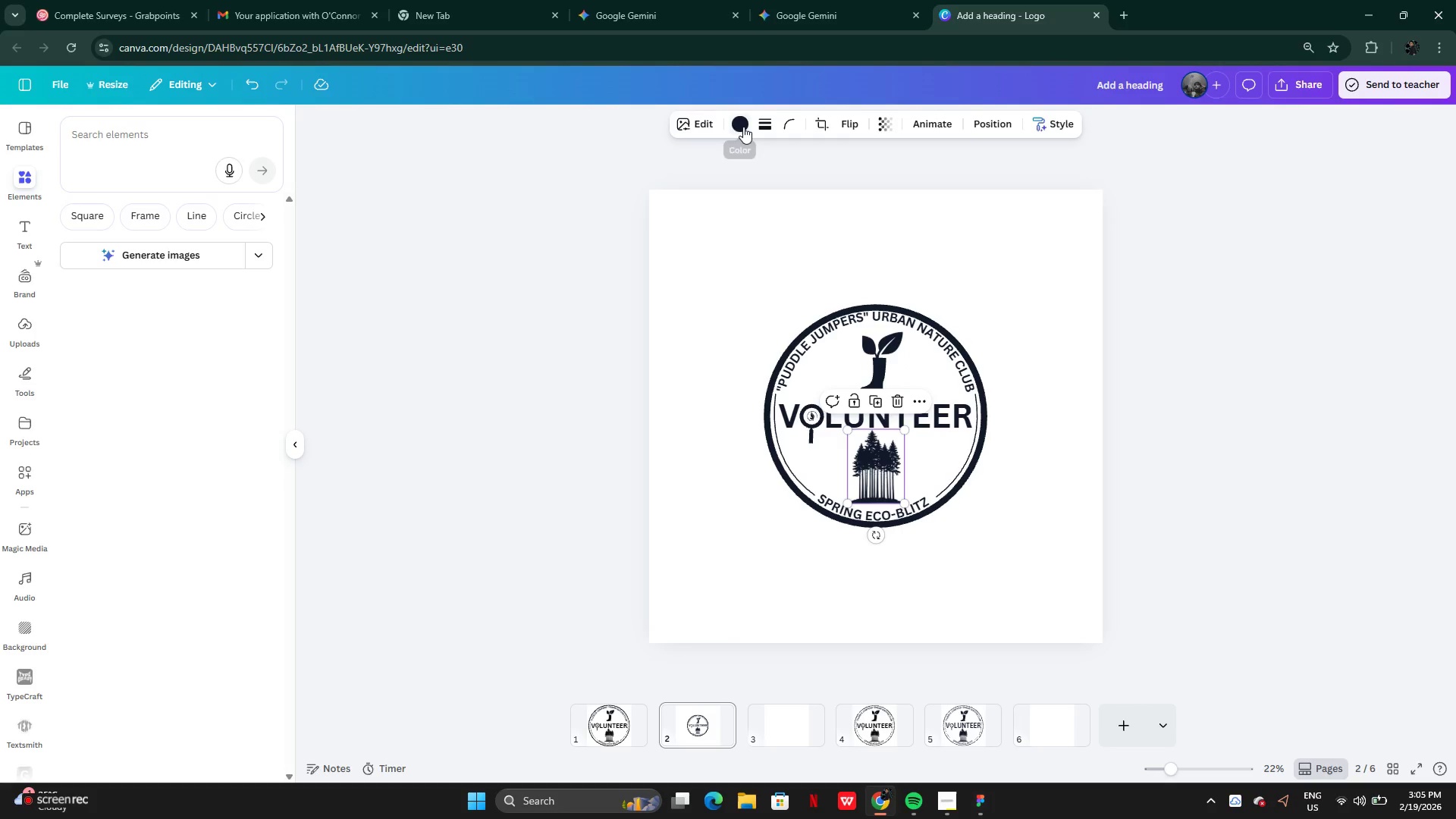 
left_click([740, 124])
 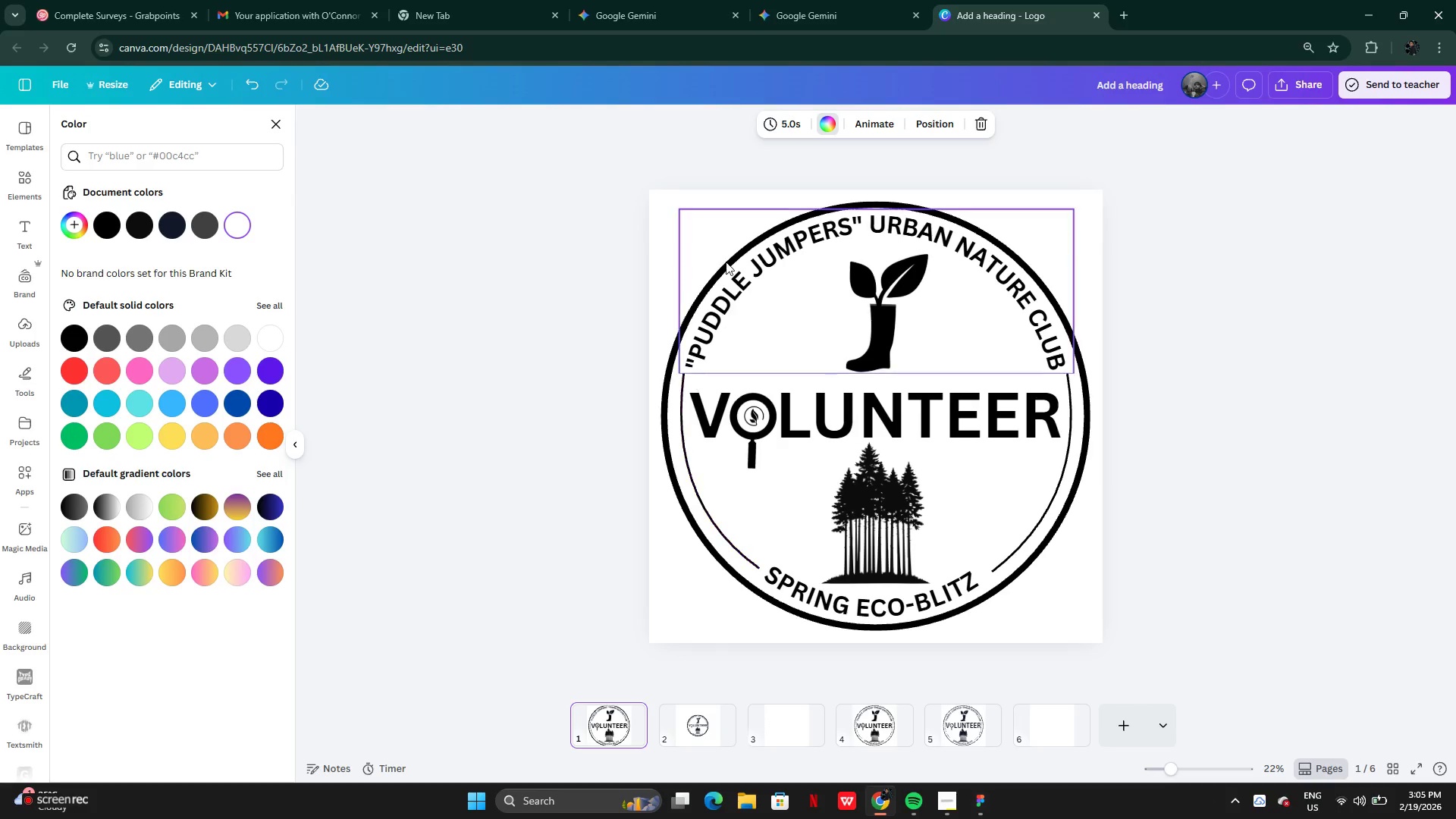 
left_click_drag(start_coordinate=[630, 175], to_coordinate=[1141, 709])
 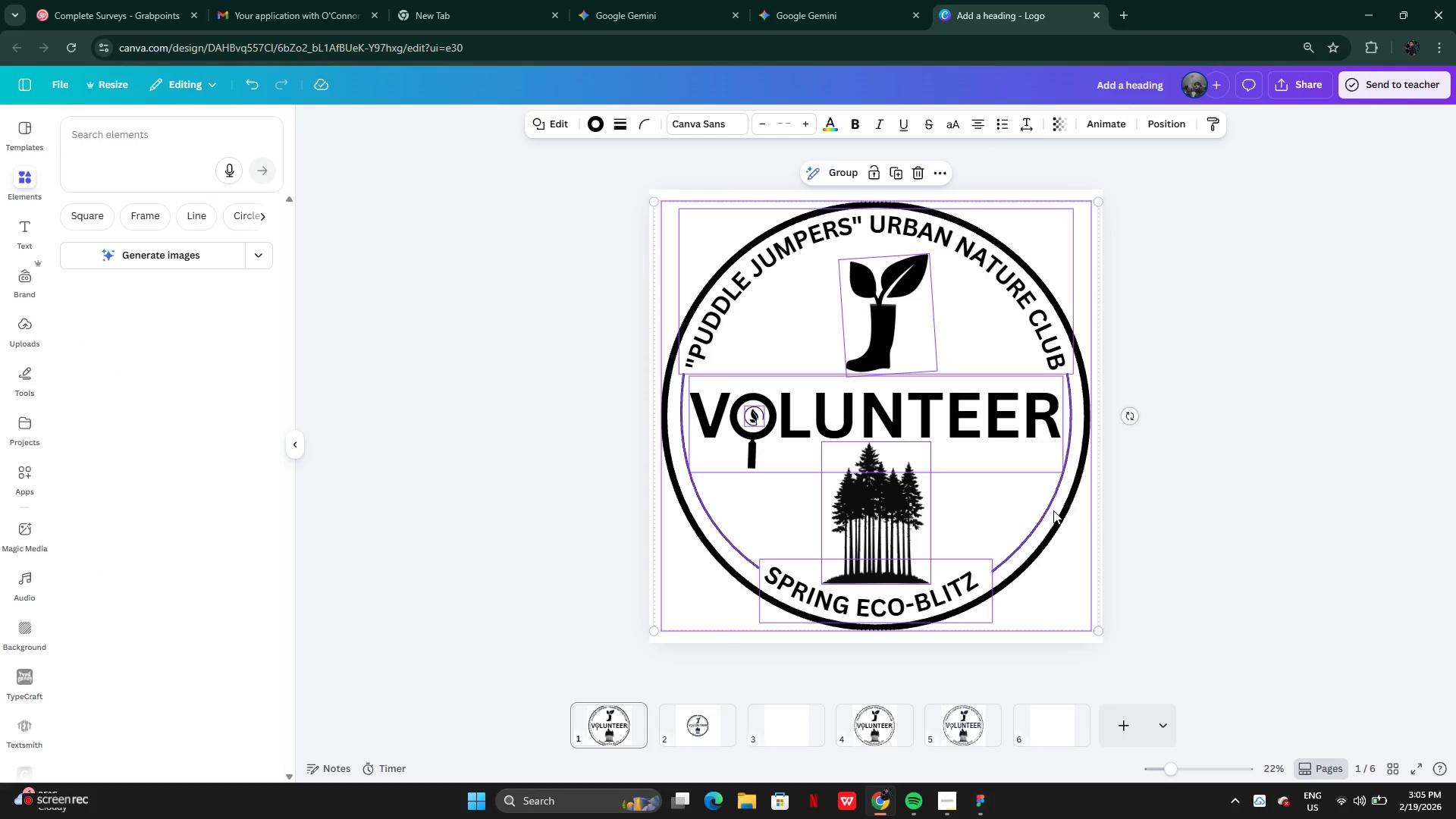 
key(Control+C)
 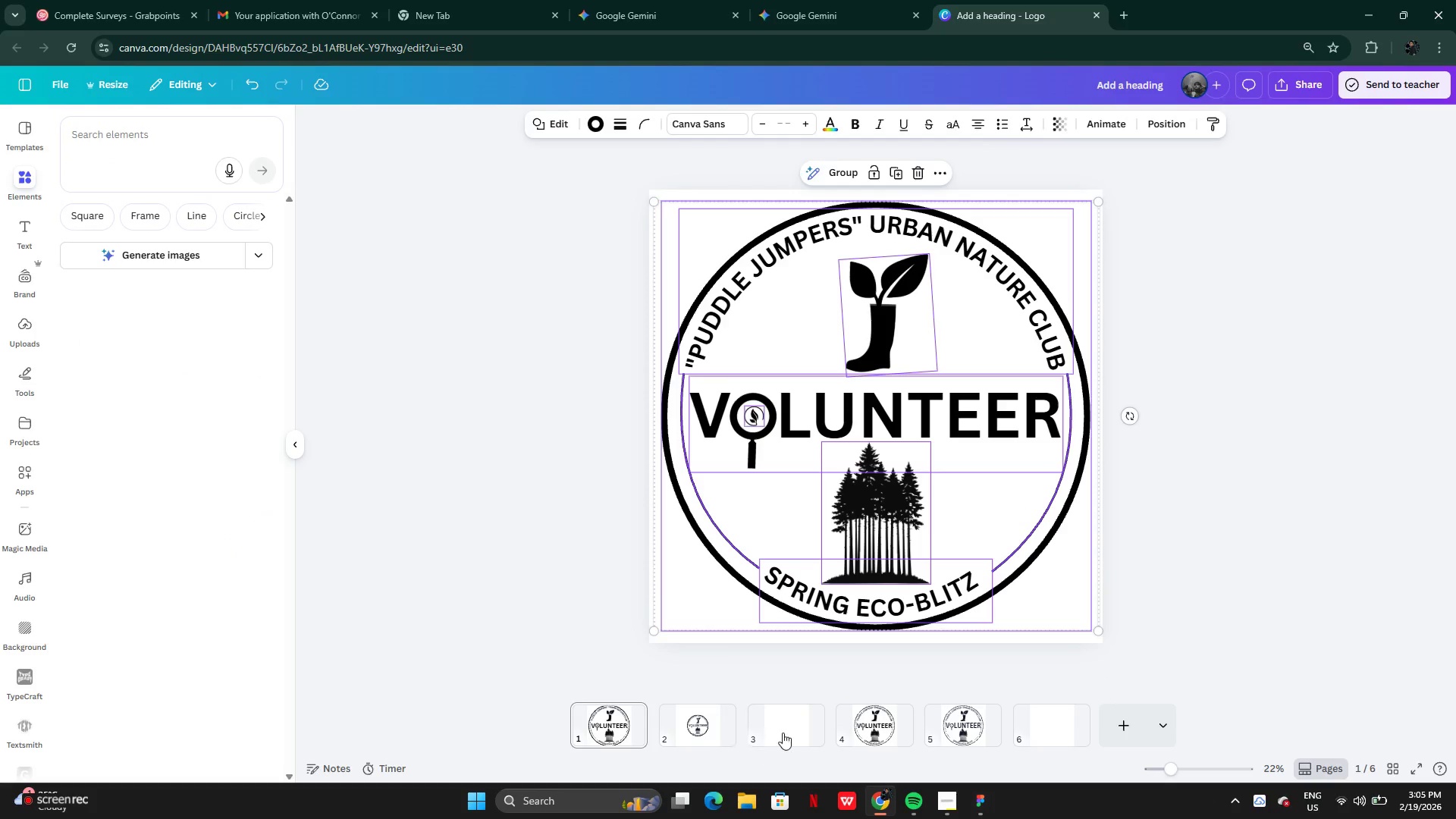 
left_click([795, 724])
 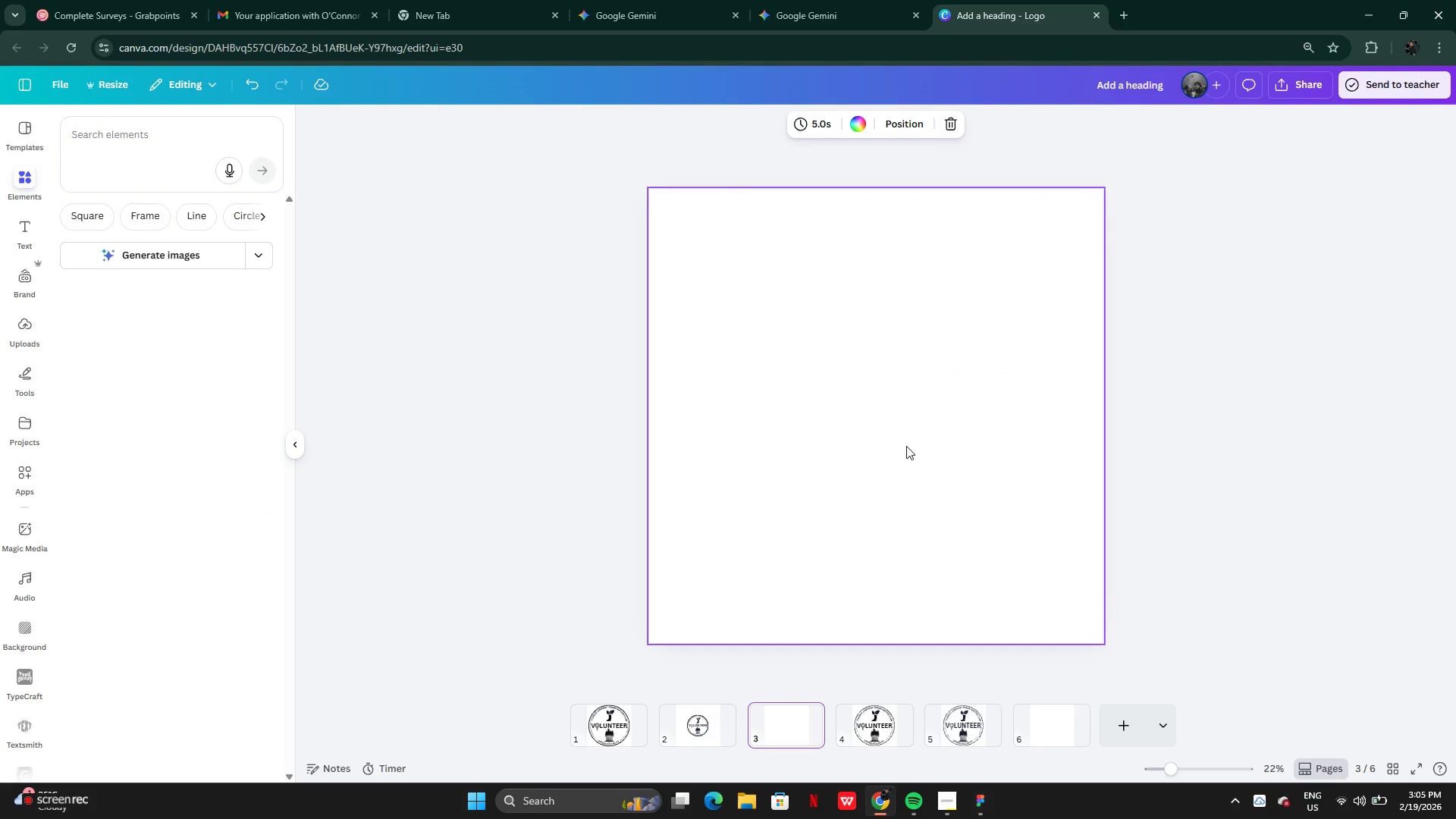 
left_click([906, 444])
 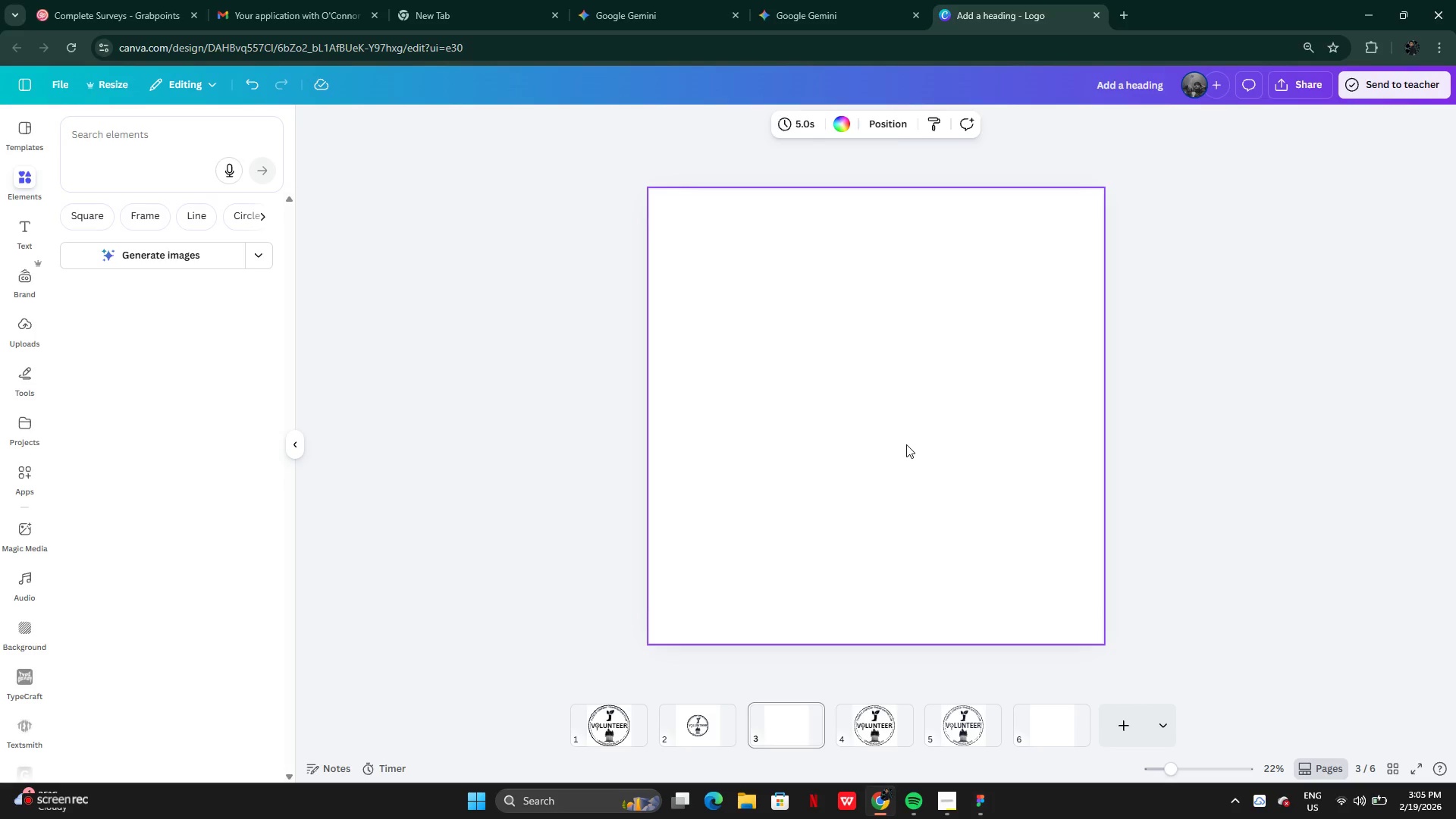 
key(Control+V)
 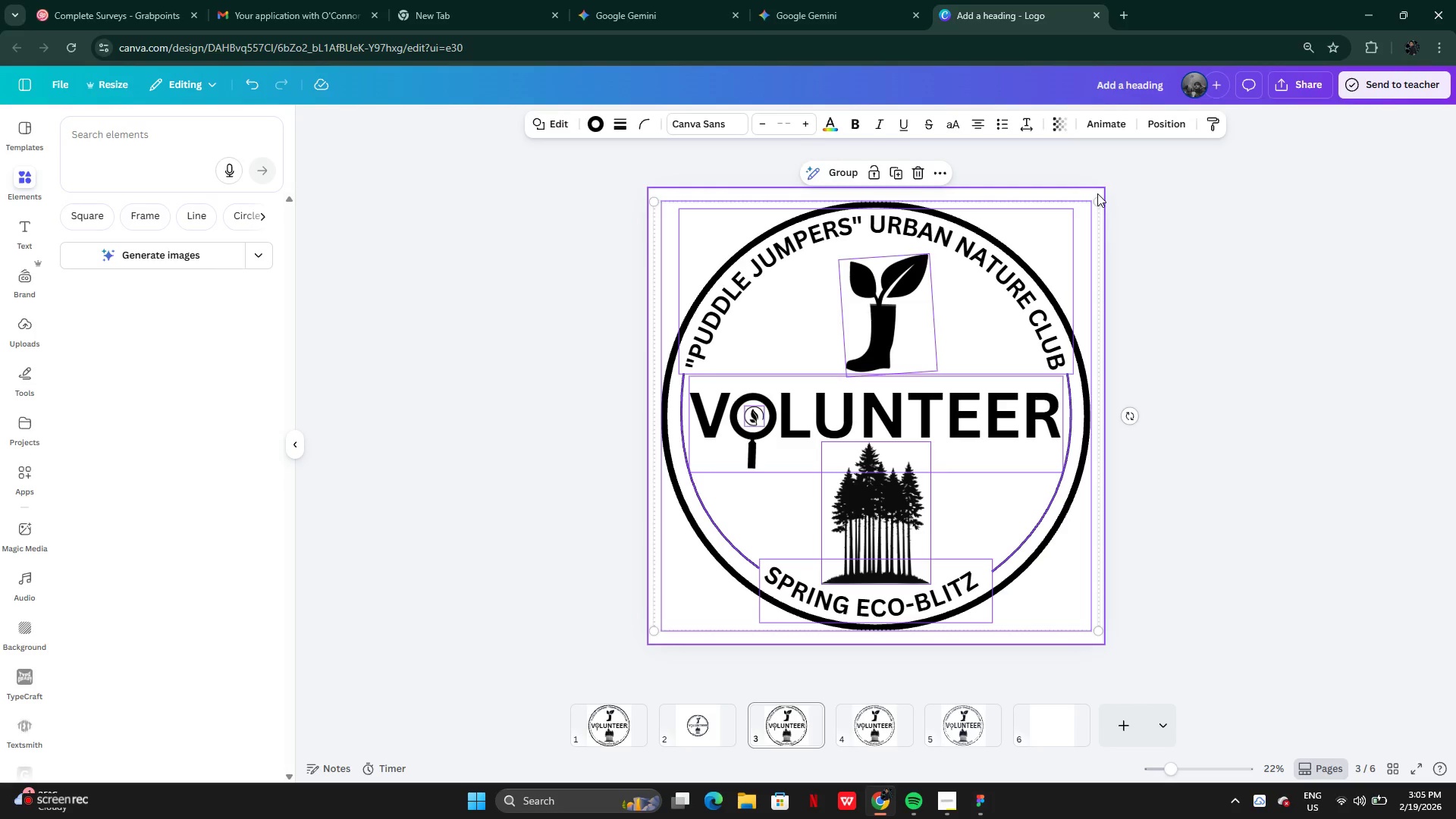 
left_click_drag(start_coordinate=[1098, 201], to_coordinate=[871, 422])
 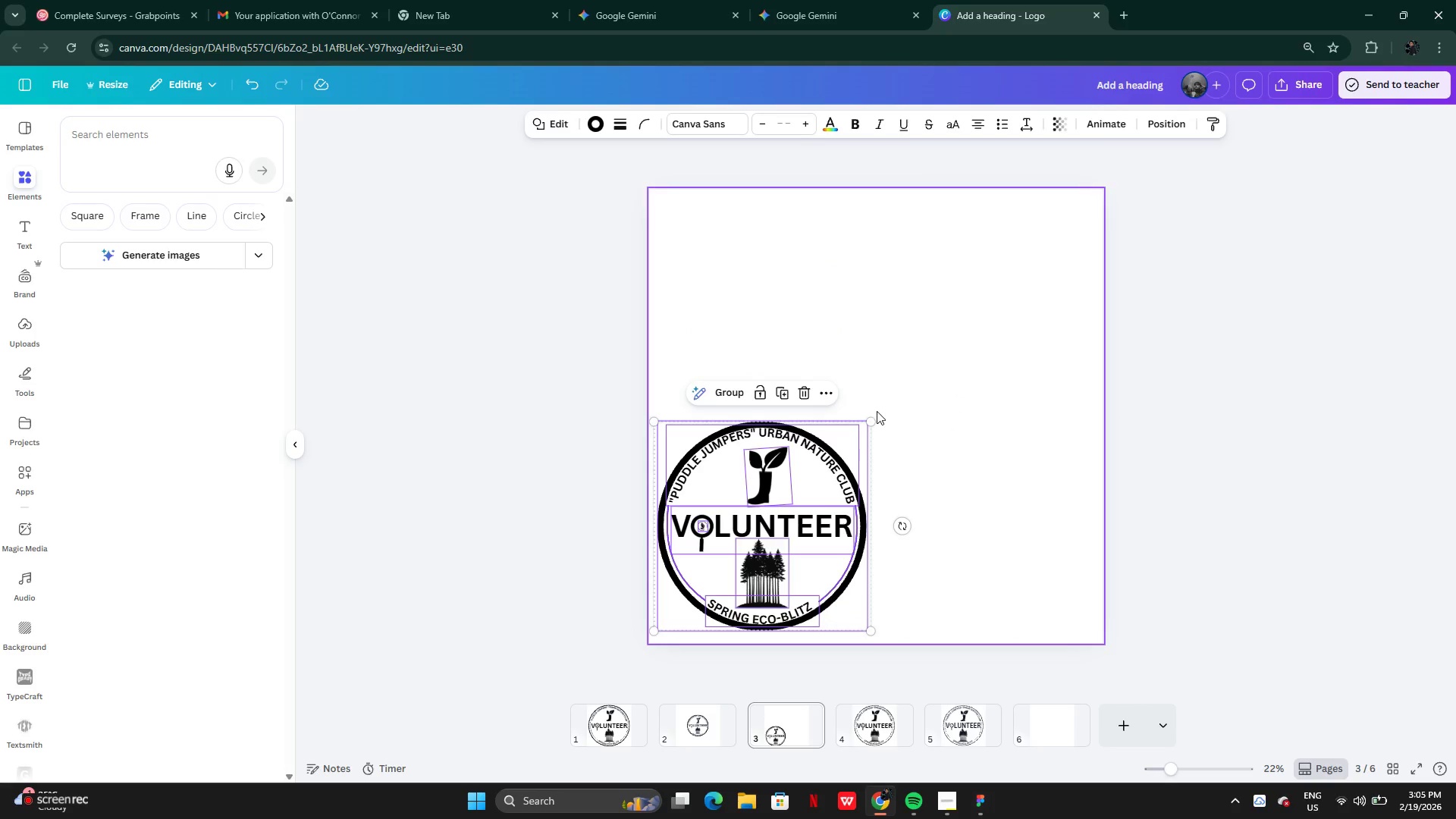 
left_click_drag(start_coordinate=[872, 422], to_coordinate=[788, 483])
 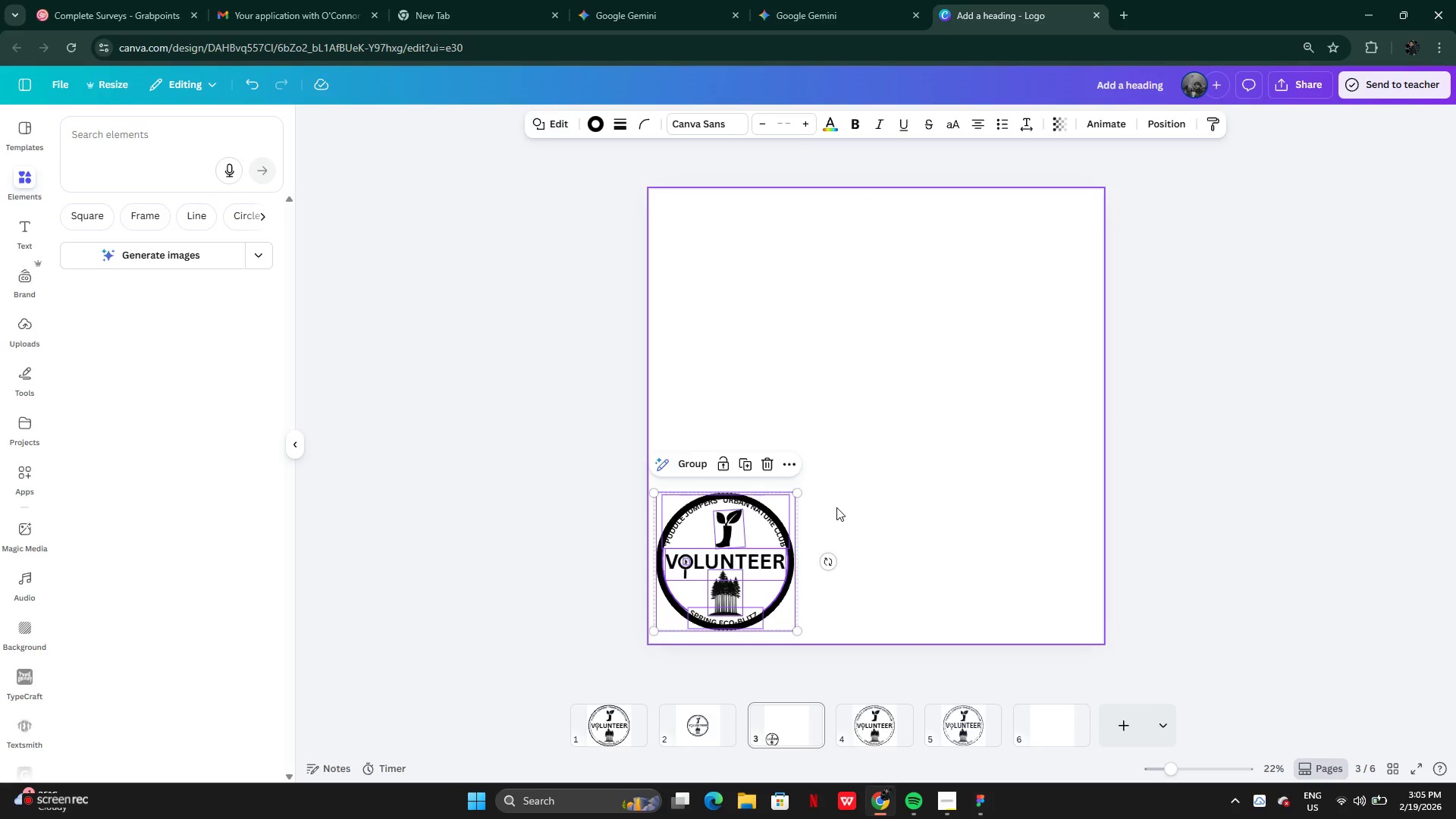 
scroll: coordinate [838, 510], scroll_direction: down, amount: 2.0
 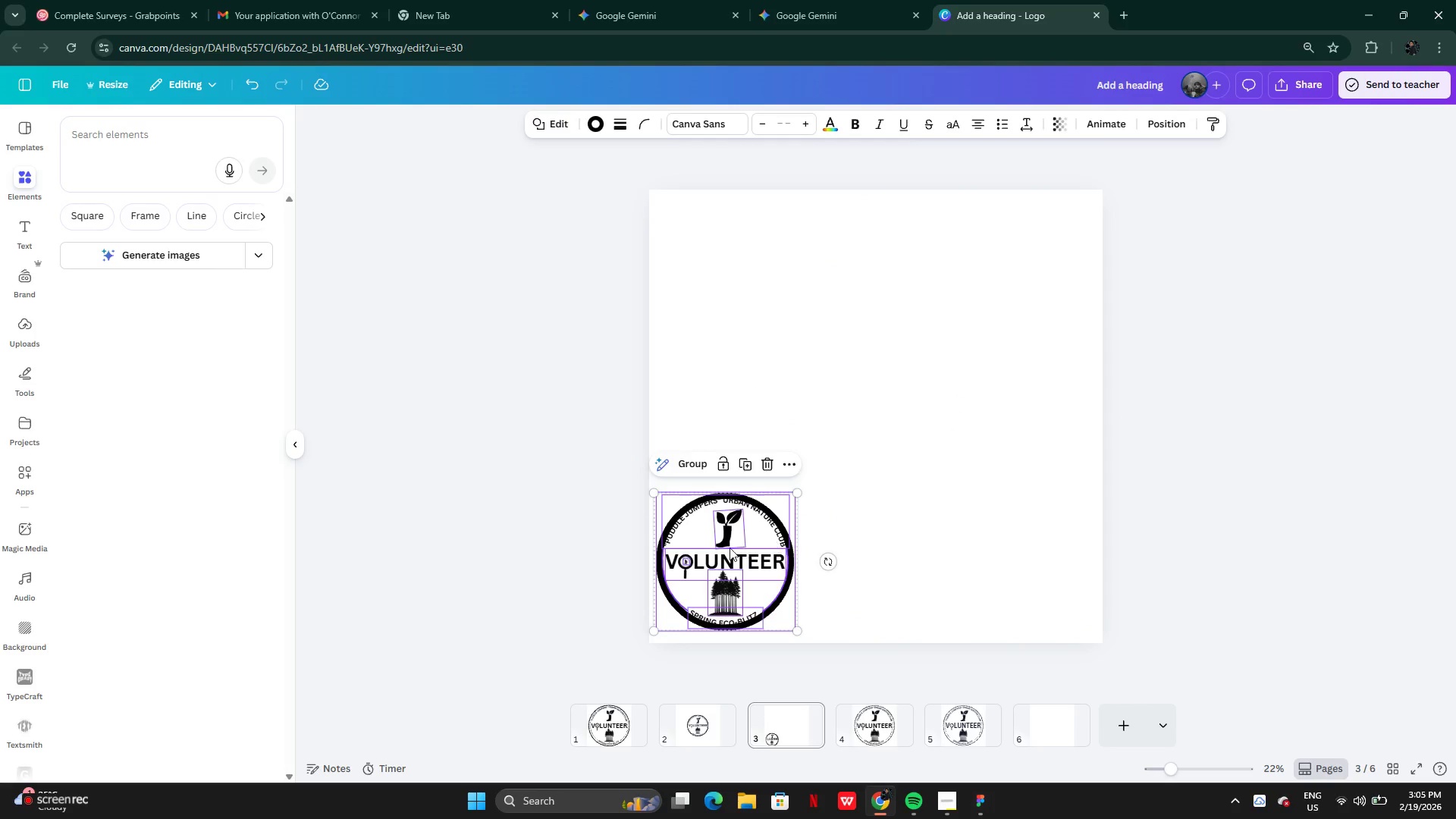 
left_click_drag(start_coordinate=[728, 547], to_coordinate=[701, 722])
 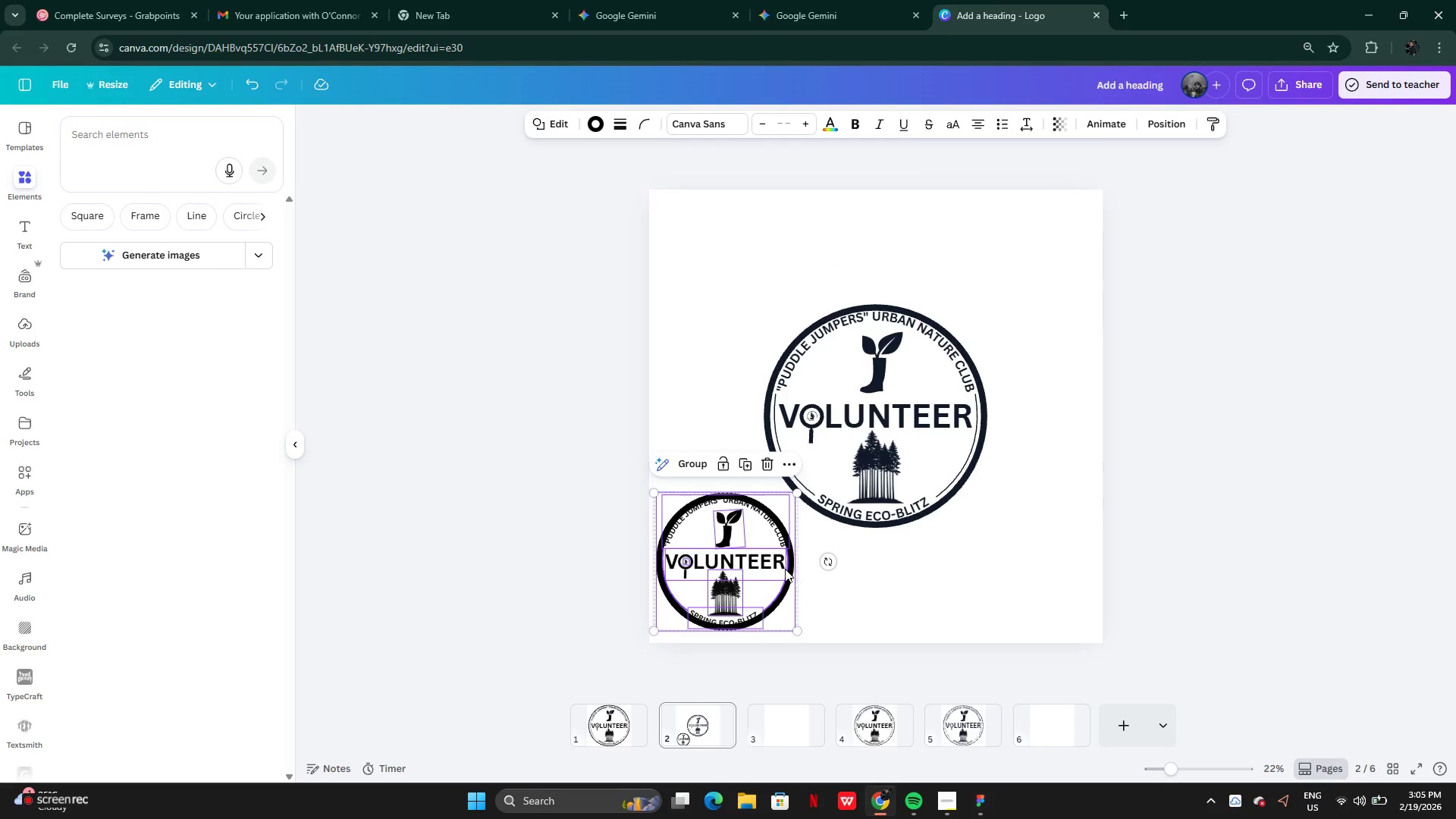 
left_click_drag(start_coordinate=[758, 588], to_coordinate=[909, 397])
 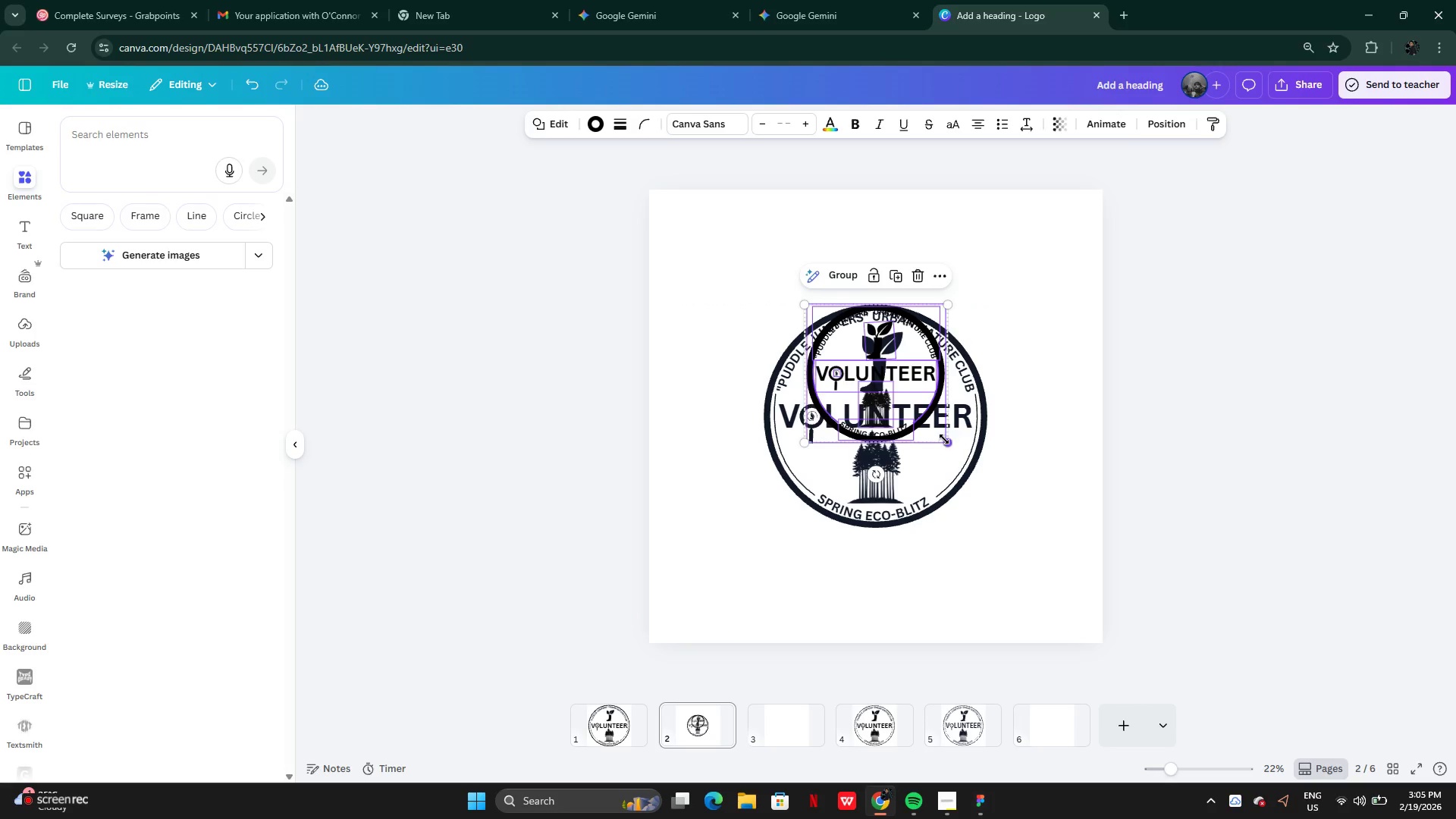 
left_click_drag(start_coordinate=[944, 439], to_coordinate=[1033, 529])
 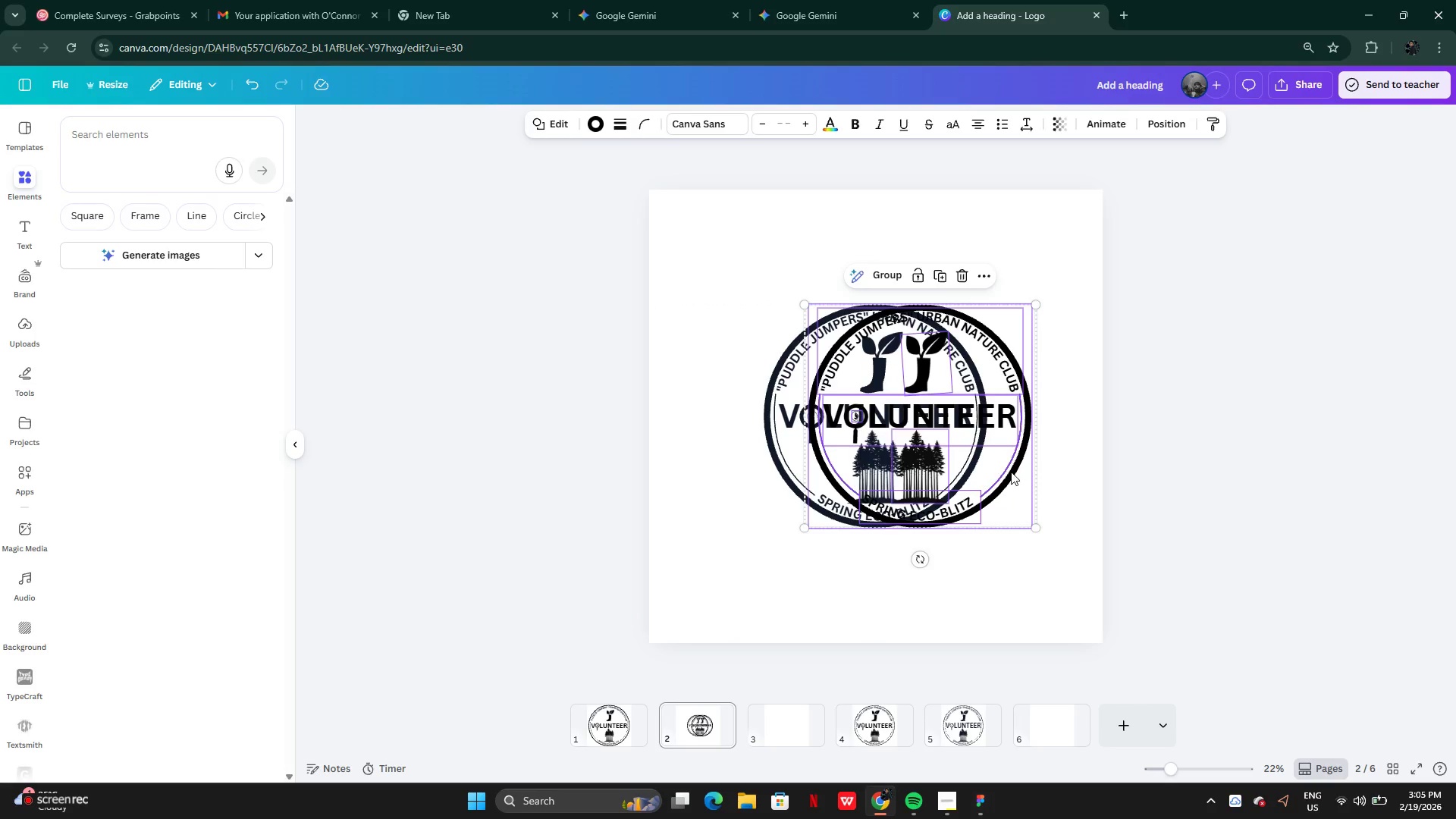 
left_click_drag(start_coordinate=[1010, 473], to_coordinate=[967, 472])
 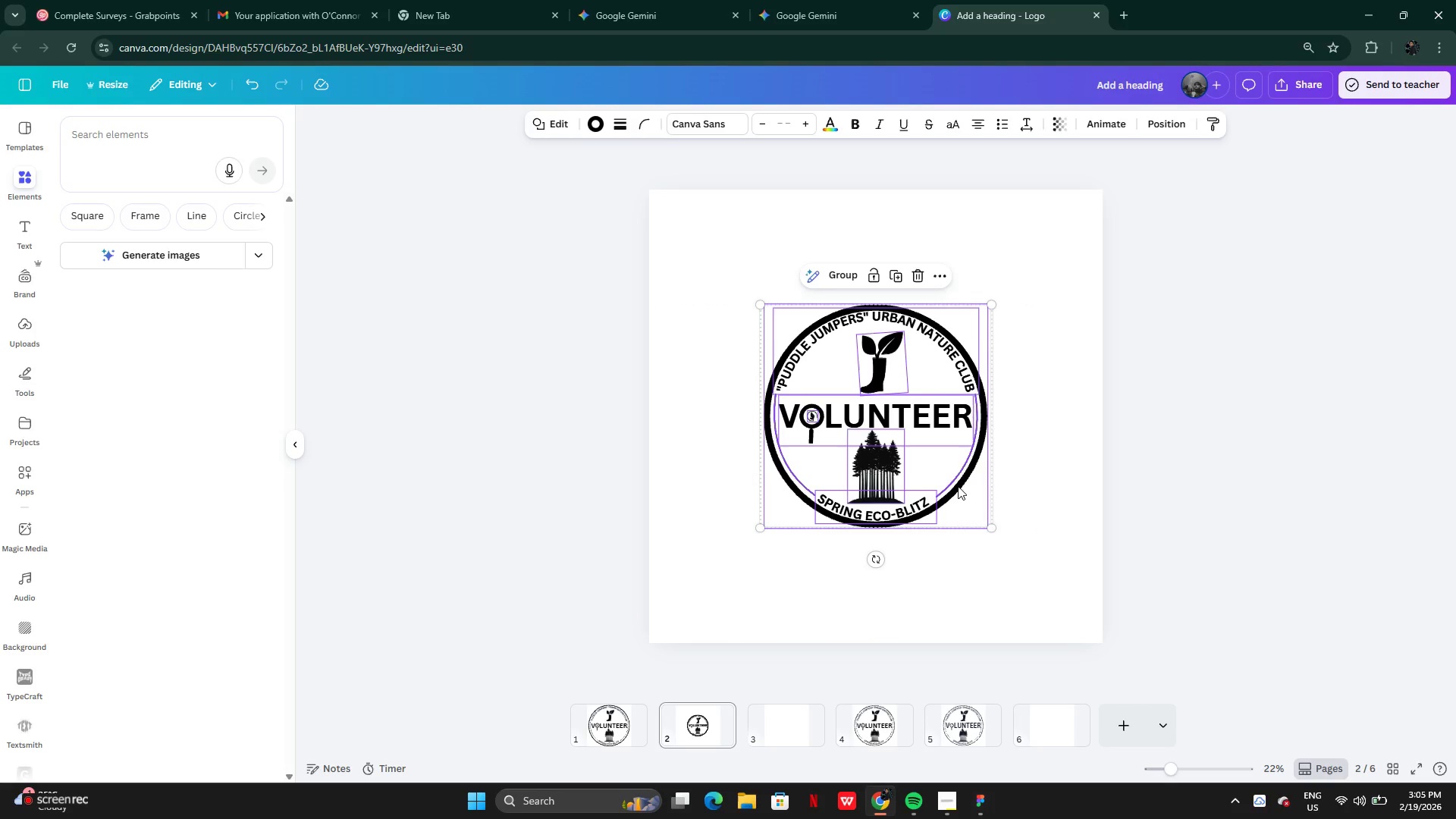 
left_click_drag(start_coordinate=[957, 485], to_coordinate=[813, 717])
 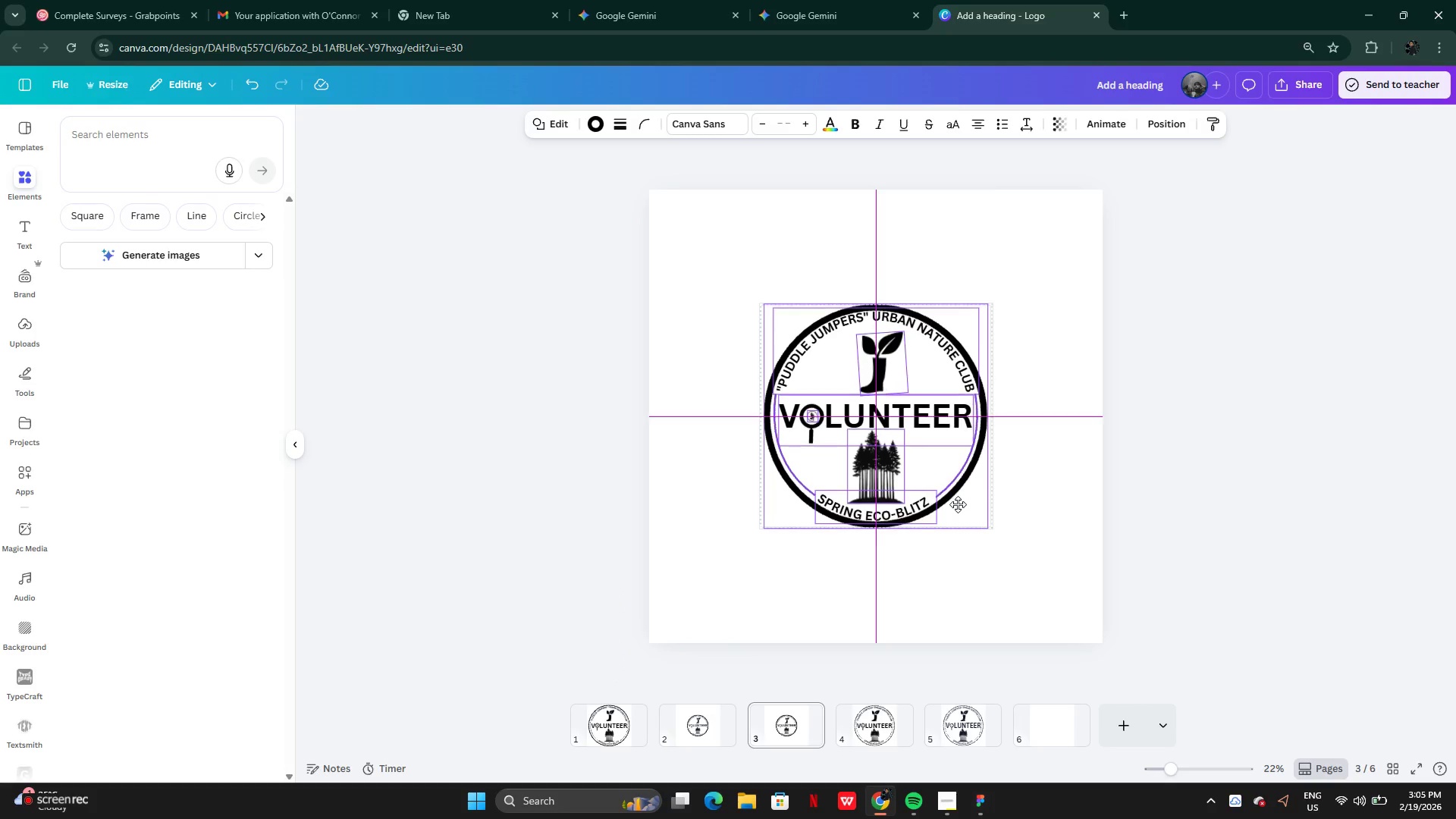 
left_click([938, 604])
 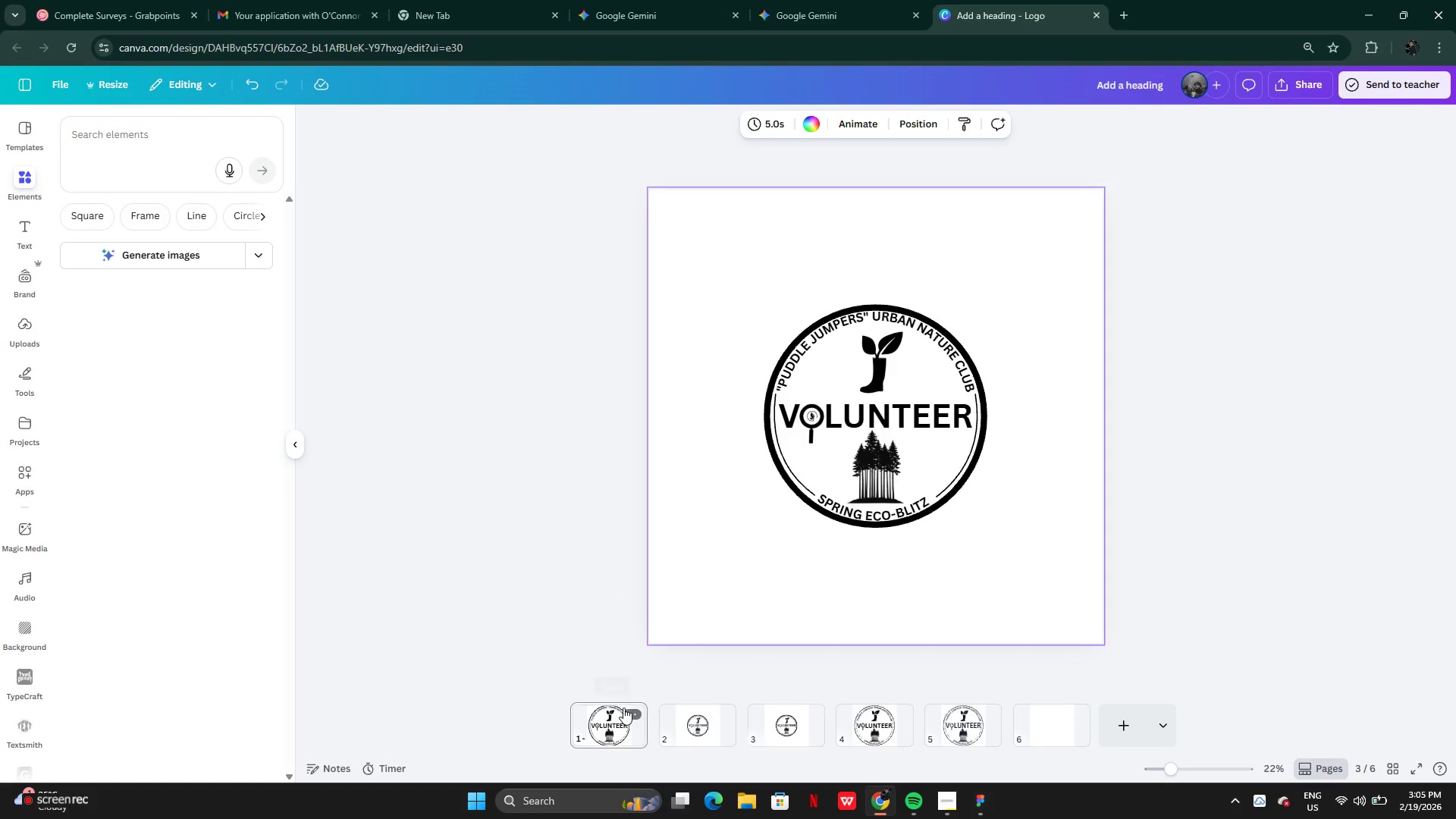 
left_click([632, 710])
 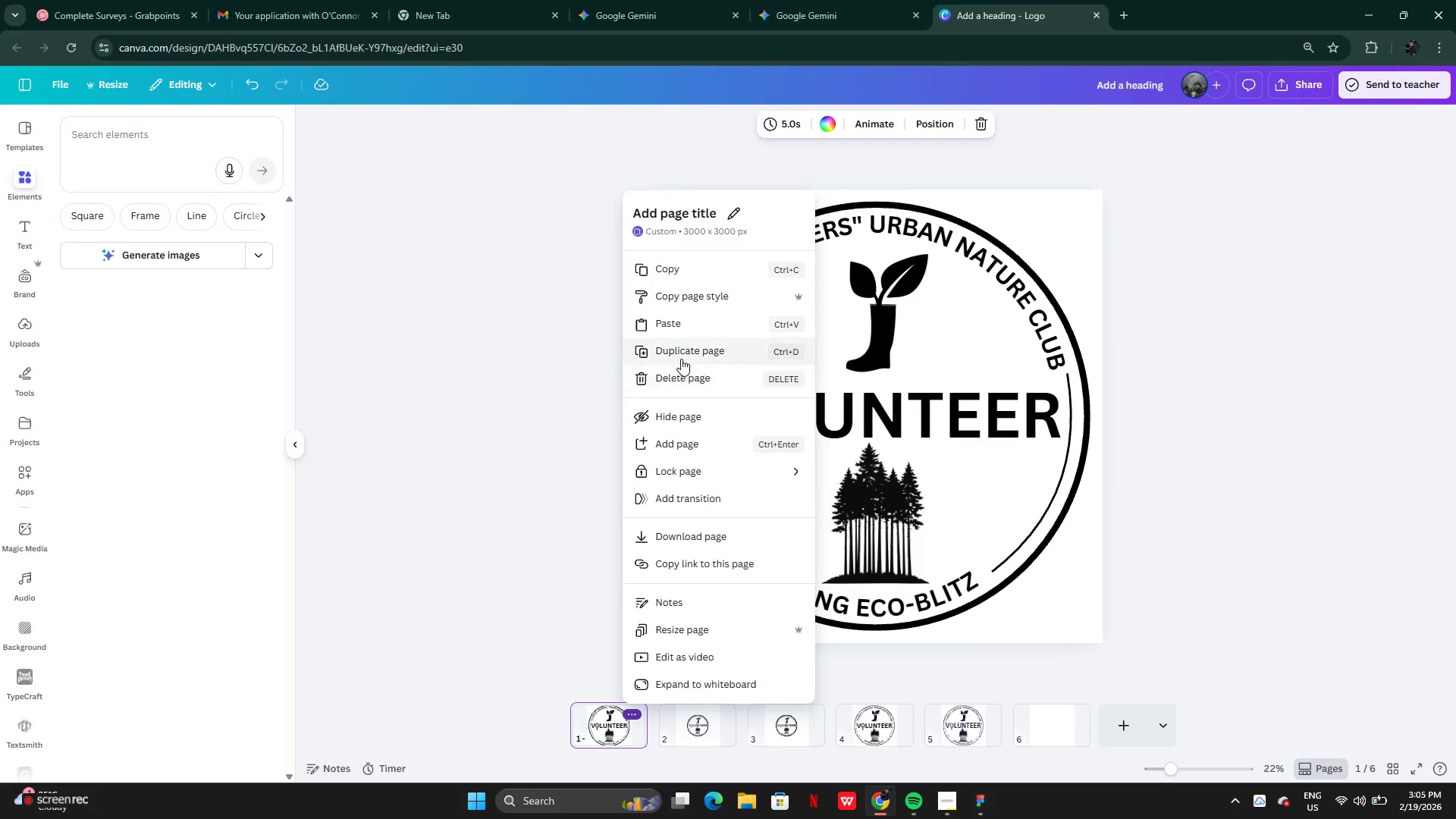 
left_click([679, 379])
 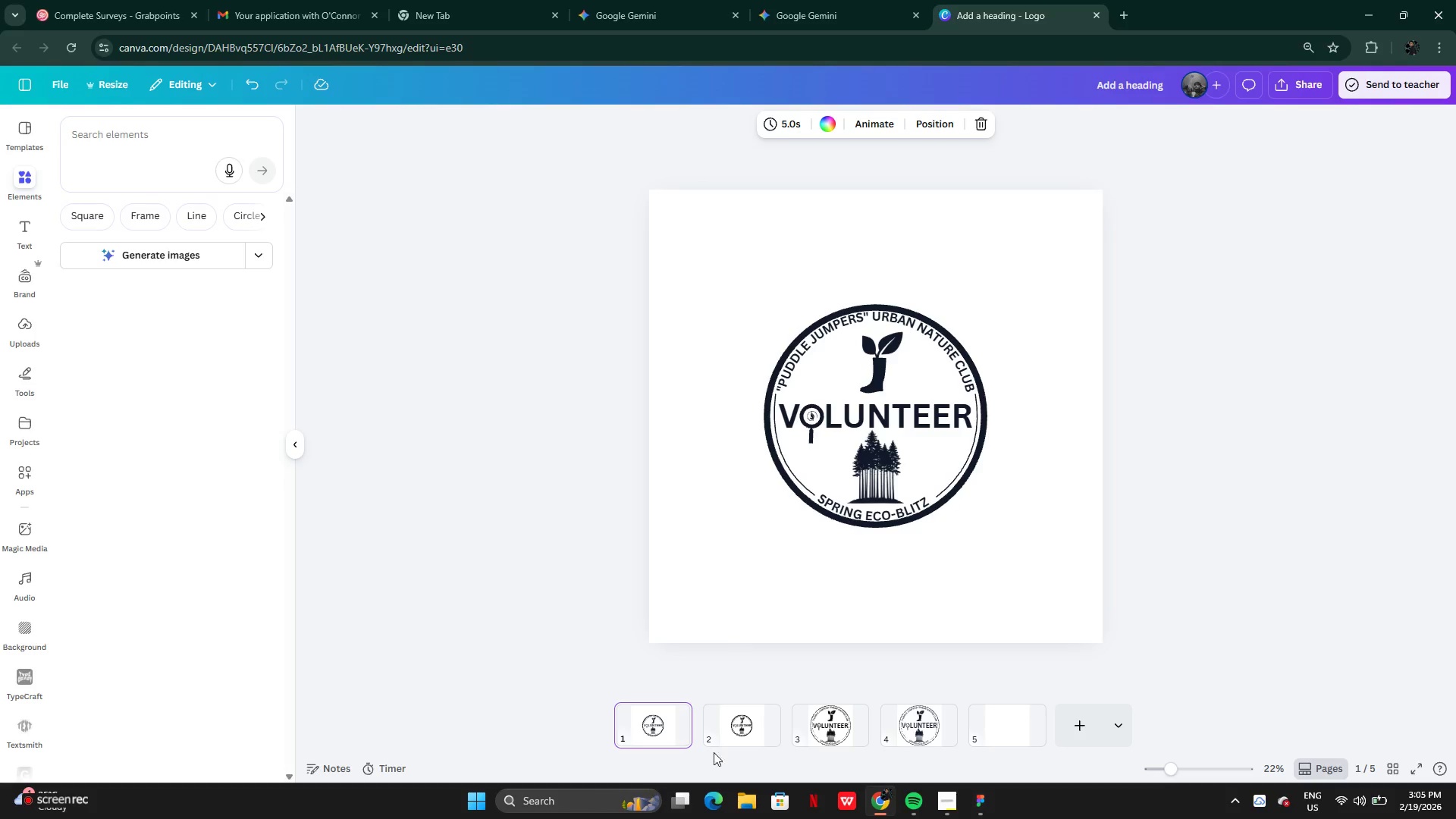 
left_click([729, 723])
 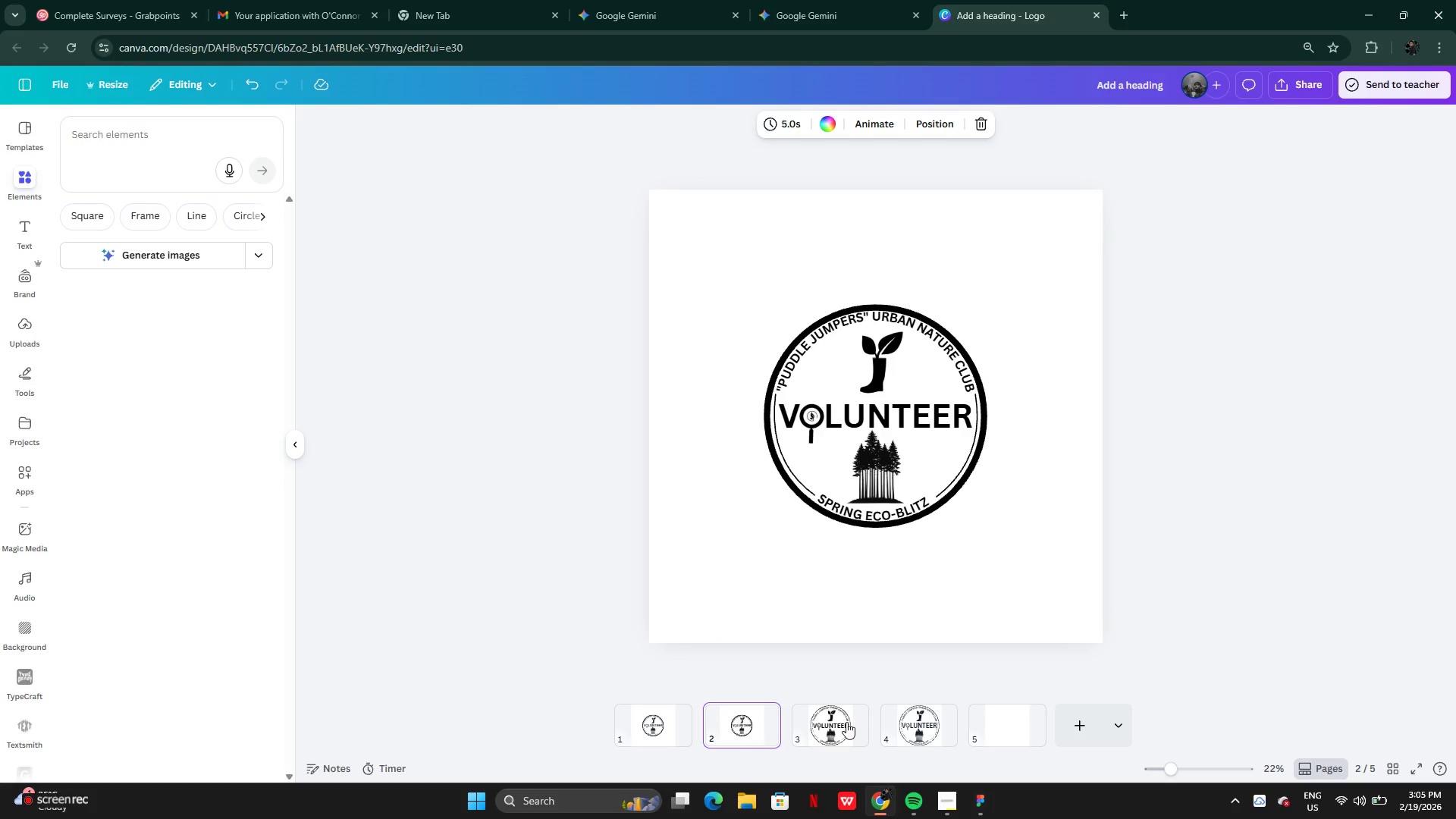 
left_click([843, 723])
 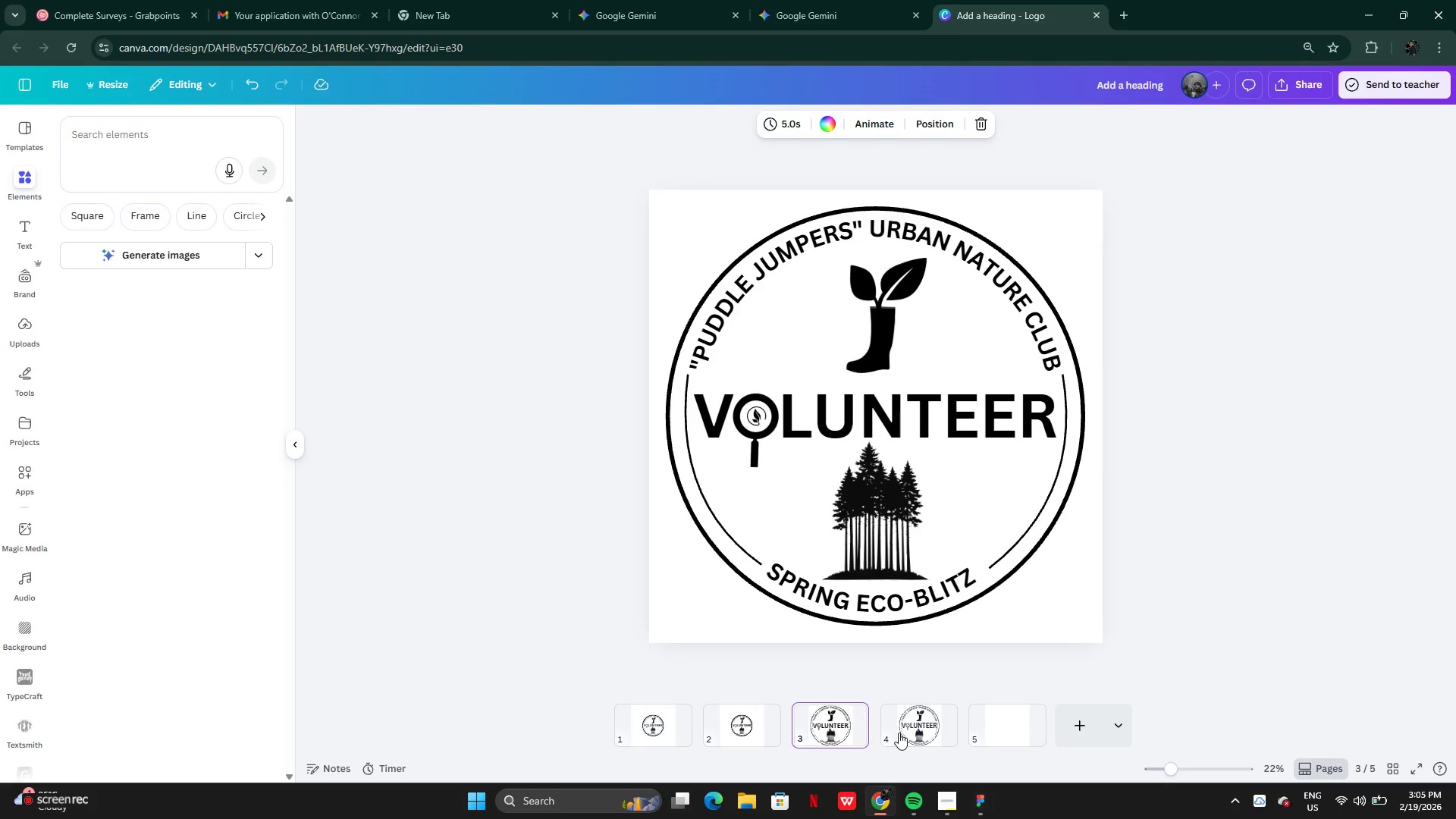 
left_click([899, 733])
 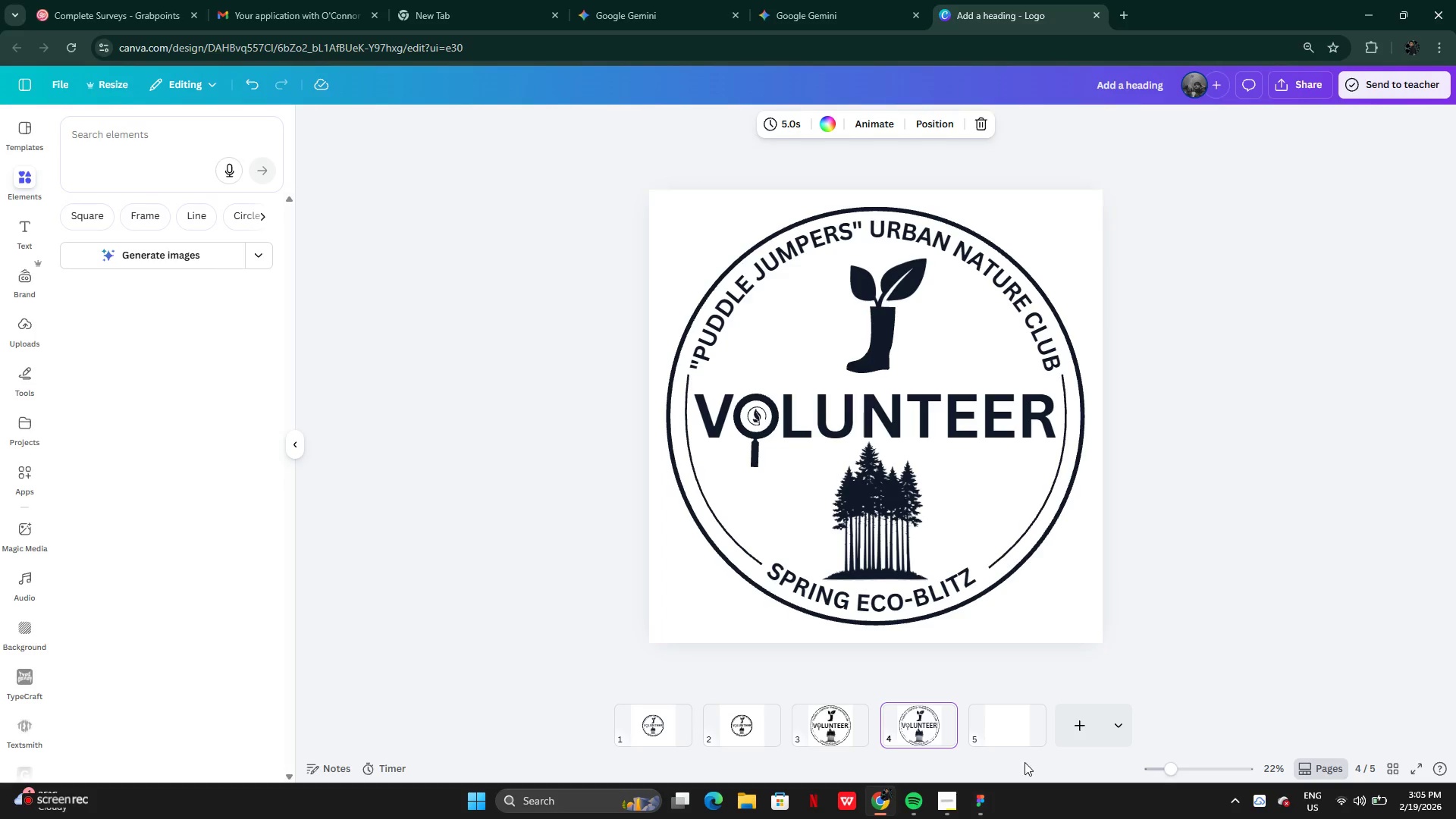 
left_click([1000, 740])
 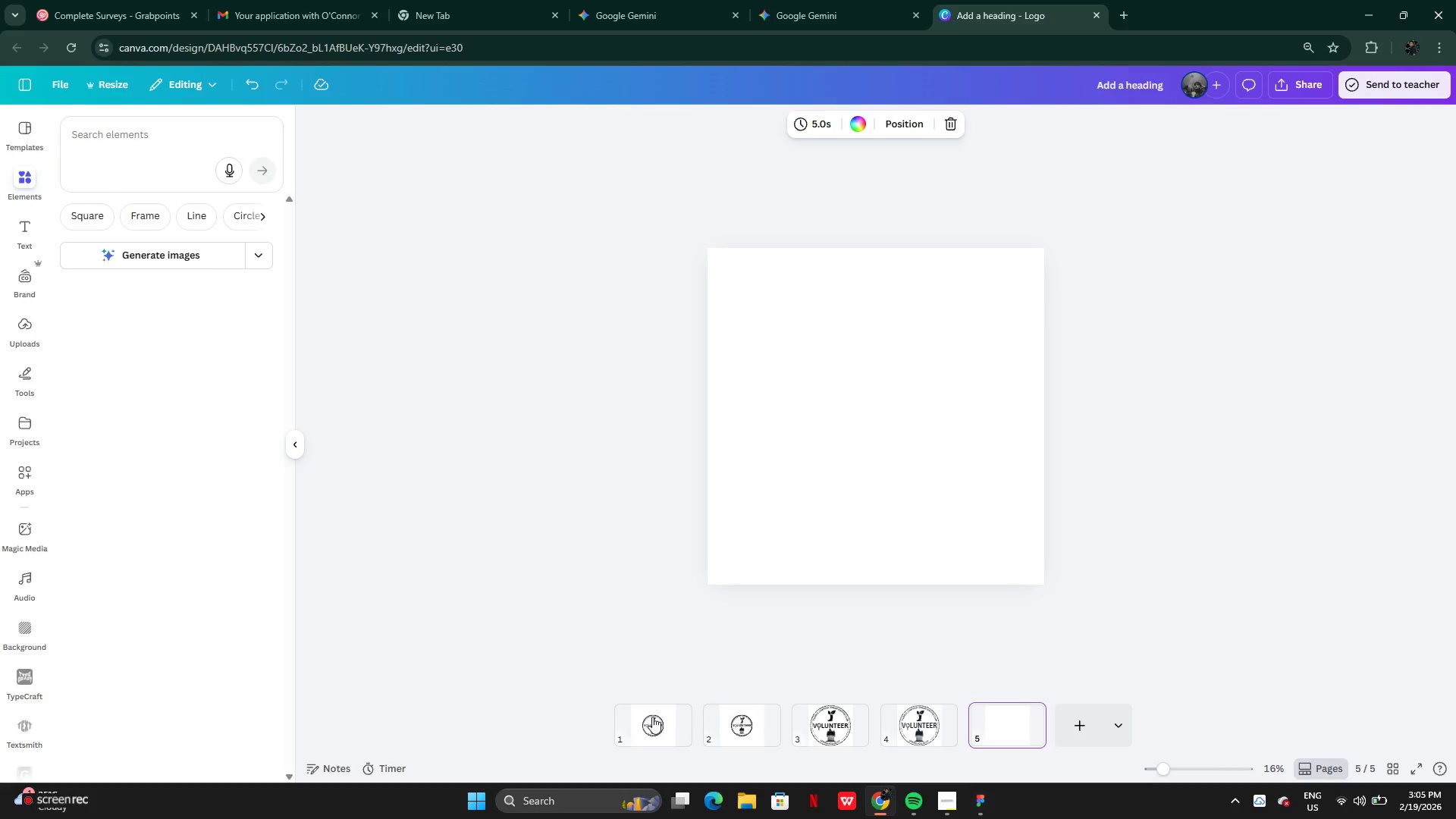 
left_click([660, 723])
 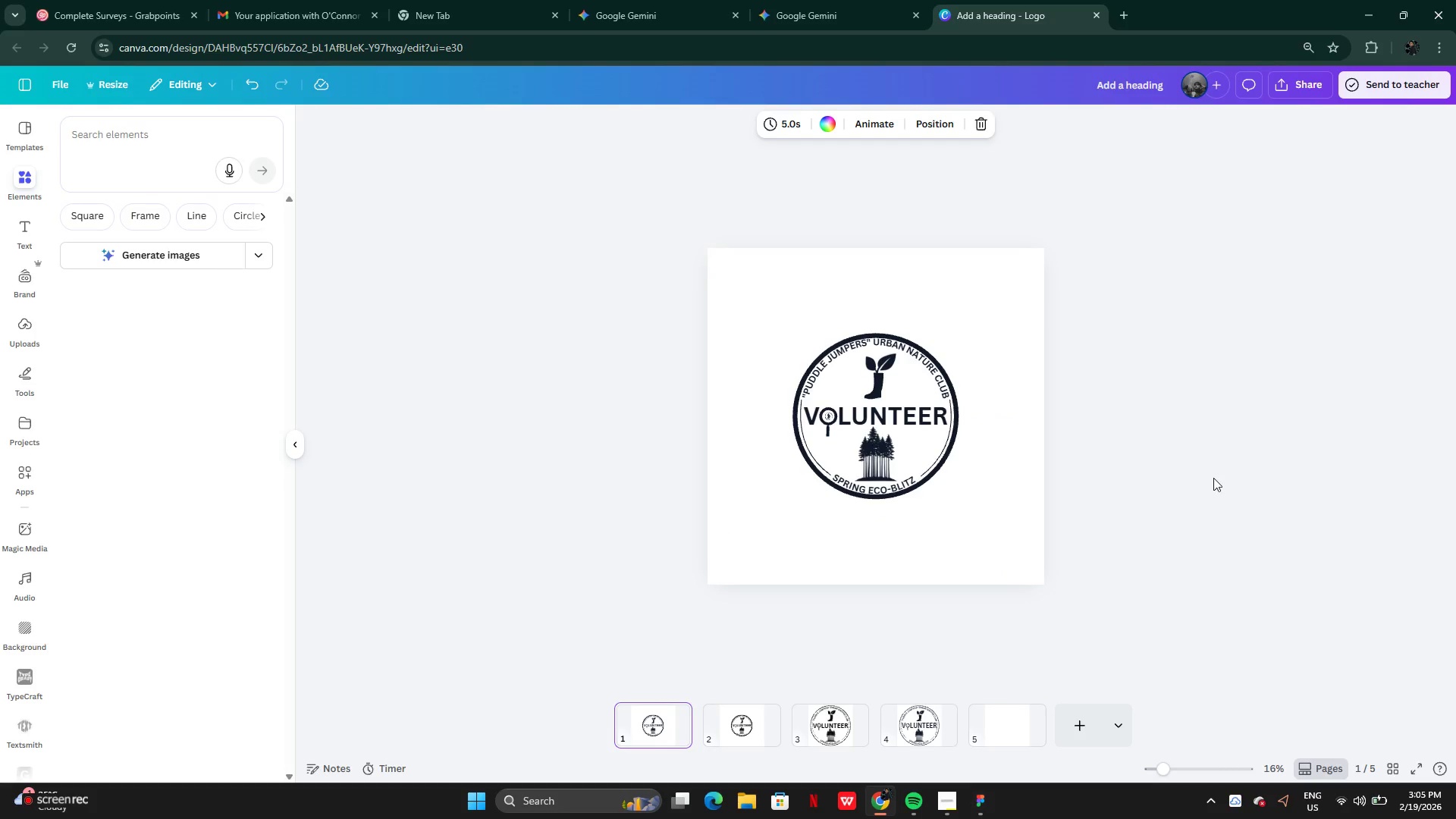 
left_click([1214, 478])
 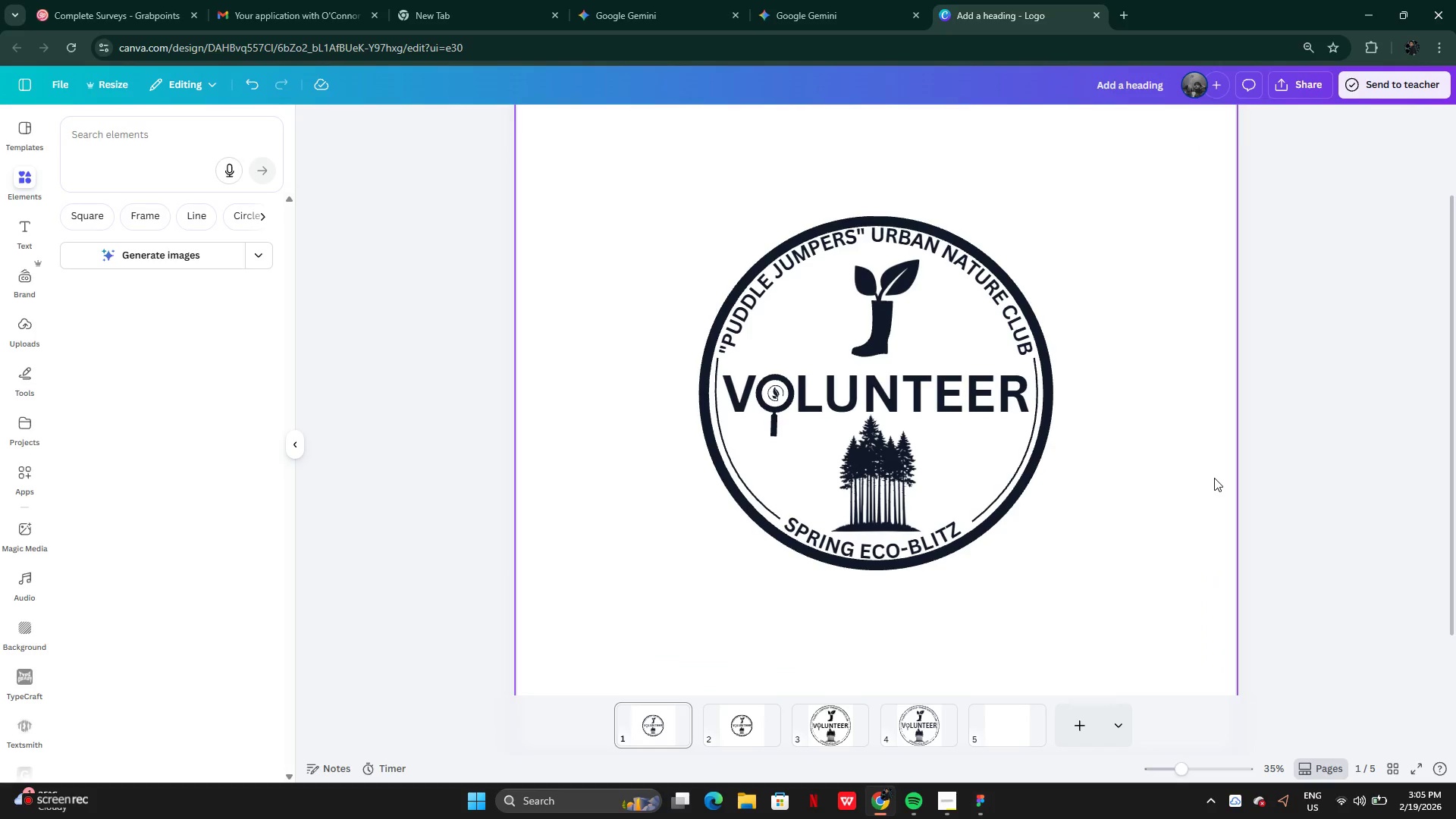 
wait(5.92)
 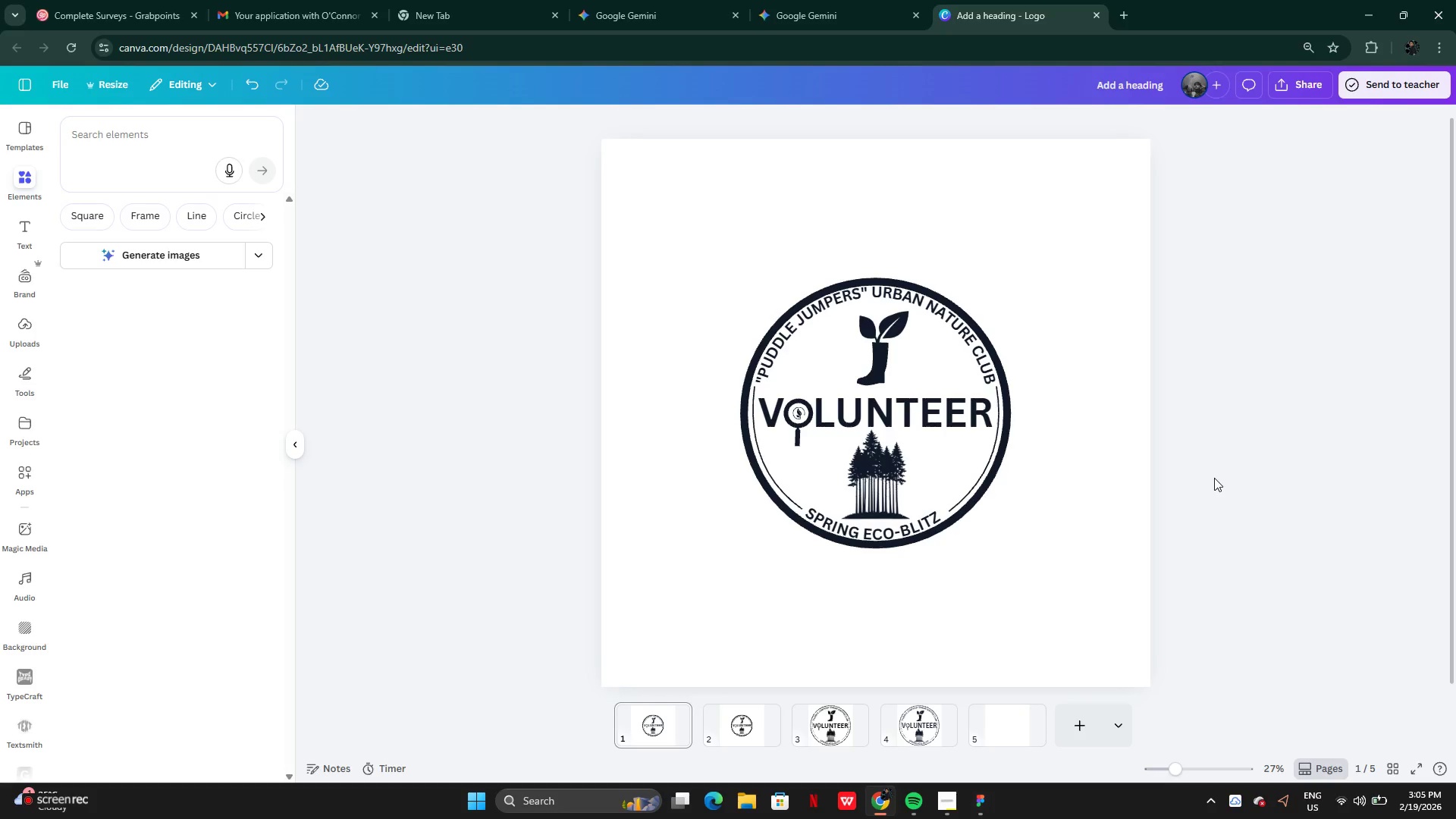 
left_click([989, 353])
 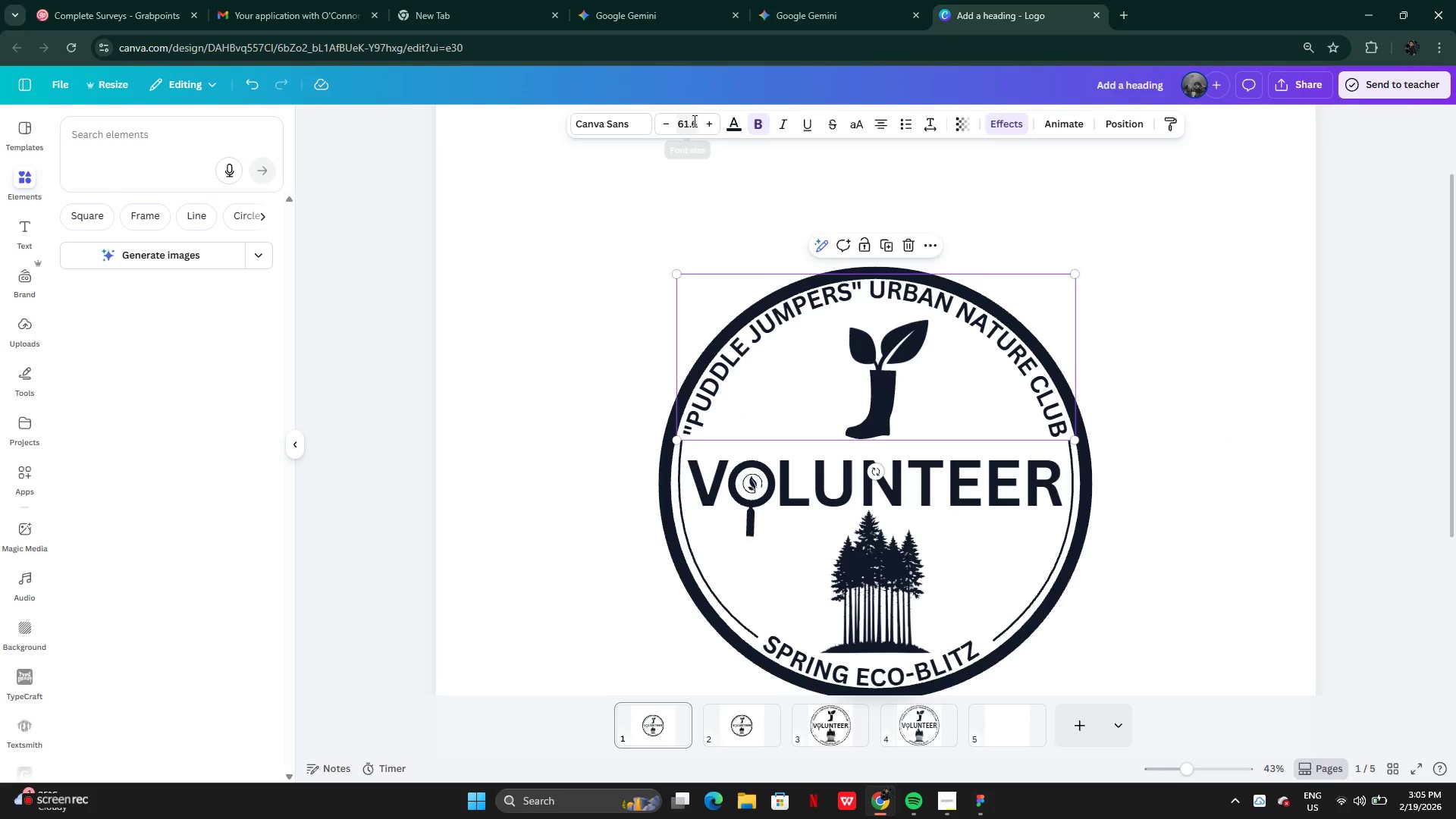 
left_click([667, 125])
 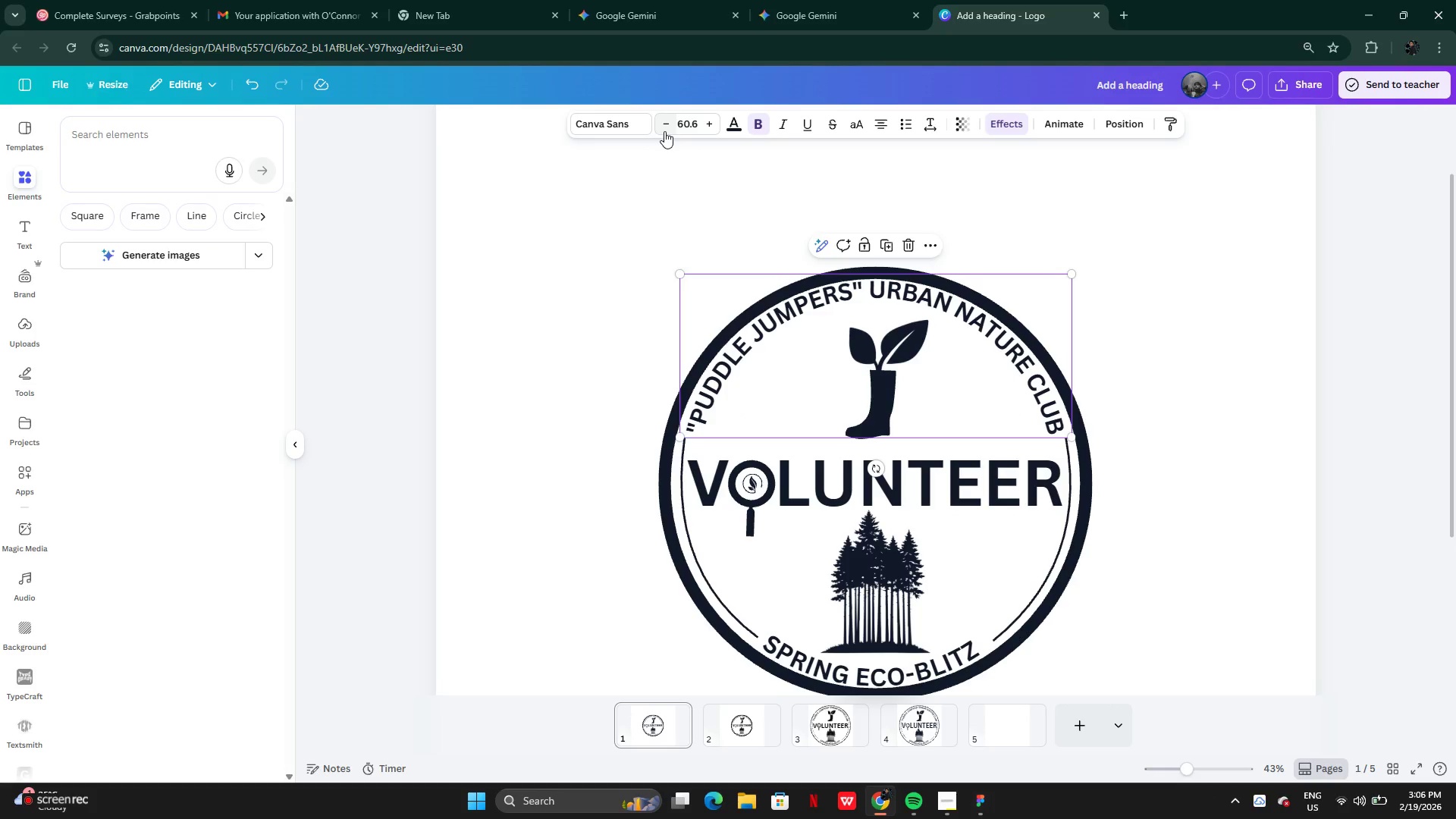 
key(Control+V)
 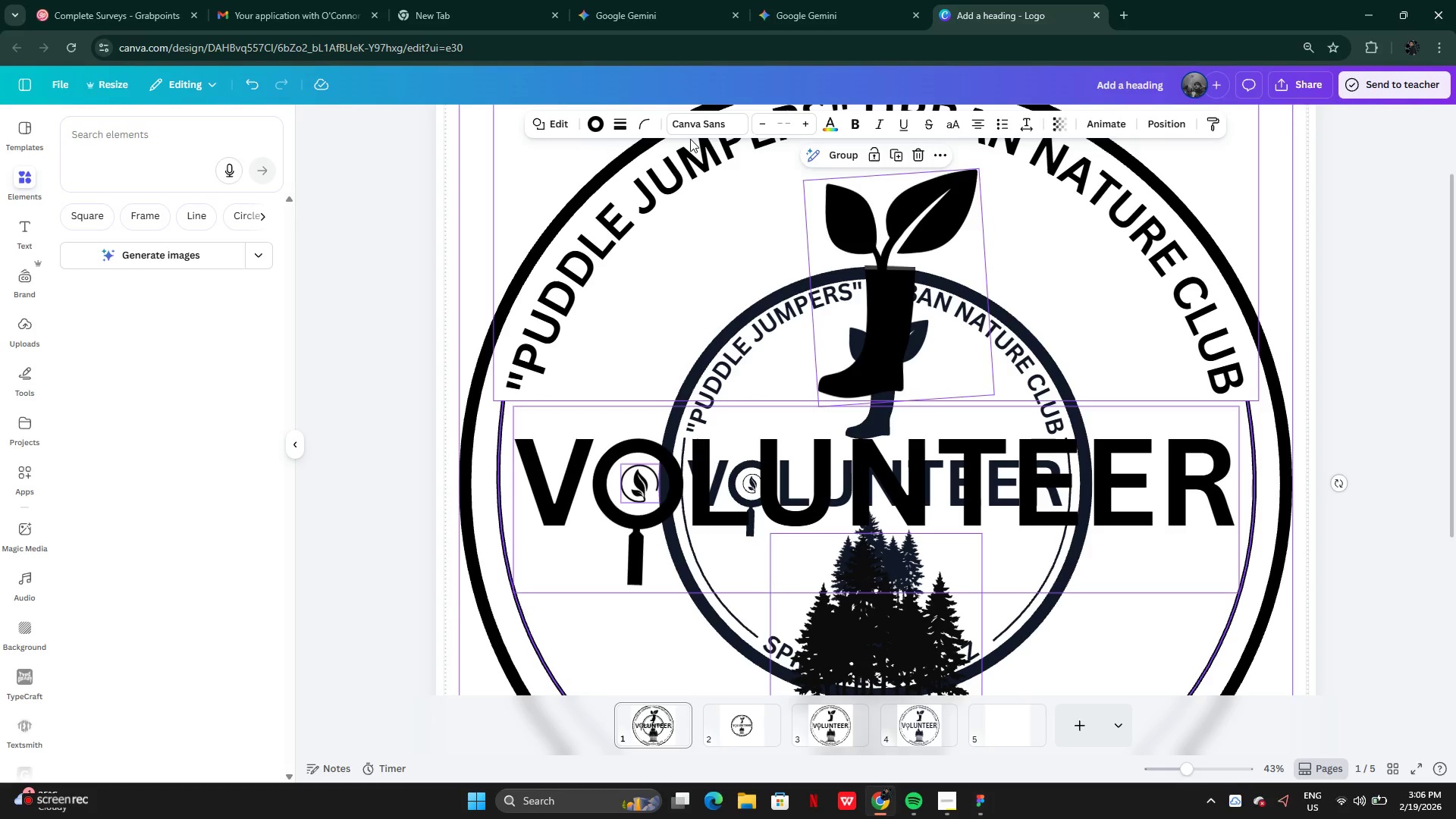 
key(Control+ControlLeft)
 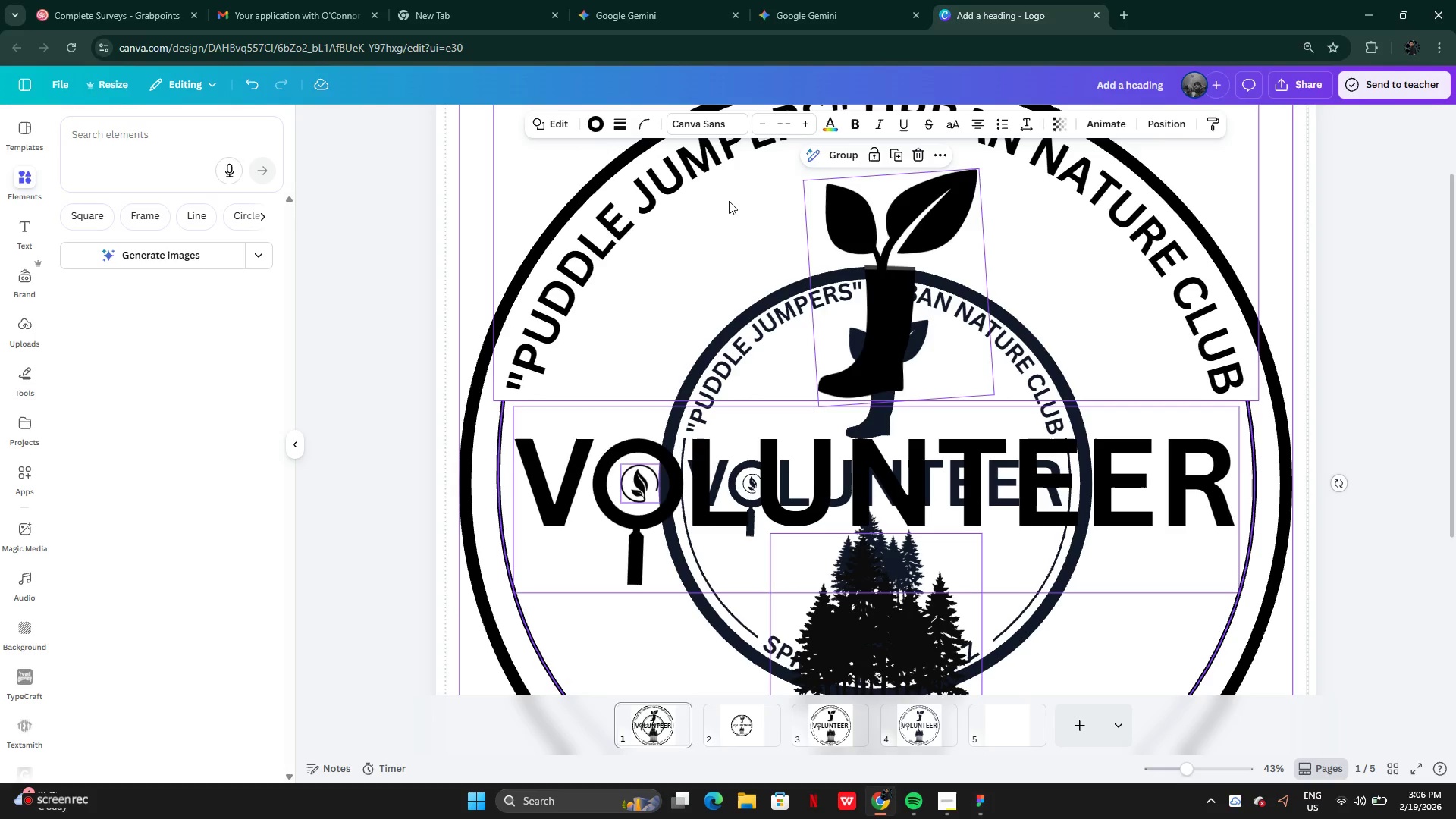 
key(Control+Z)
 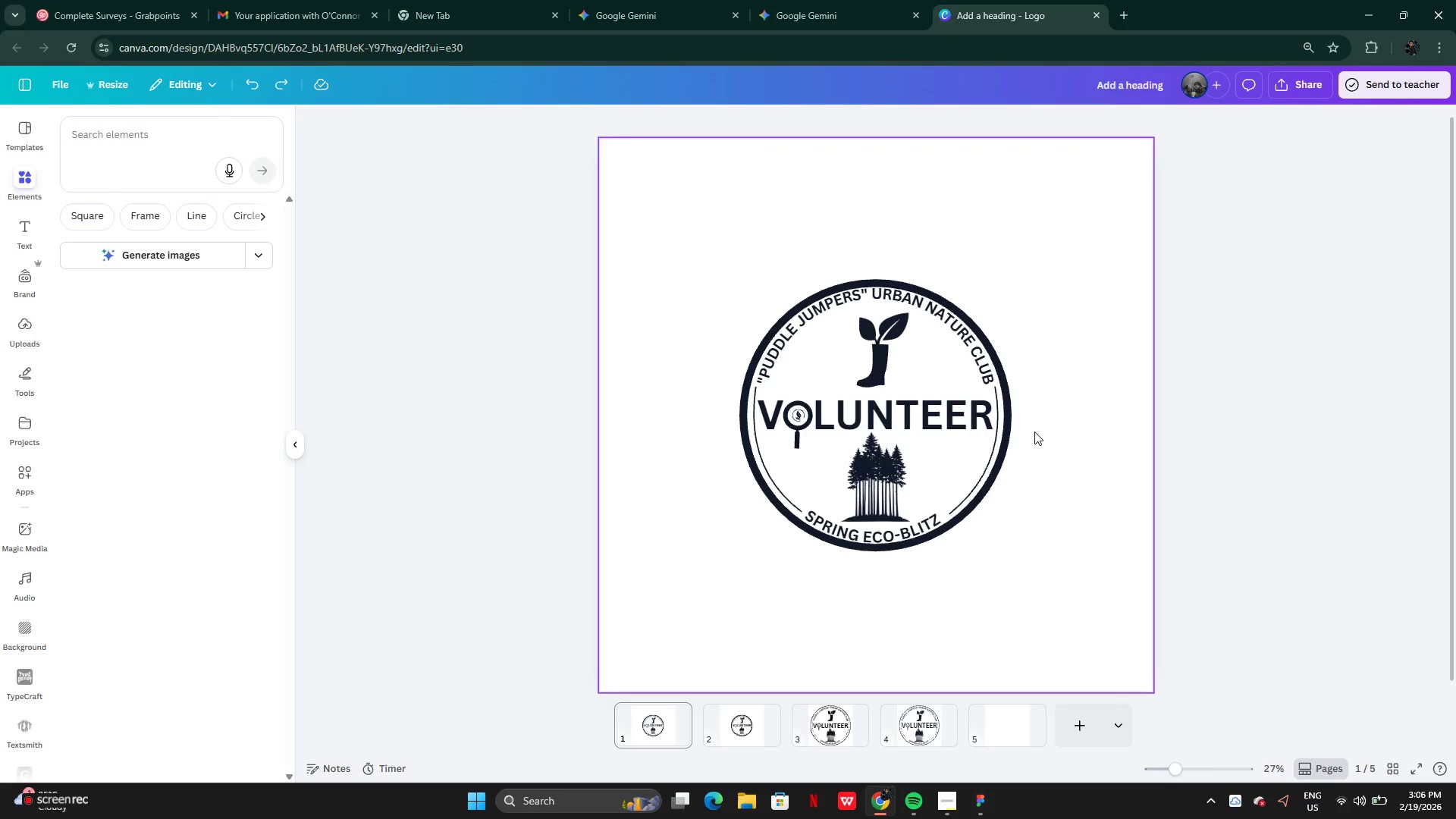 
key(Control+Z)
 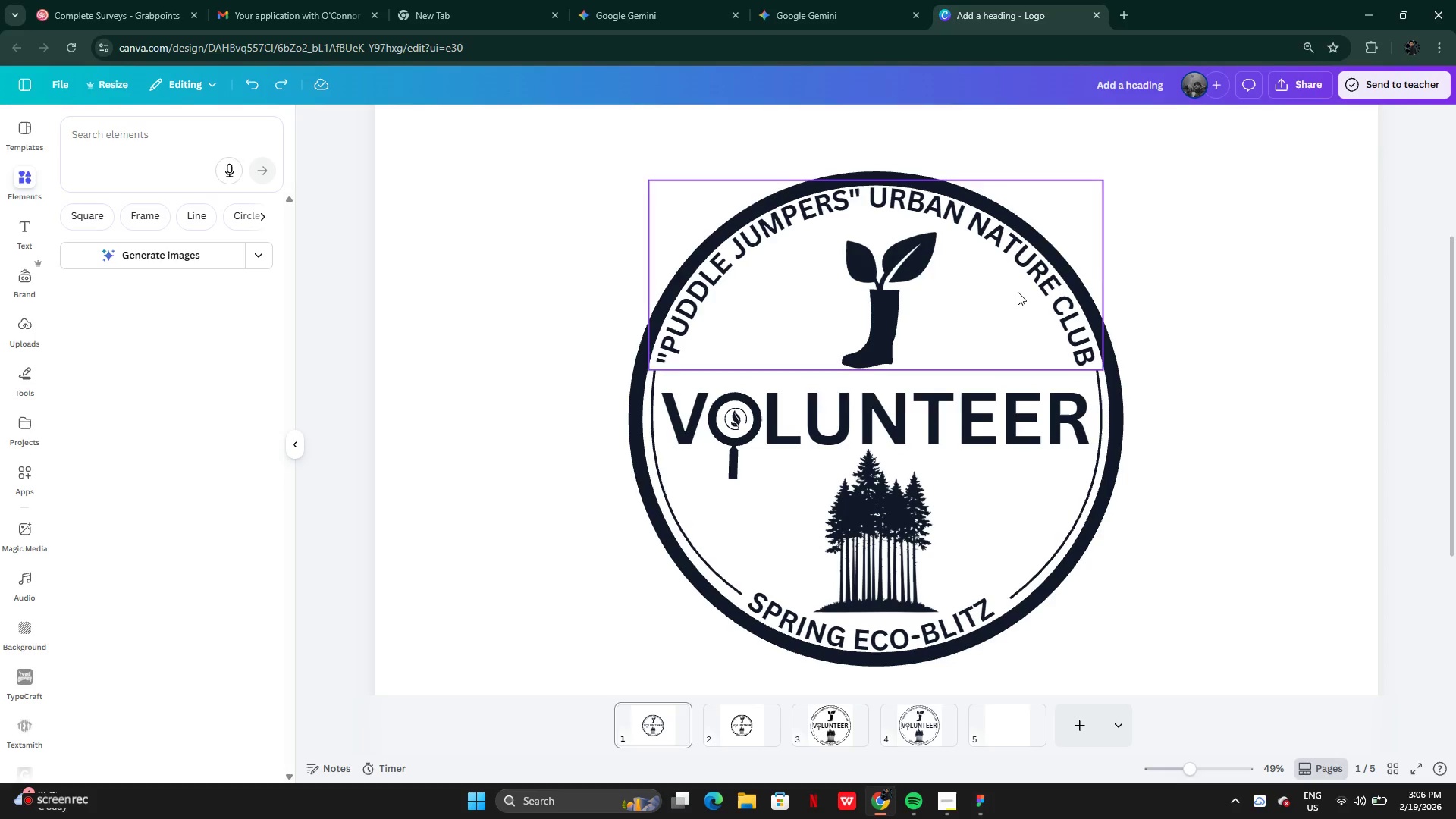 
left_click([1006, 123])
 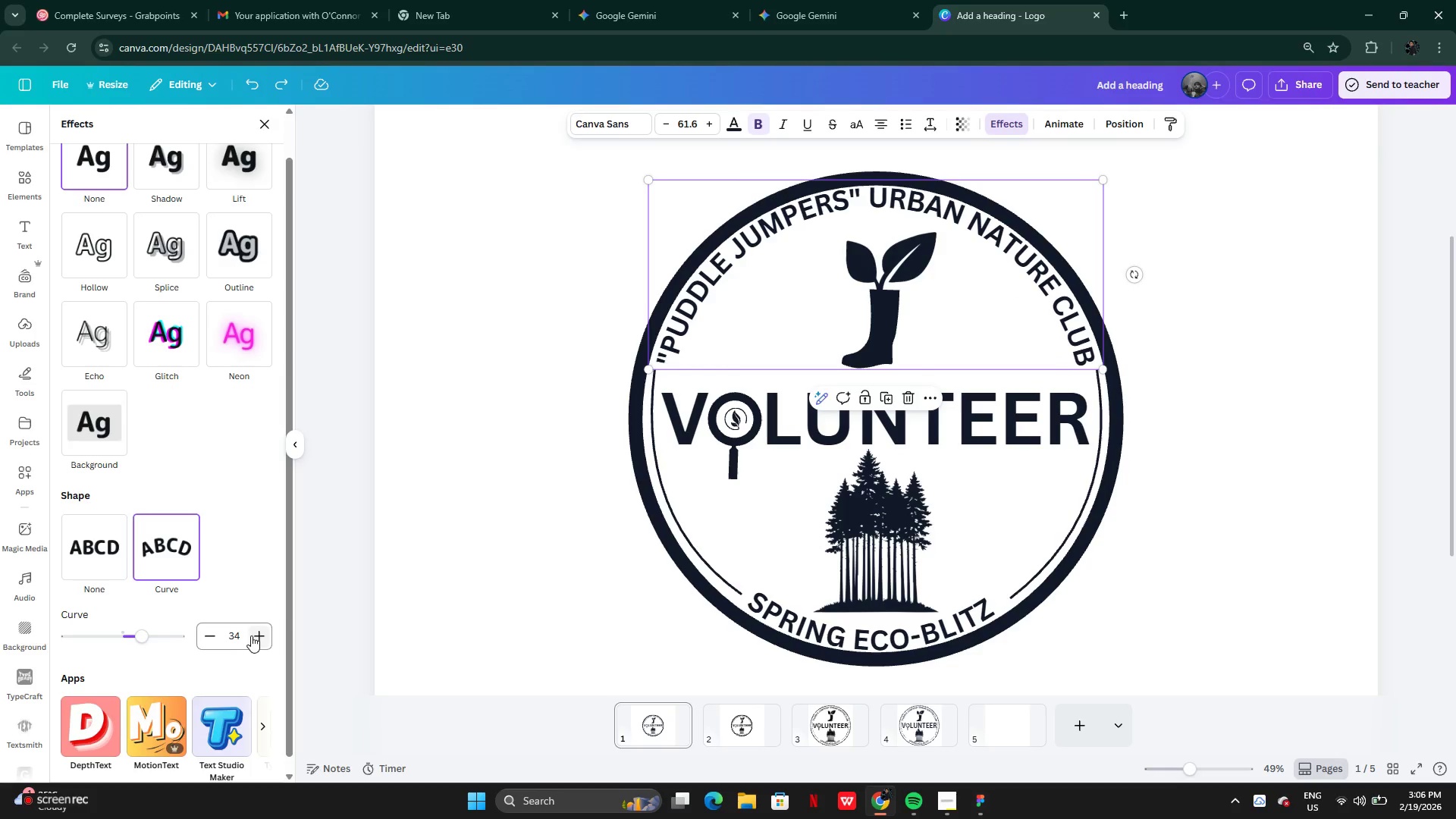 
double_click([254, 635])
 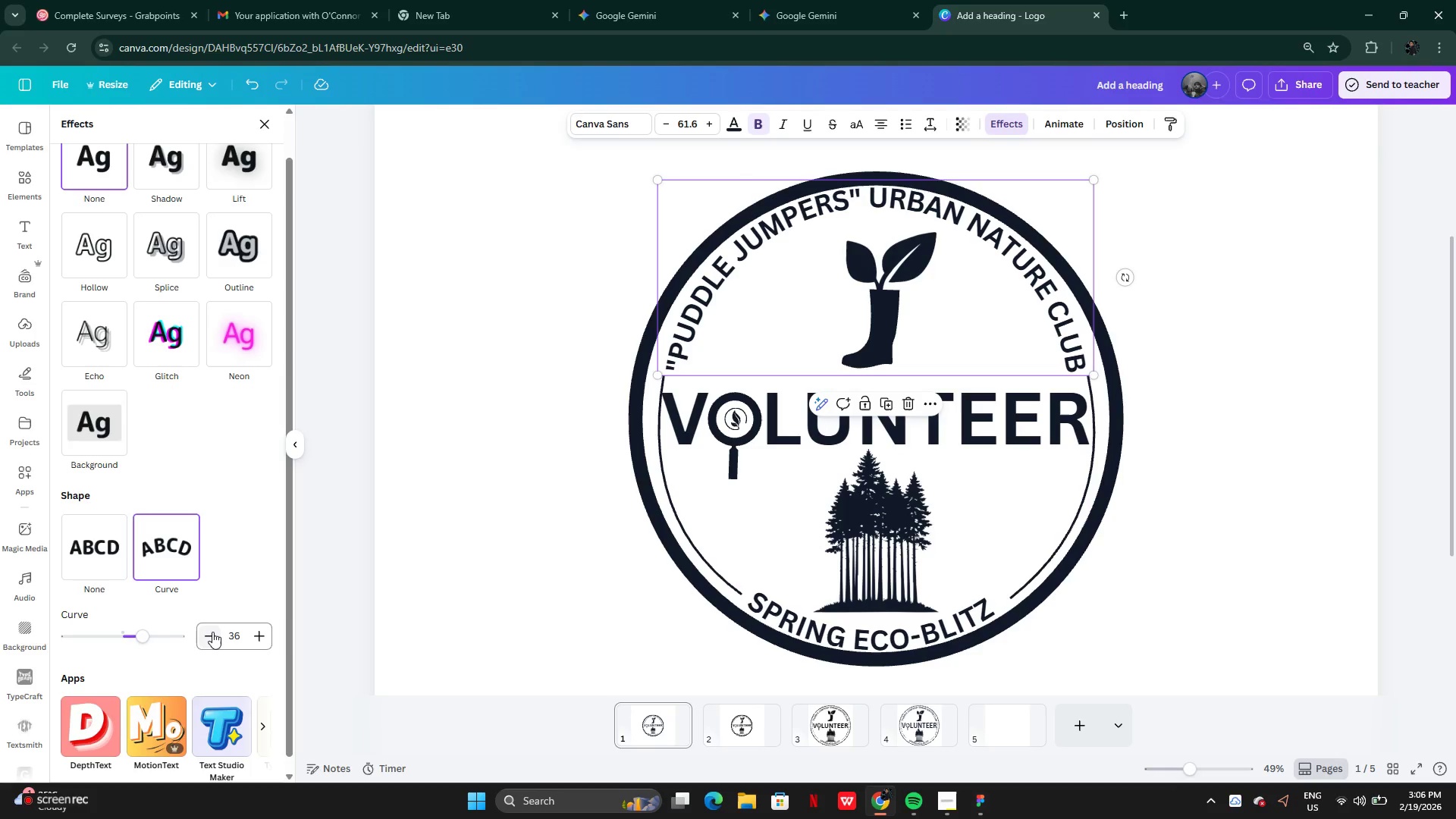 
double_click([212, 632])
 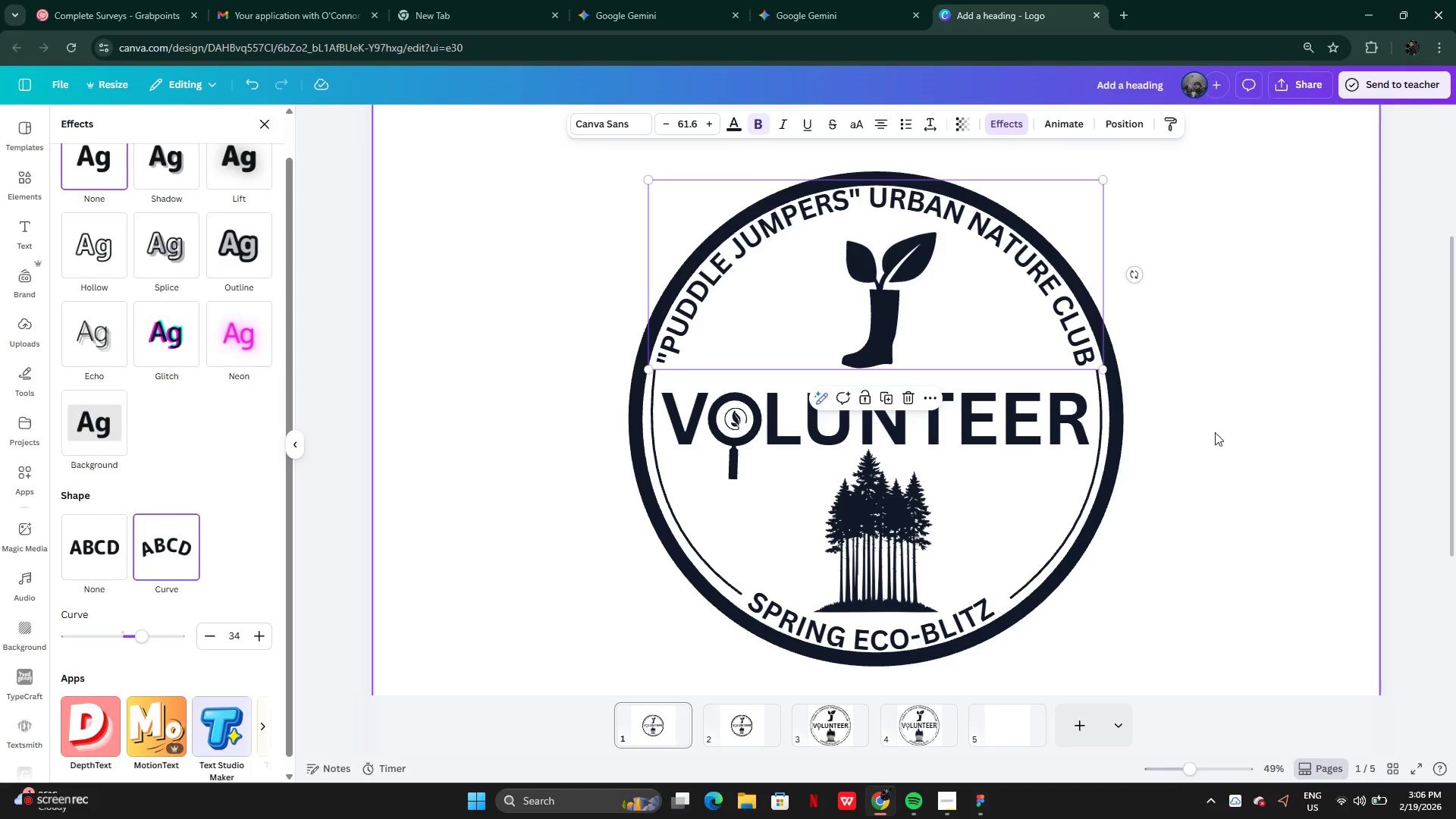 
left_click([1222, 454])
 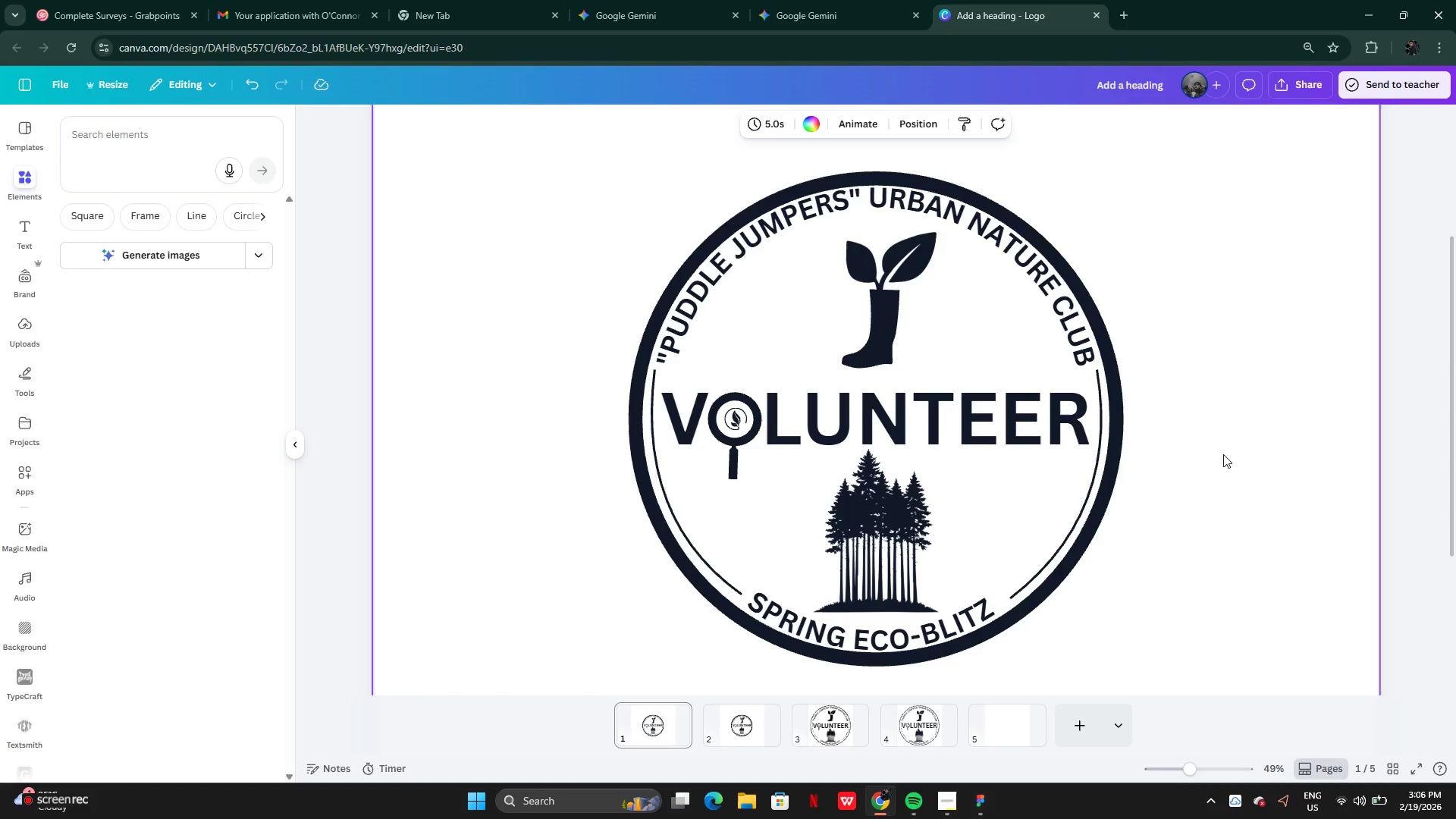 
key(Control+Z)
 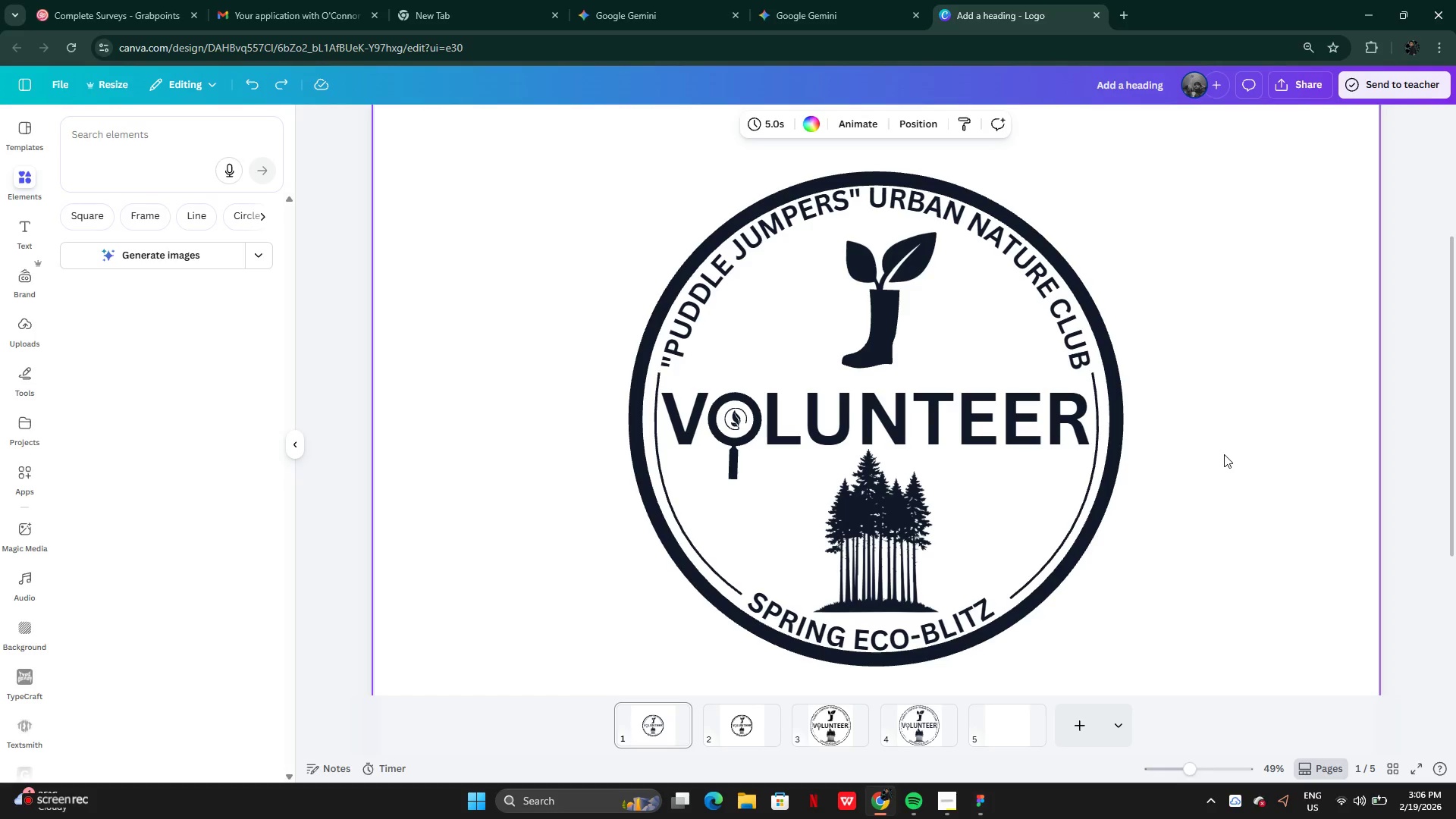 
key(Control+Z)
 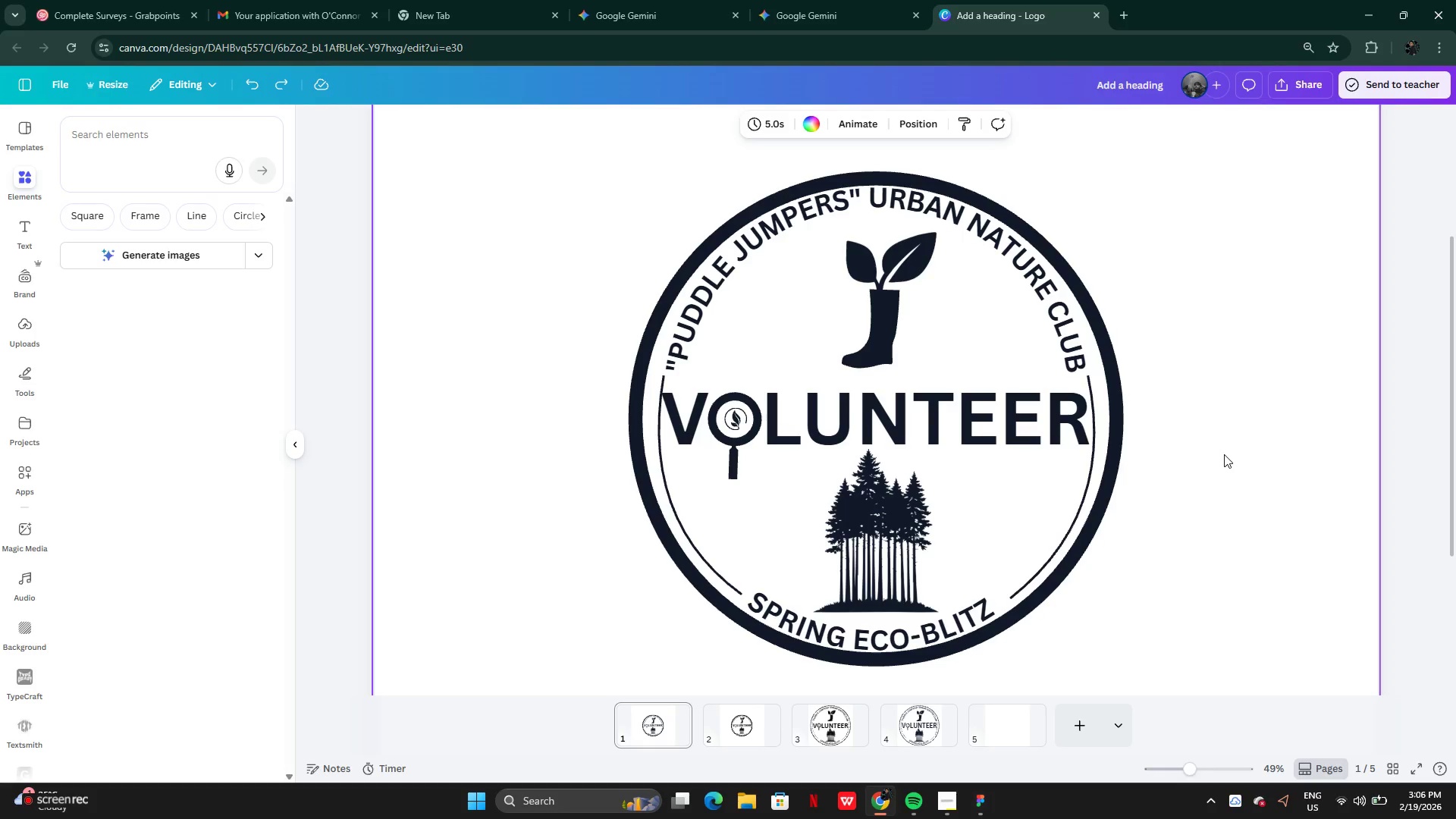 
key(Control+Z)
 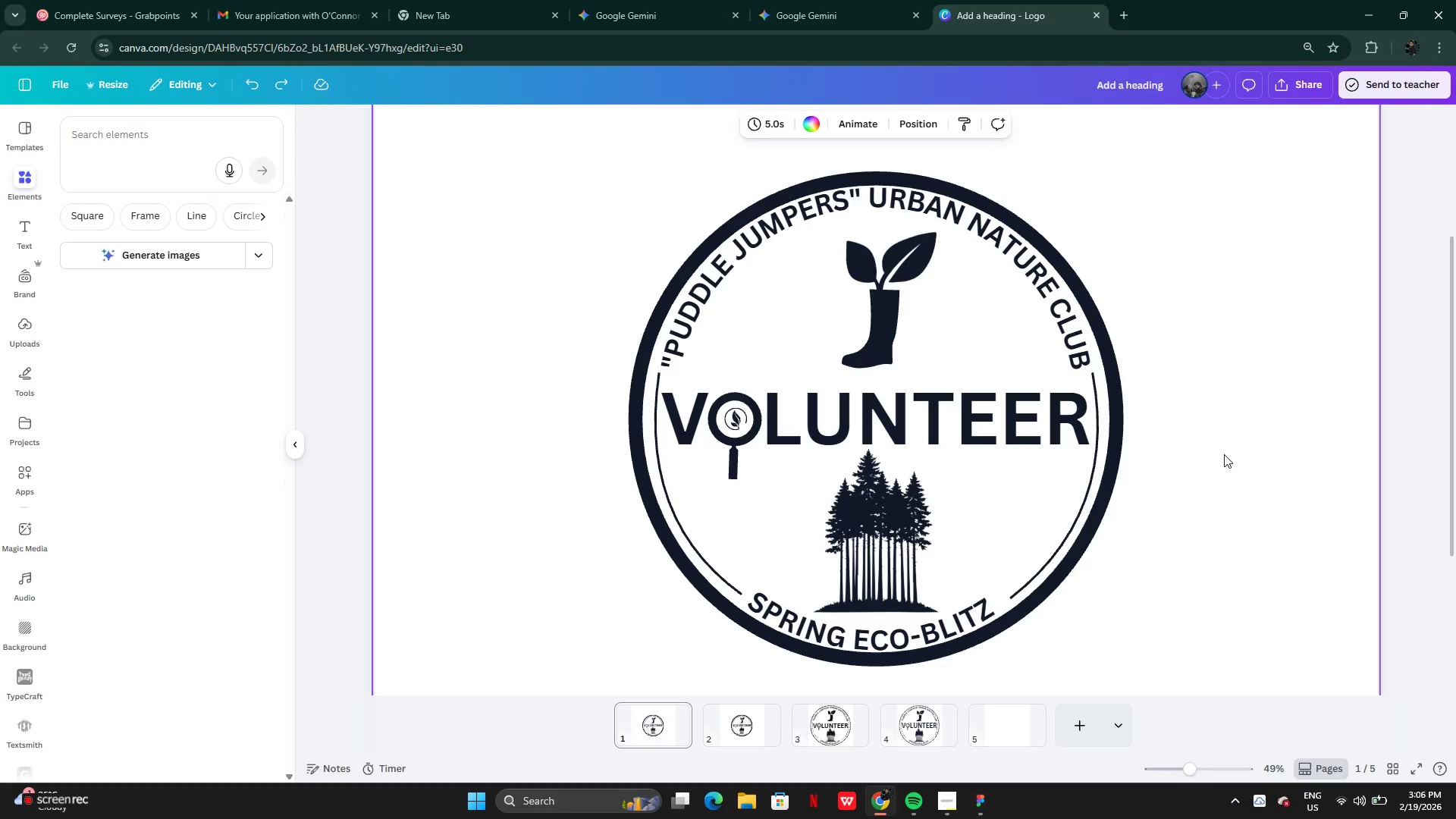 
key(Control+Z)
 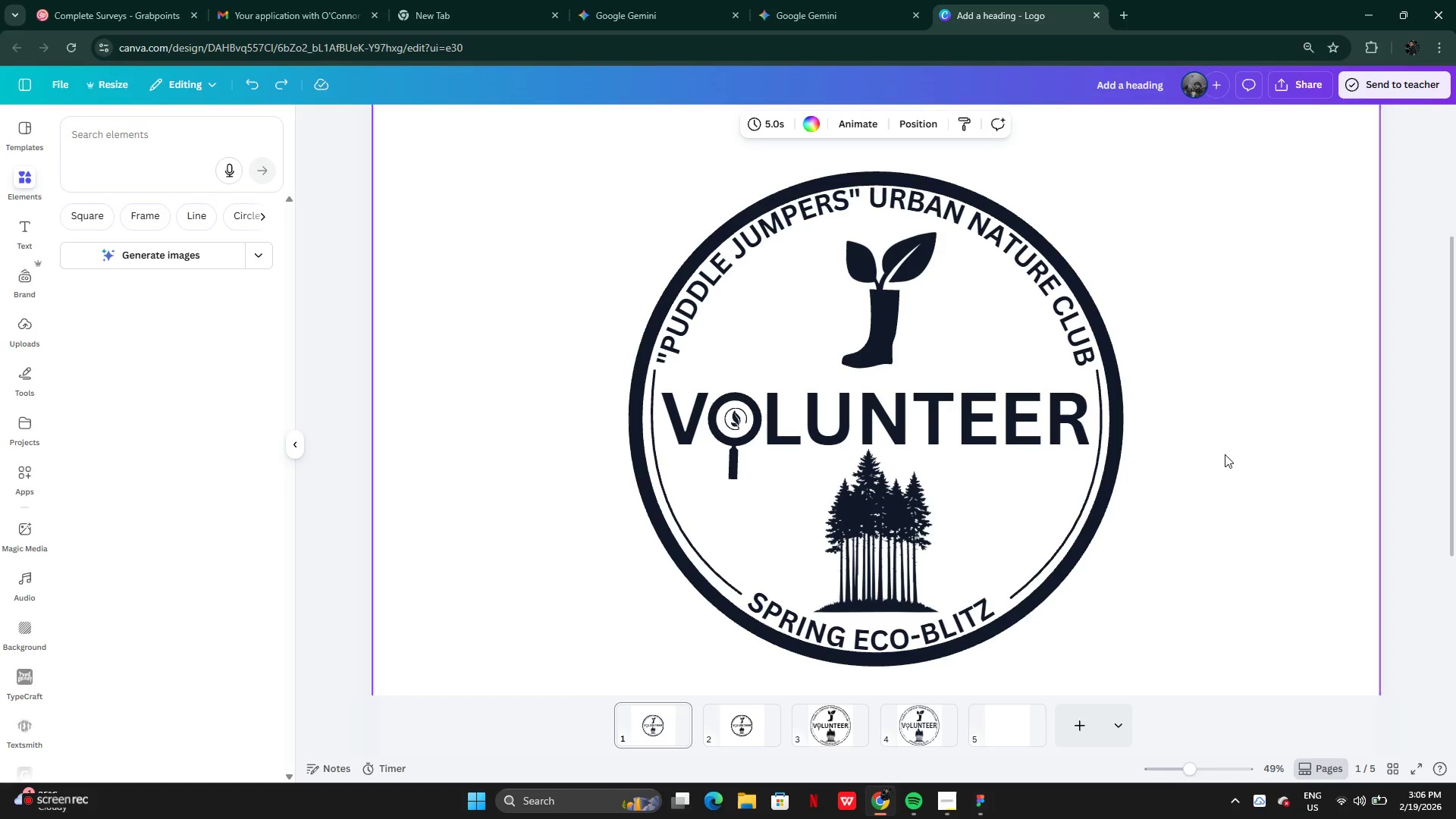 
key(Control+Z)
 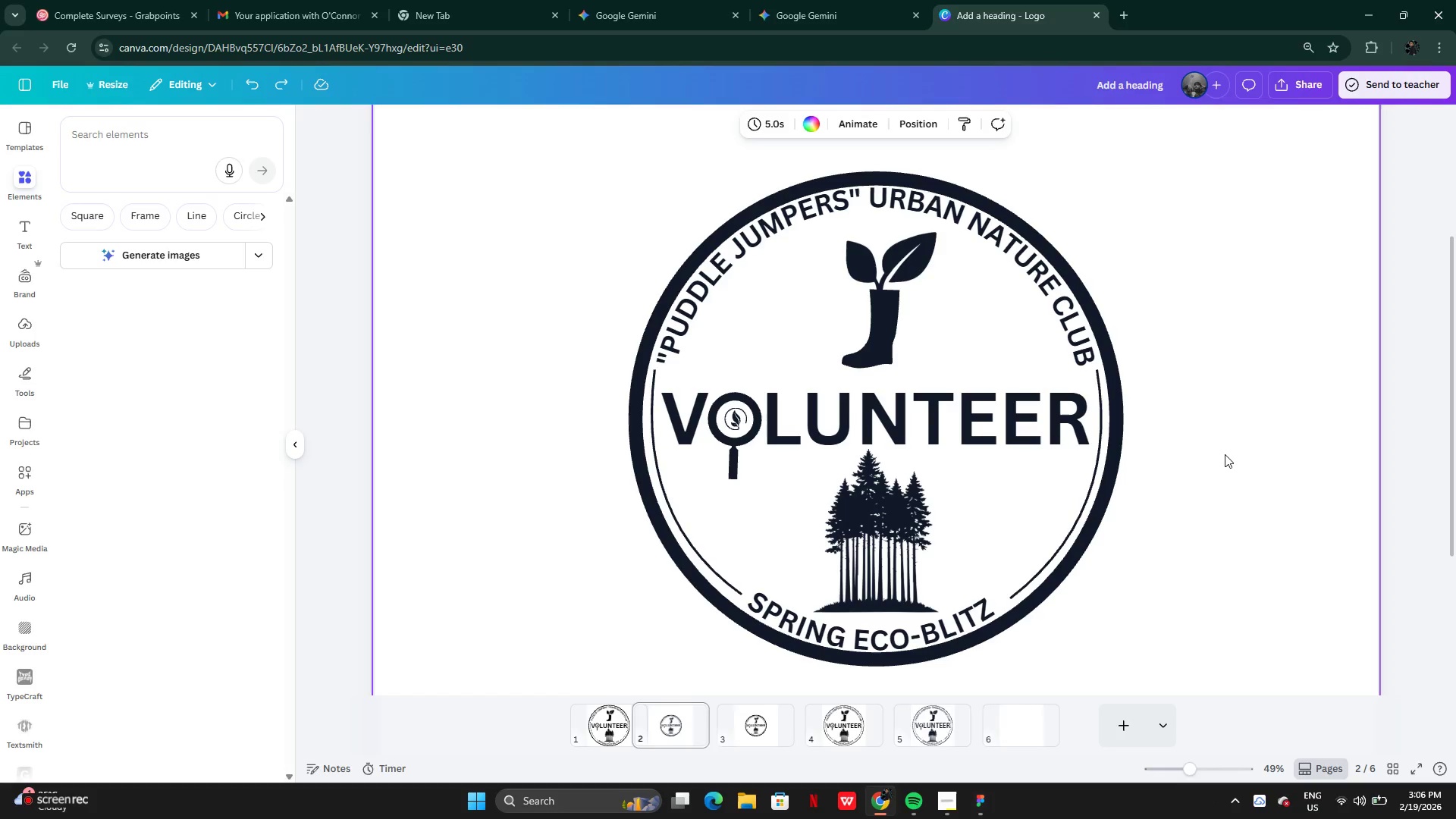 
left_click([1225, 454])
 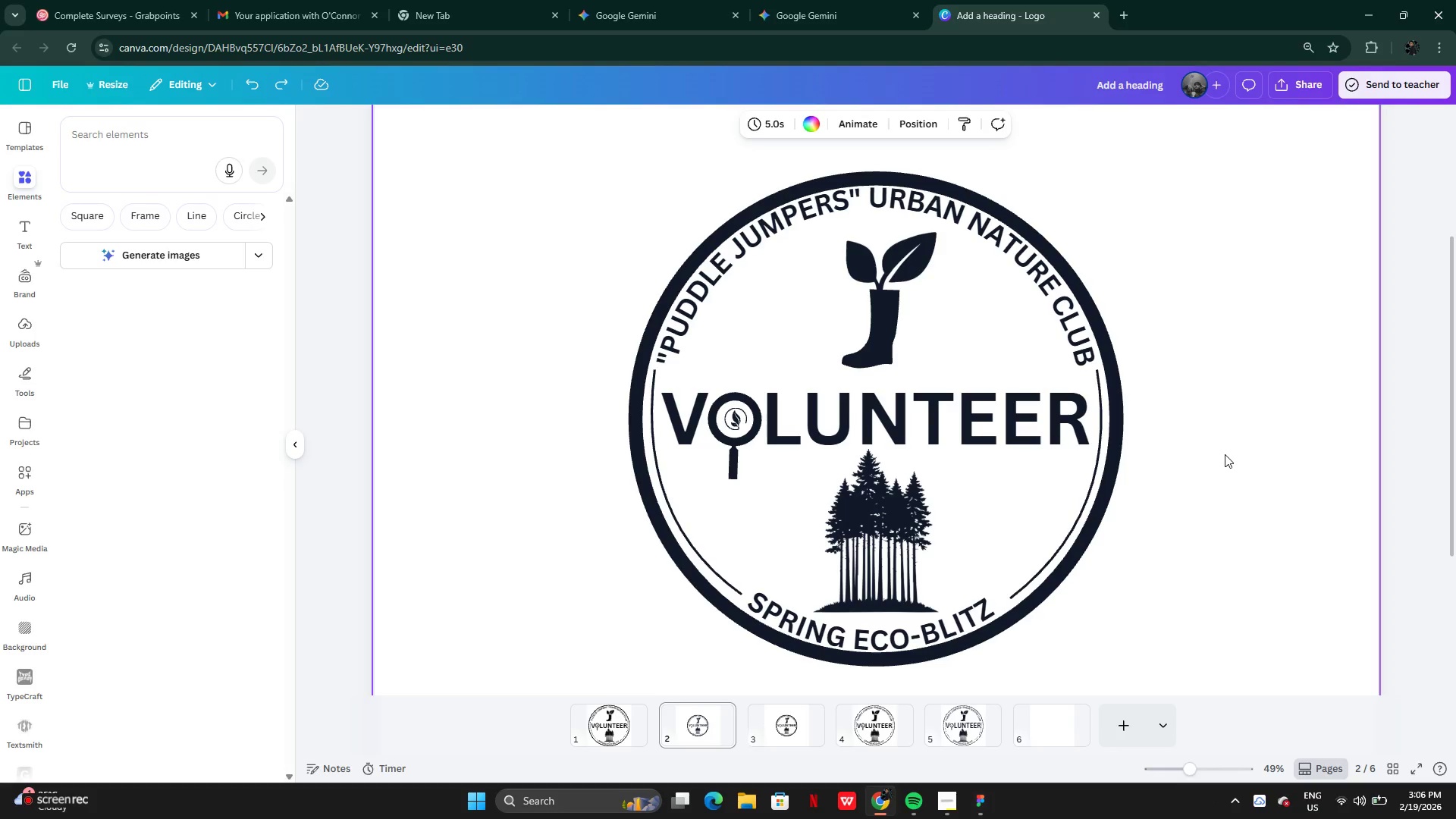 
key(Control+Y)
 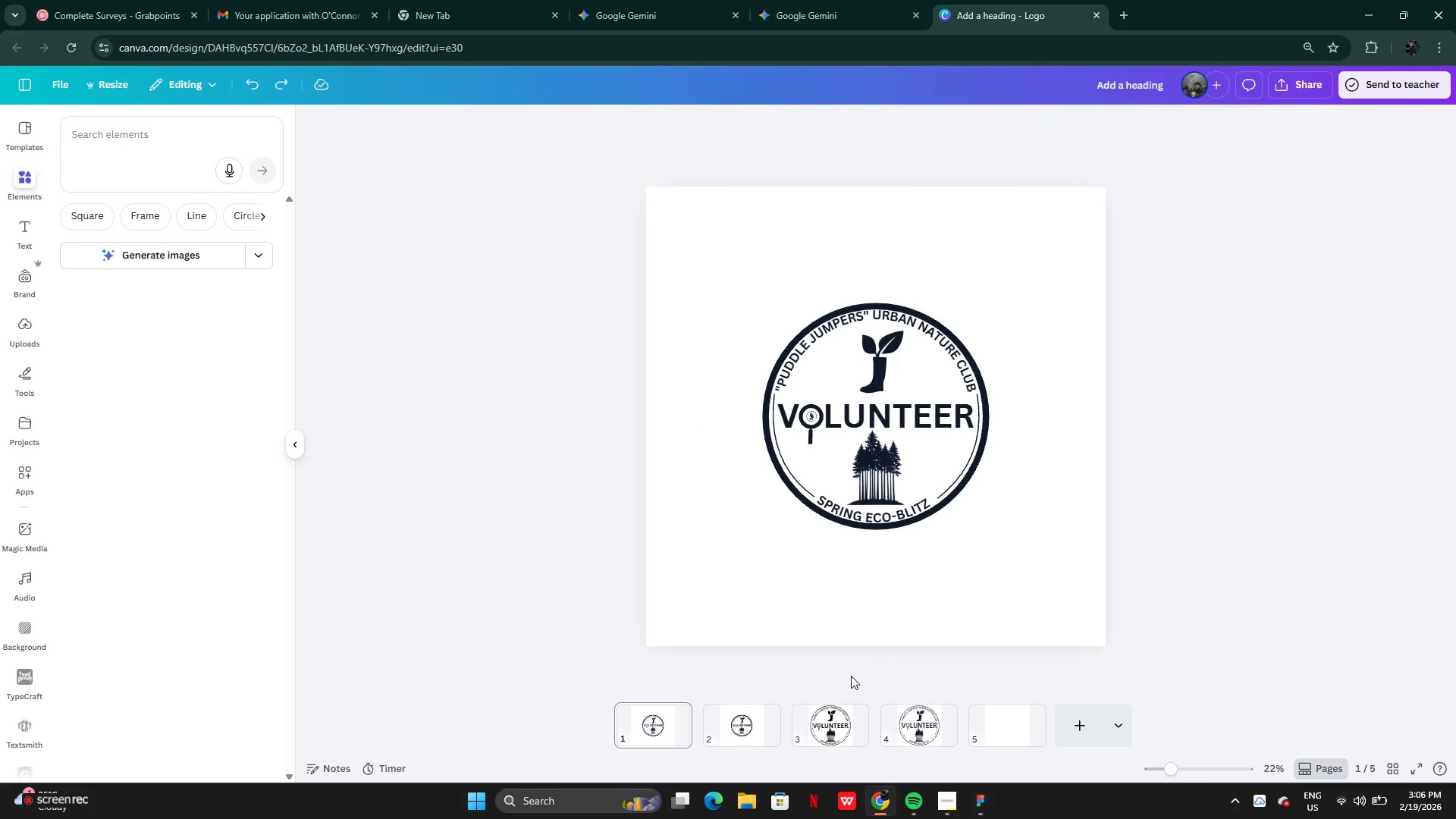 
left_click([760, 733])
 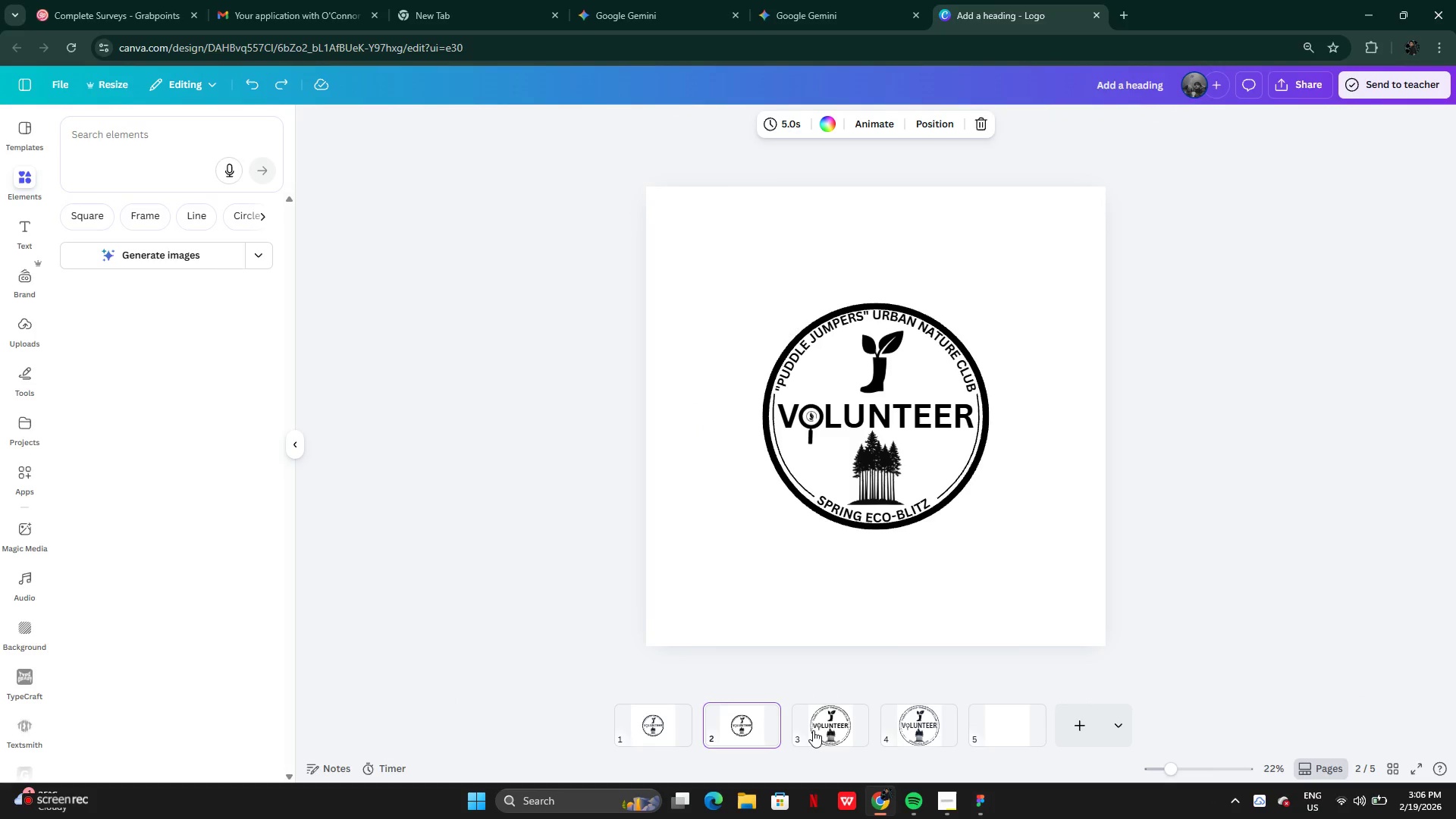 
left_click([817, 730])
 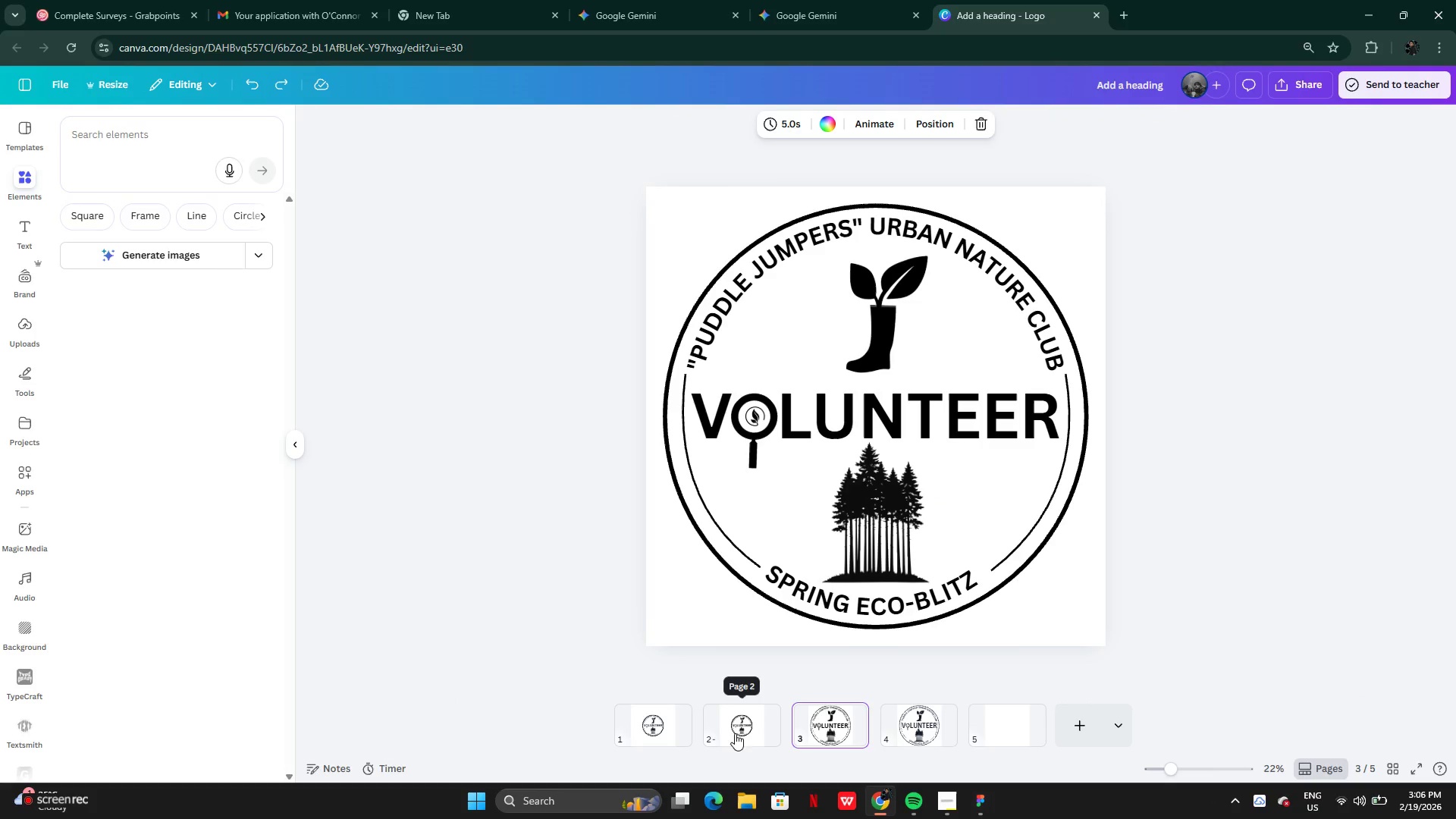 
left_click([669, 730])
 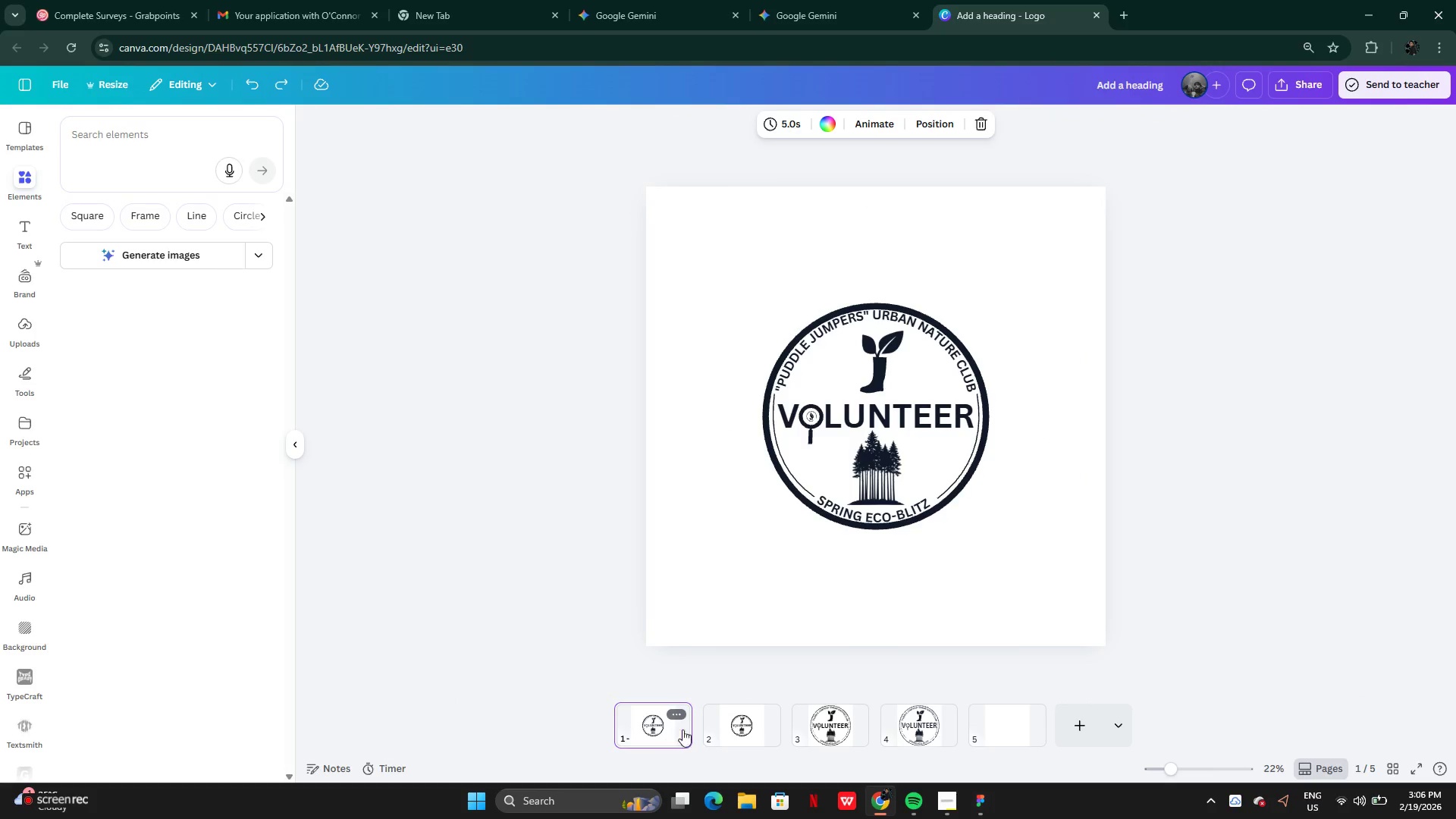 
left_click([713, 730])
 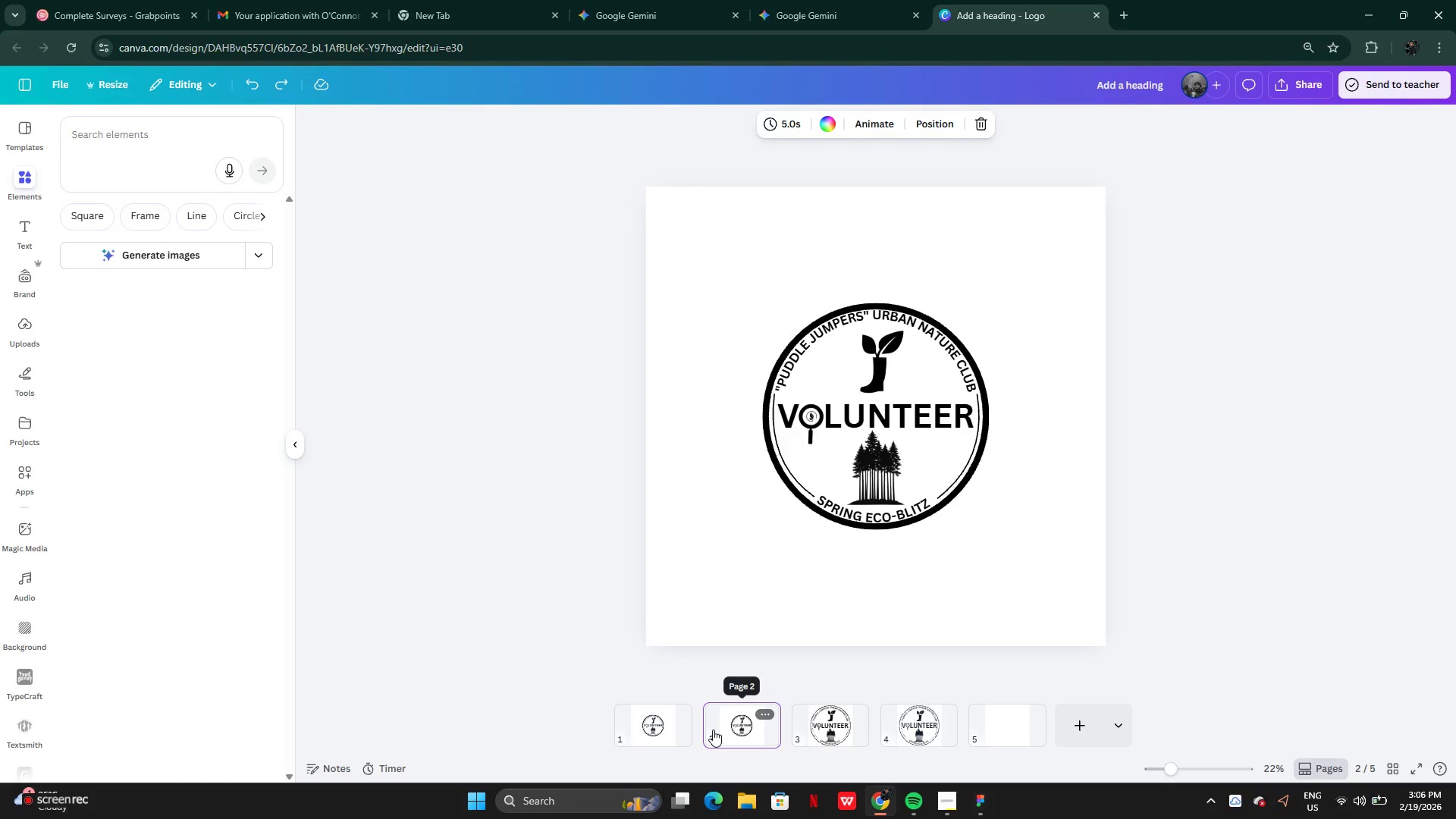 
left_click_drag(start_coordinate=[714, 730], to_coordinate=[631, 733])
 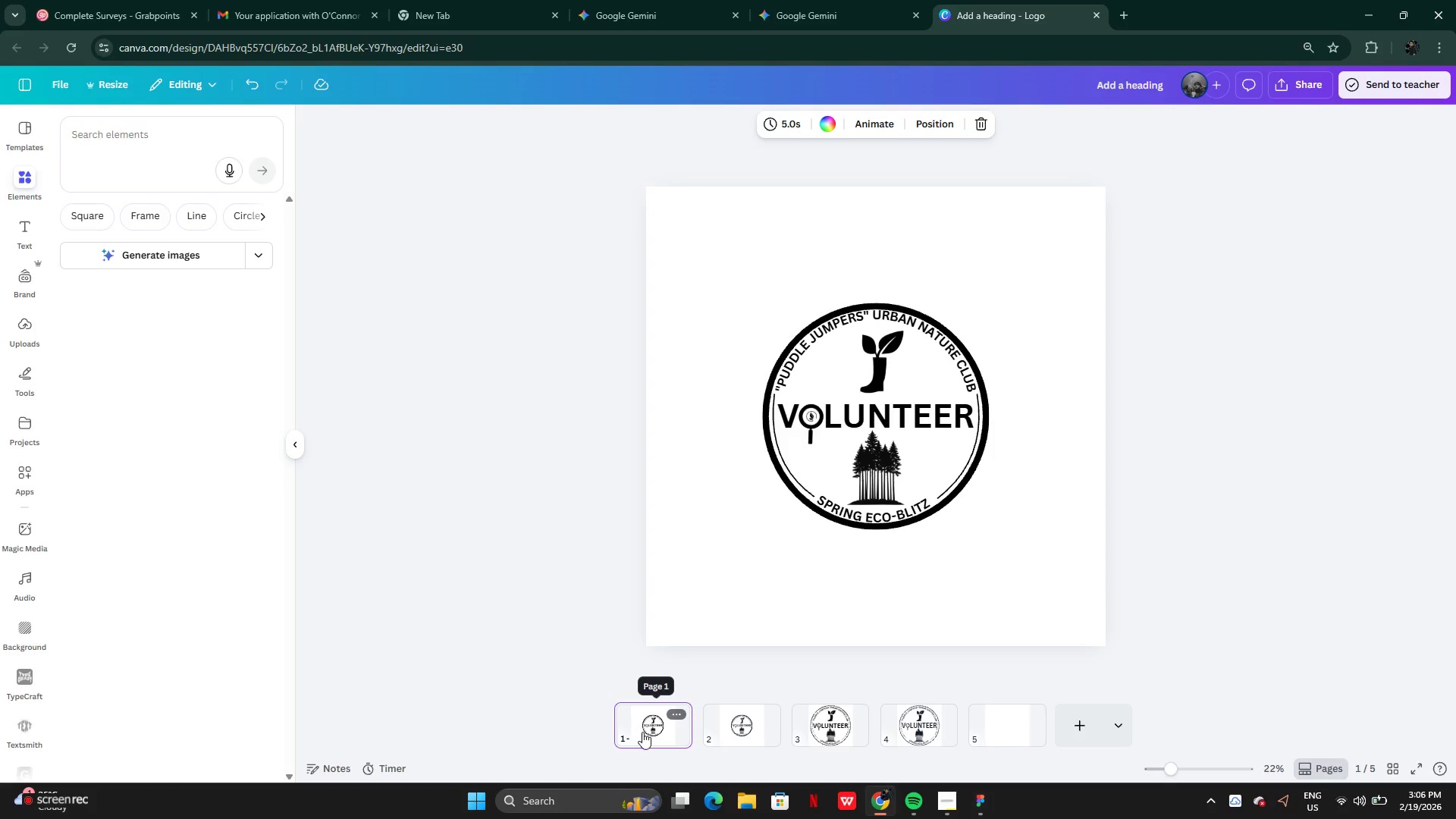 
left_click([645, 732])
 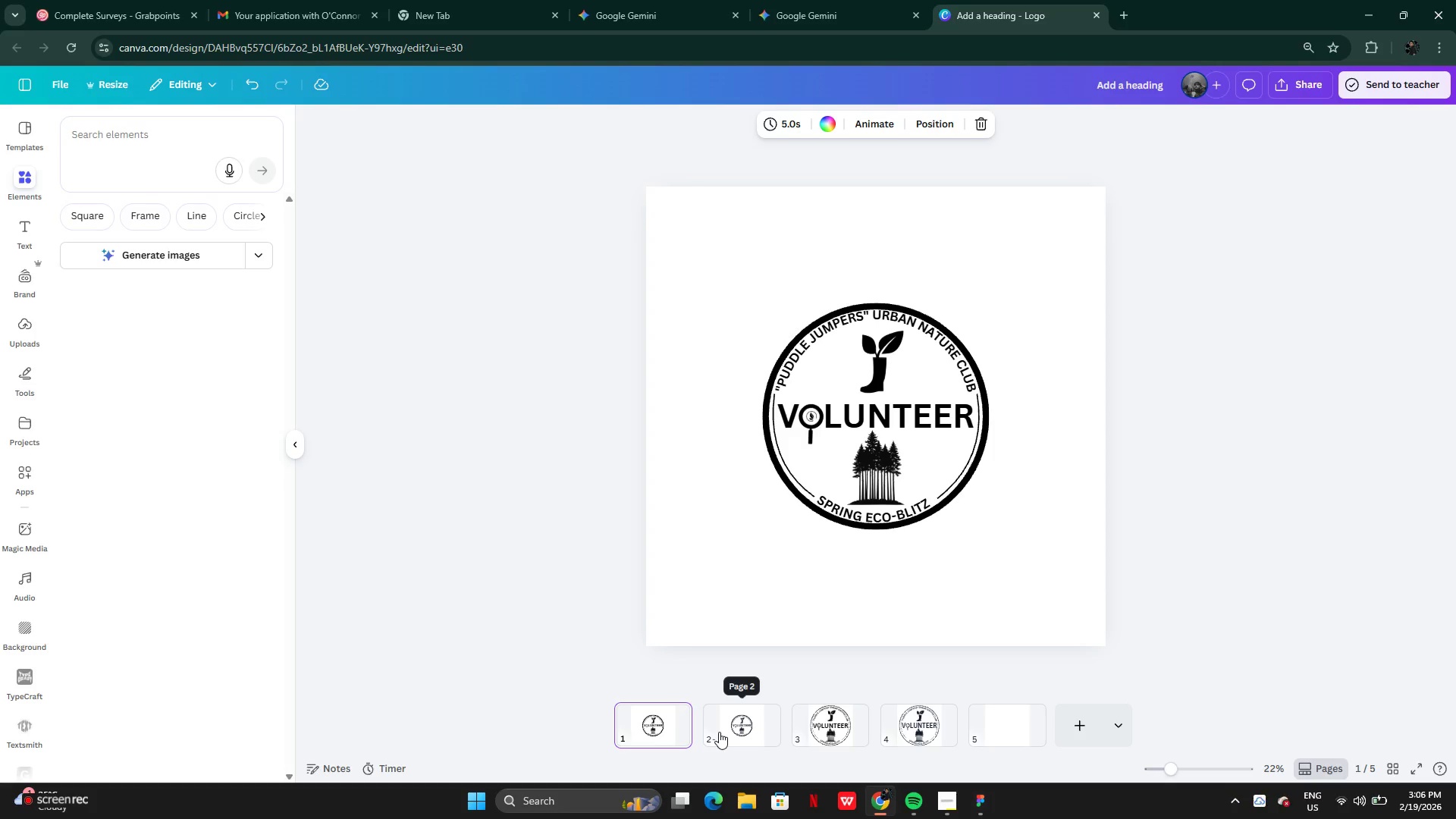 
left_click([719, 732])
 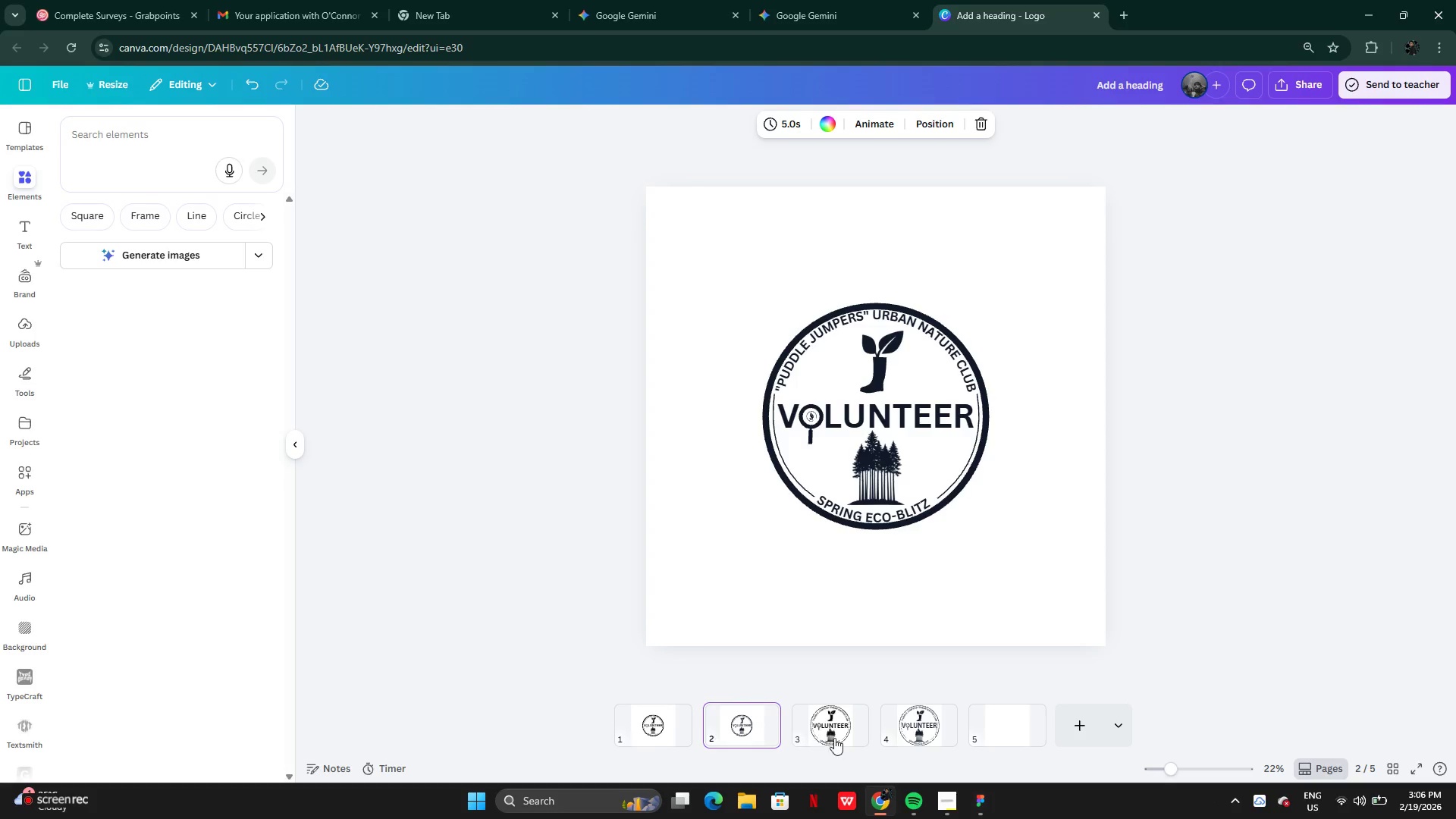 
left_click([836, 739])
 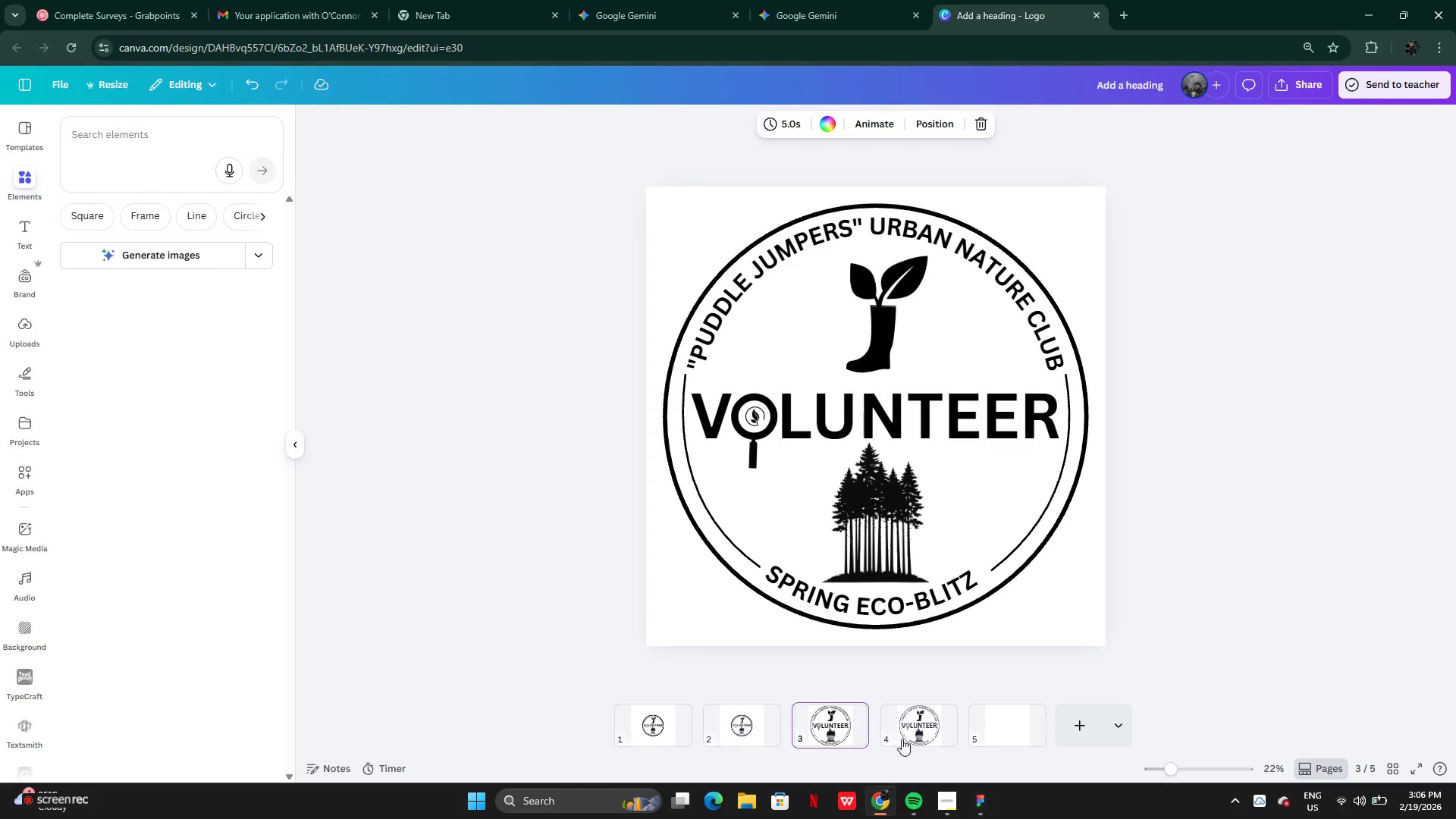 
left_click([905, 739])
 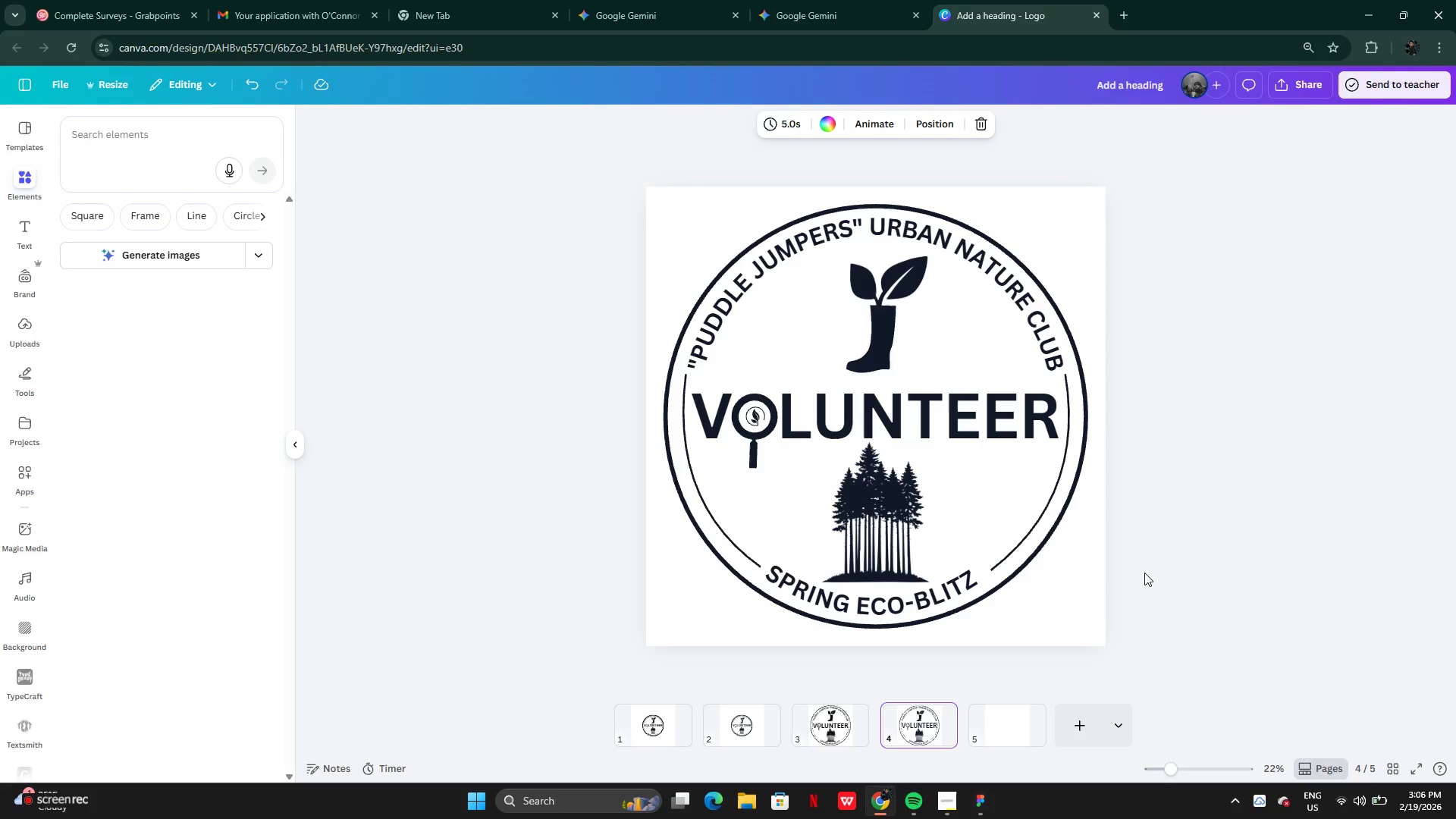 
left_click([1145, 573])
 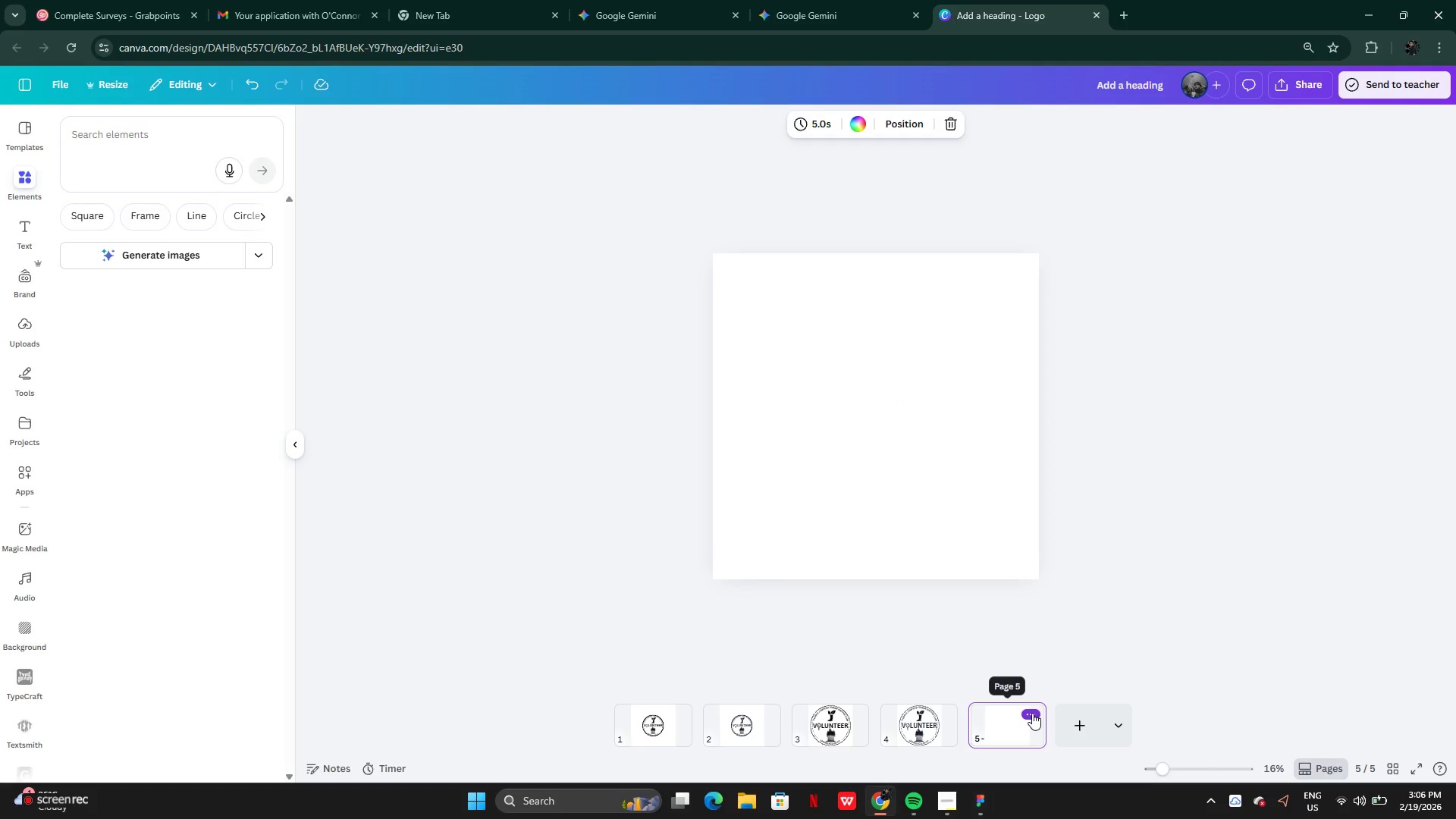 
wait(7.72)
 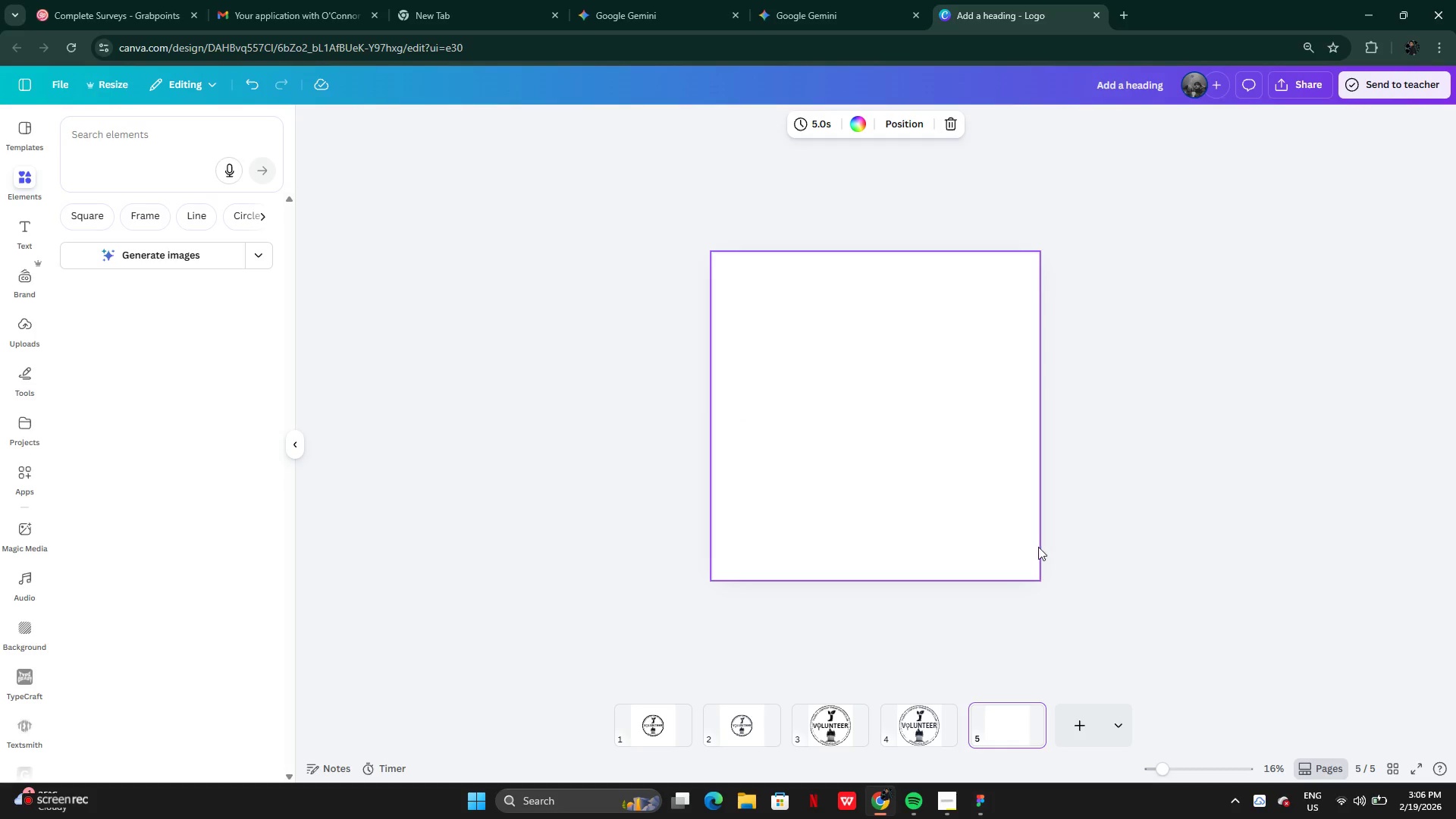 
left_click([98, 85])
 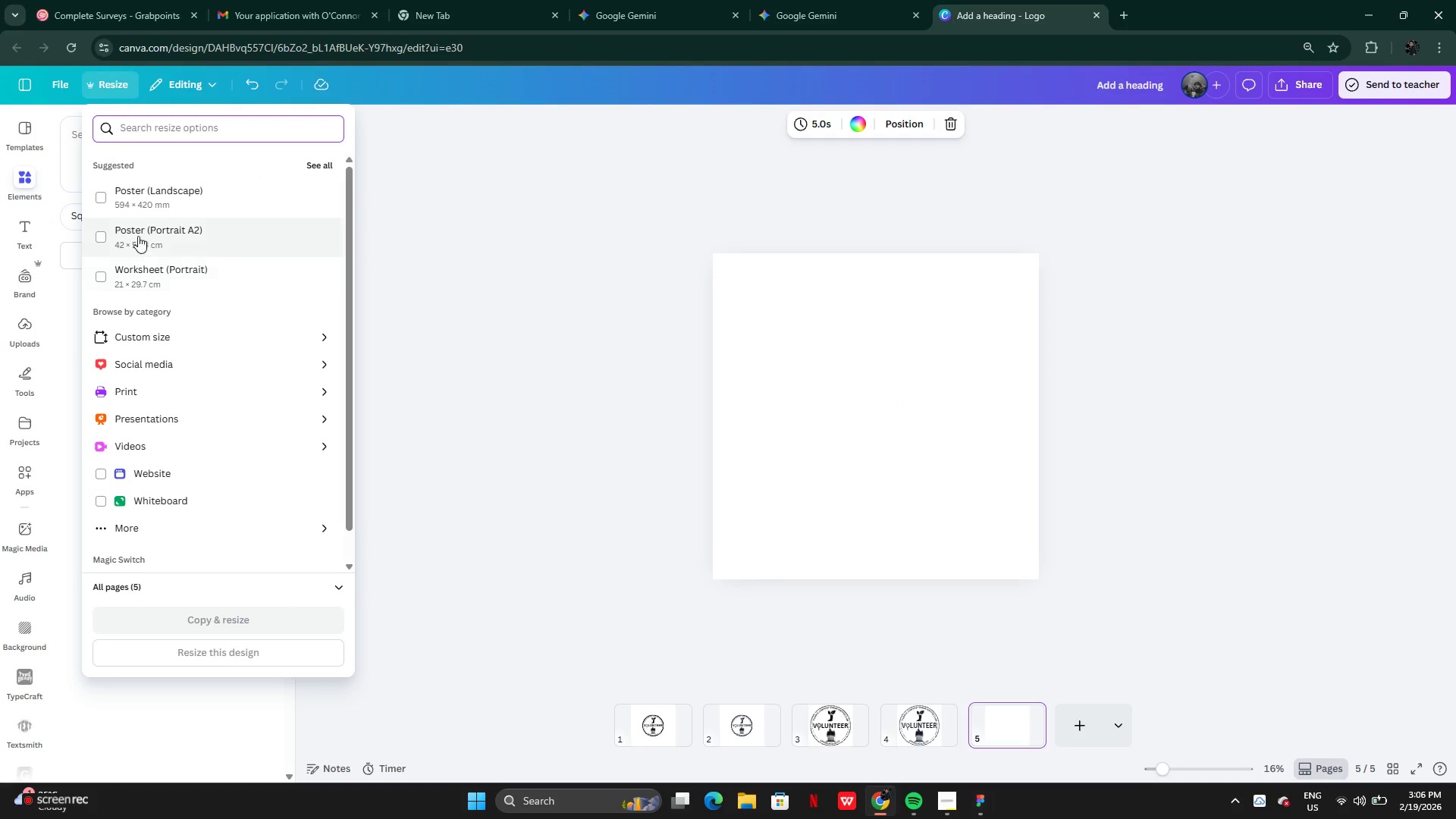 
left_click([154, 231])
 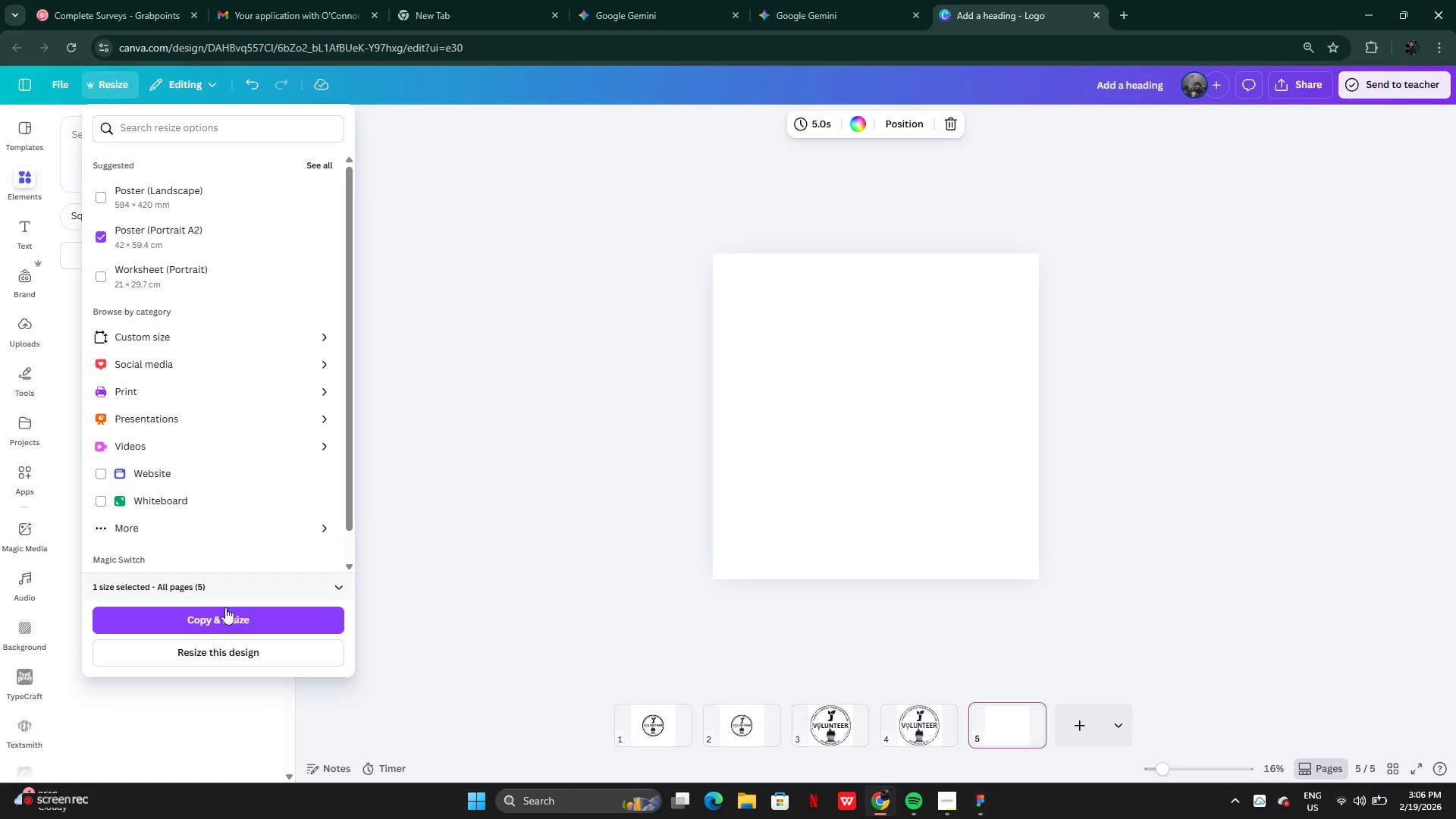 
left_click([238, 578])
 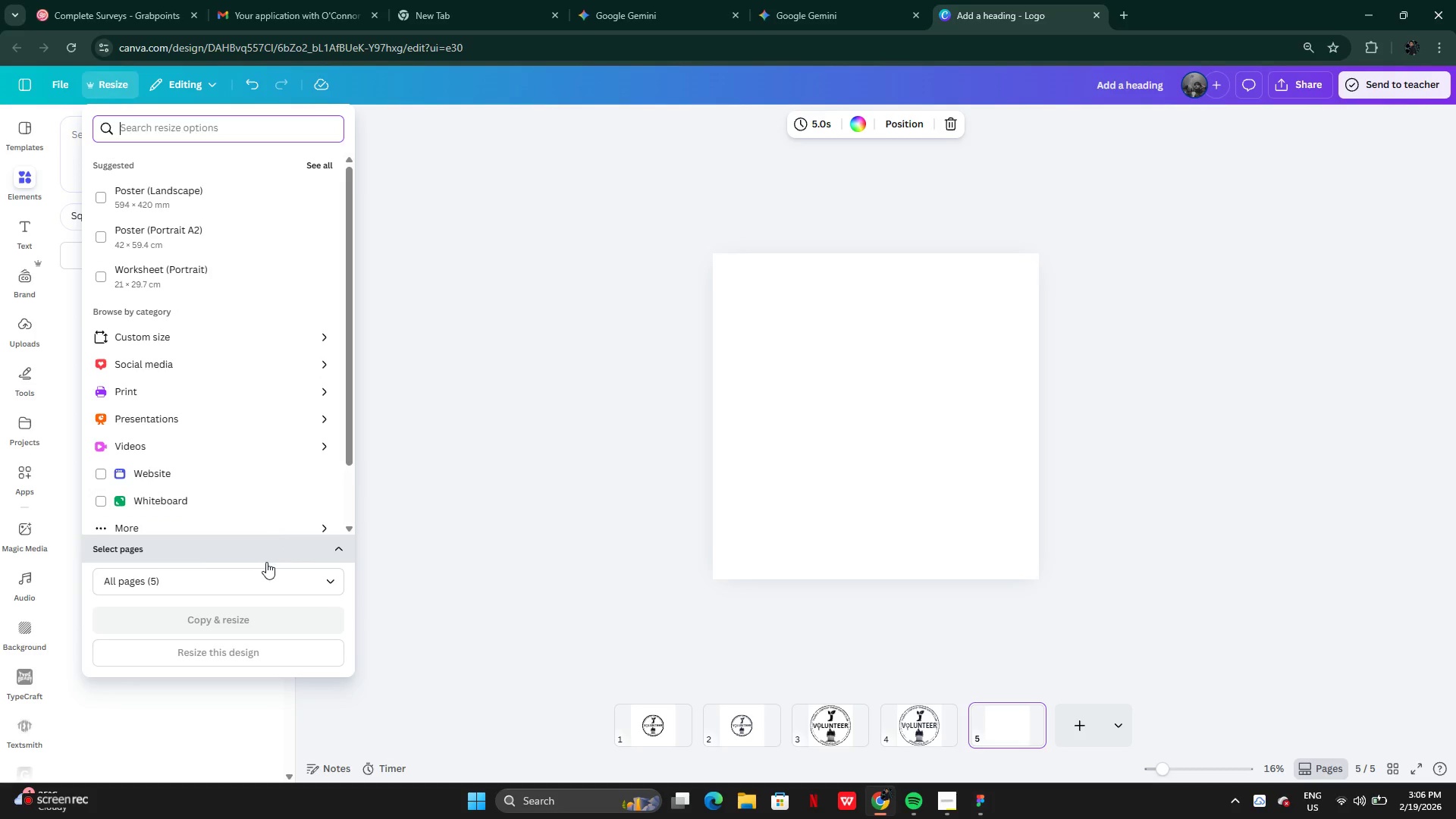 
scroll: coordinate [177, 458], scroll_direction: down, amount: 3.0
 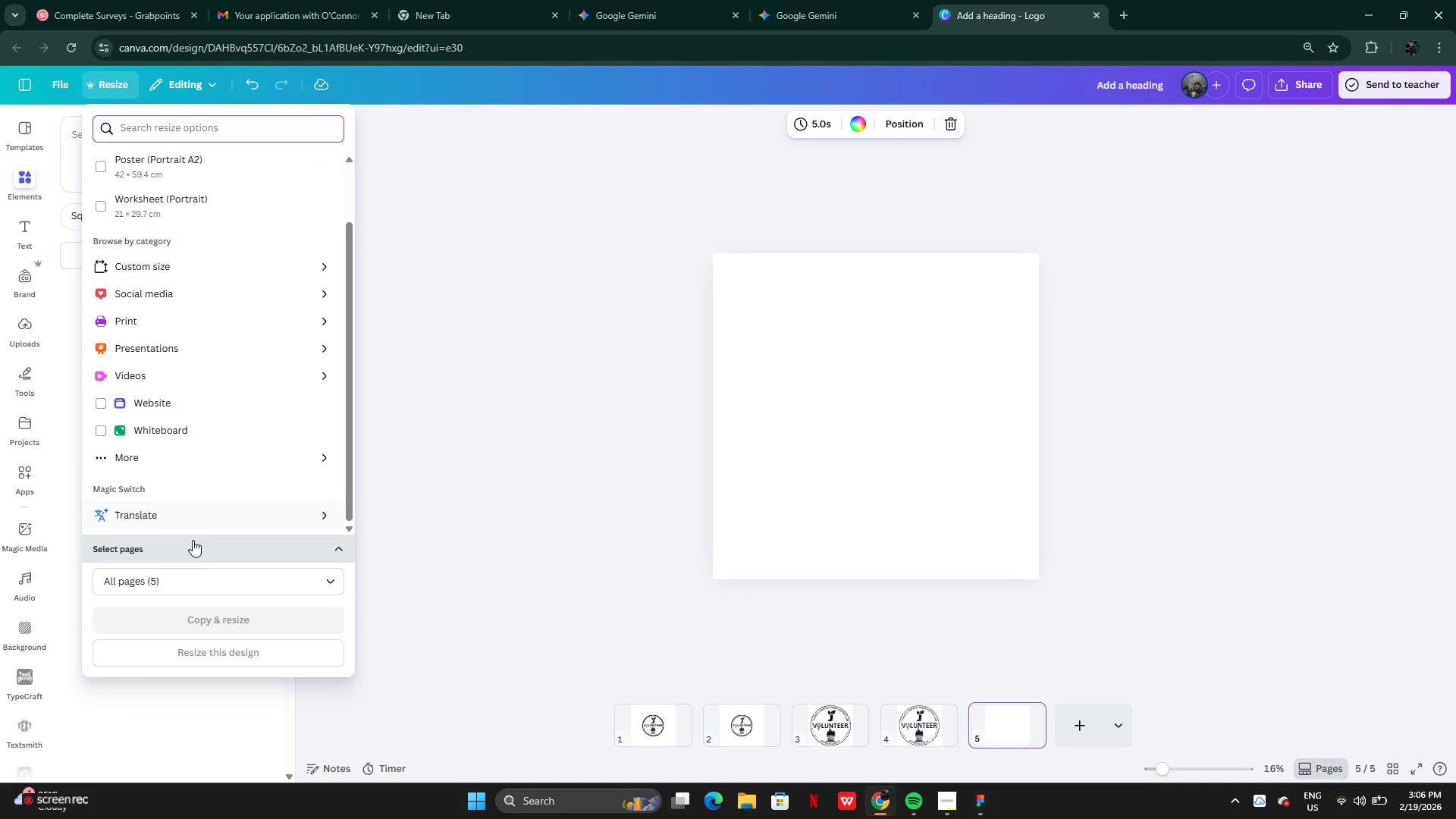 
left_click([202, 575])
 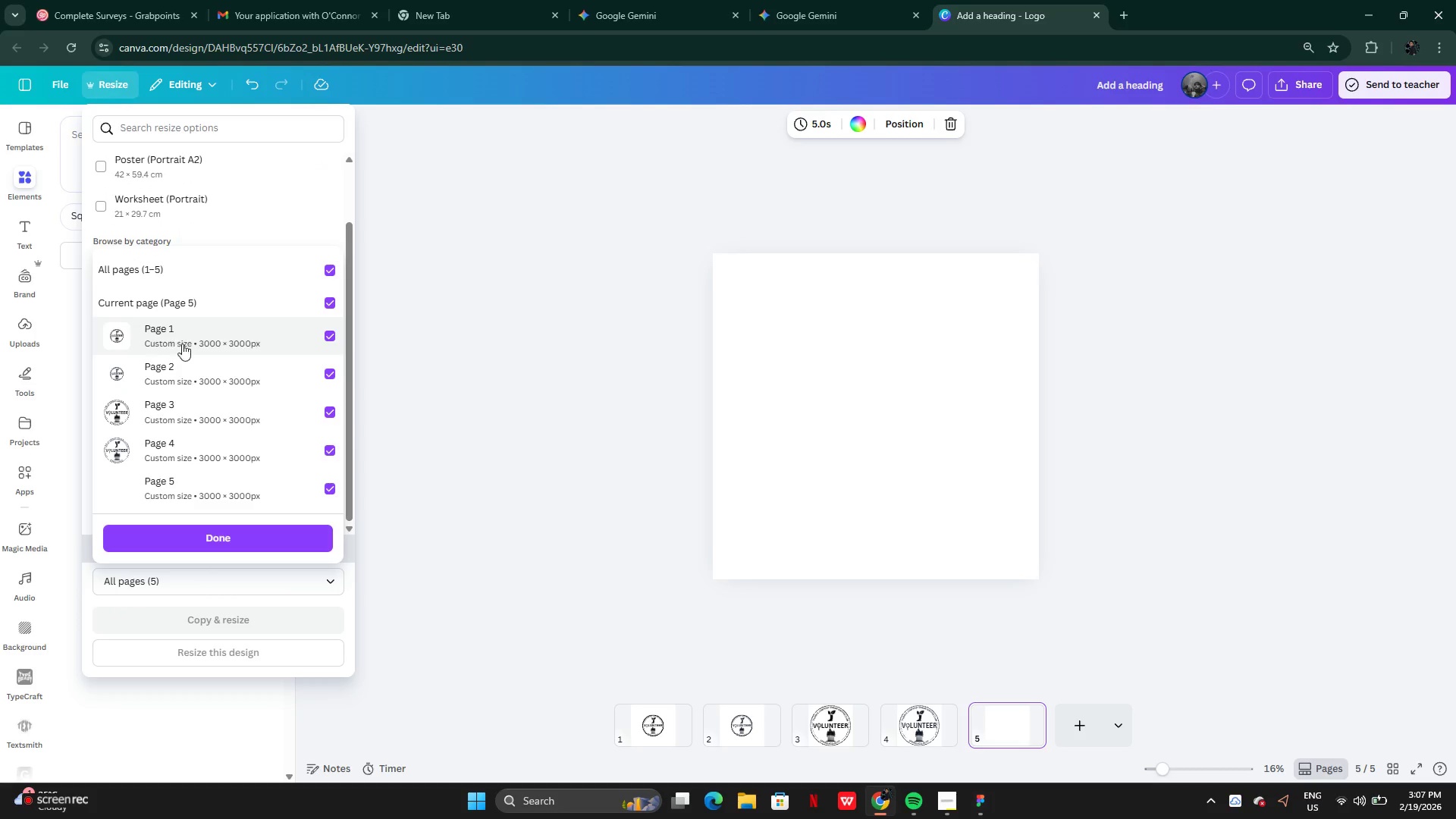 
left_click([328, 273])
 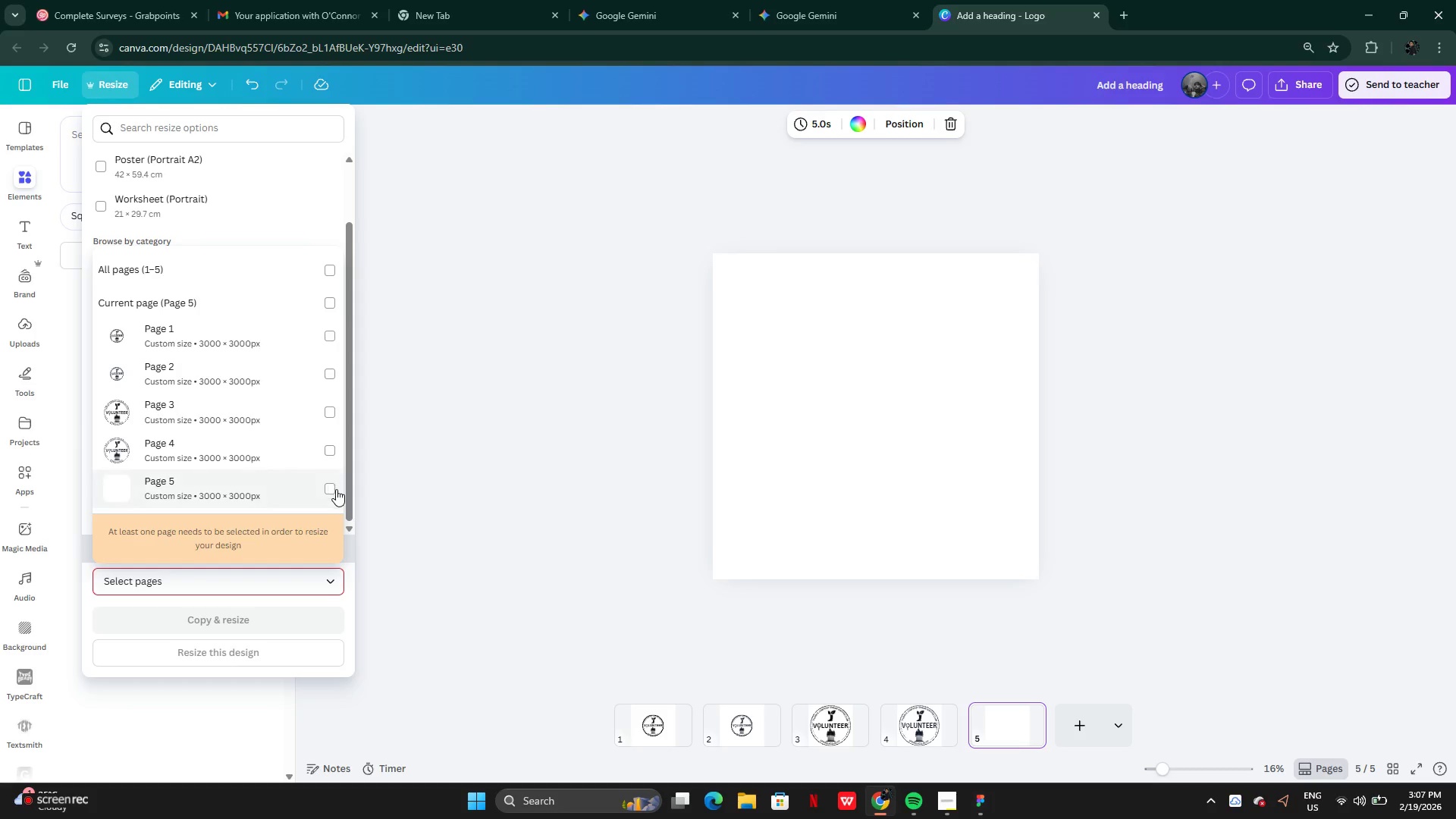 
left_click([336, 491])
 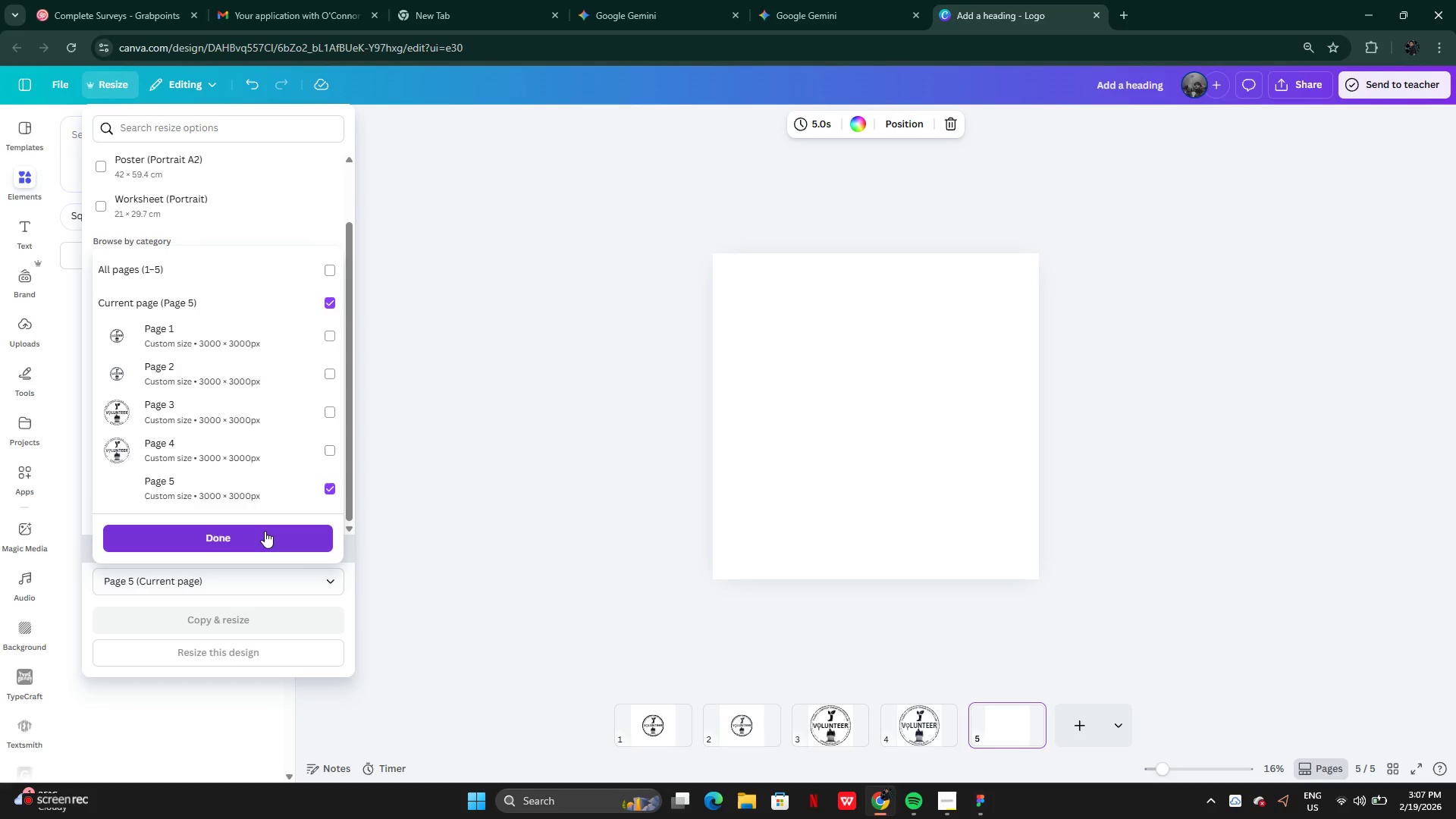 
left_click([265, 531])
 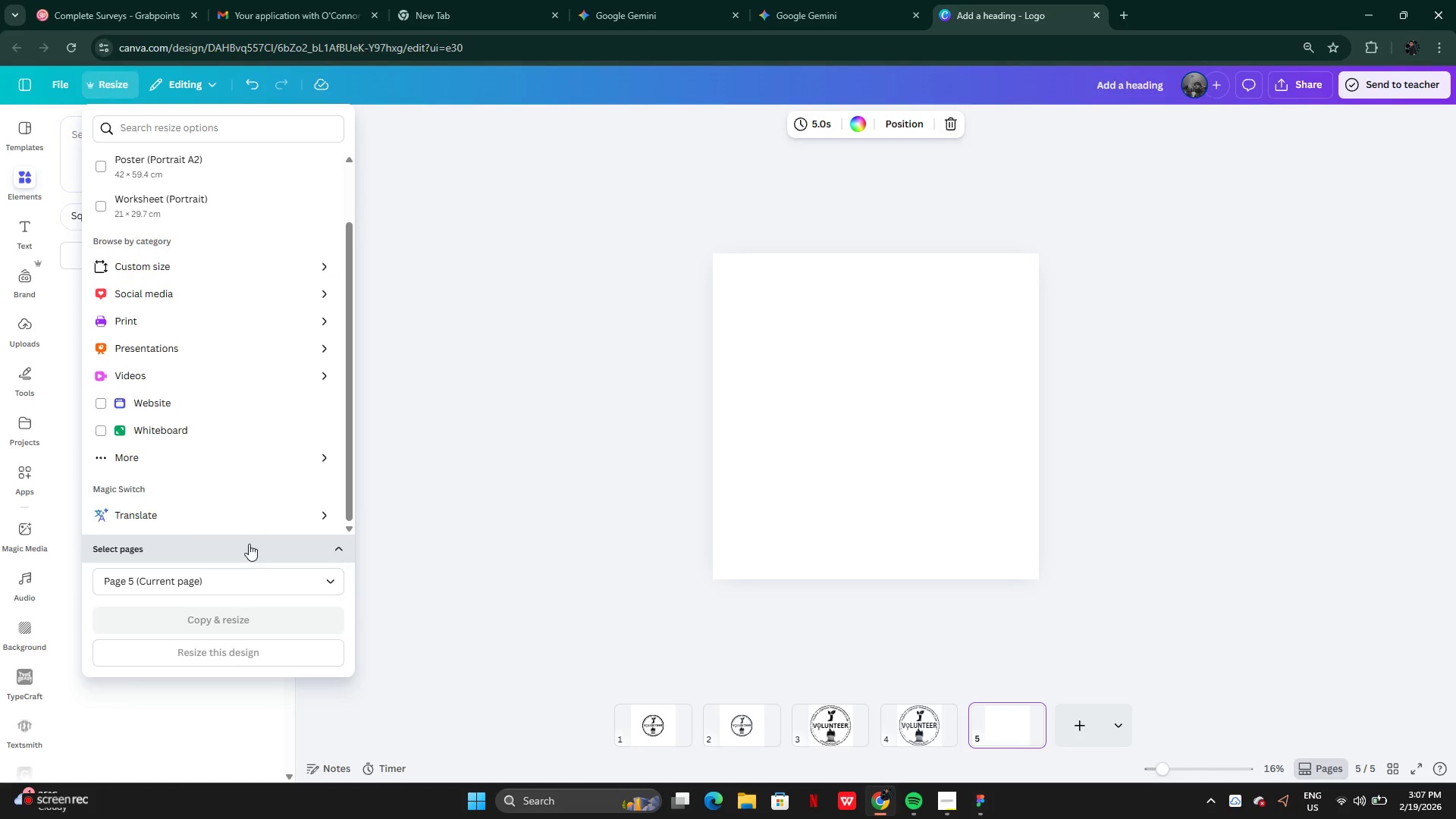 
scroll: coordinate [240, 482], scroll_direction: down, amount: 5.0
 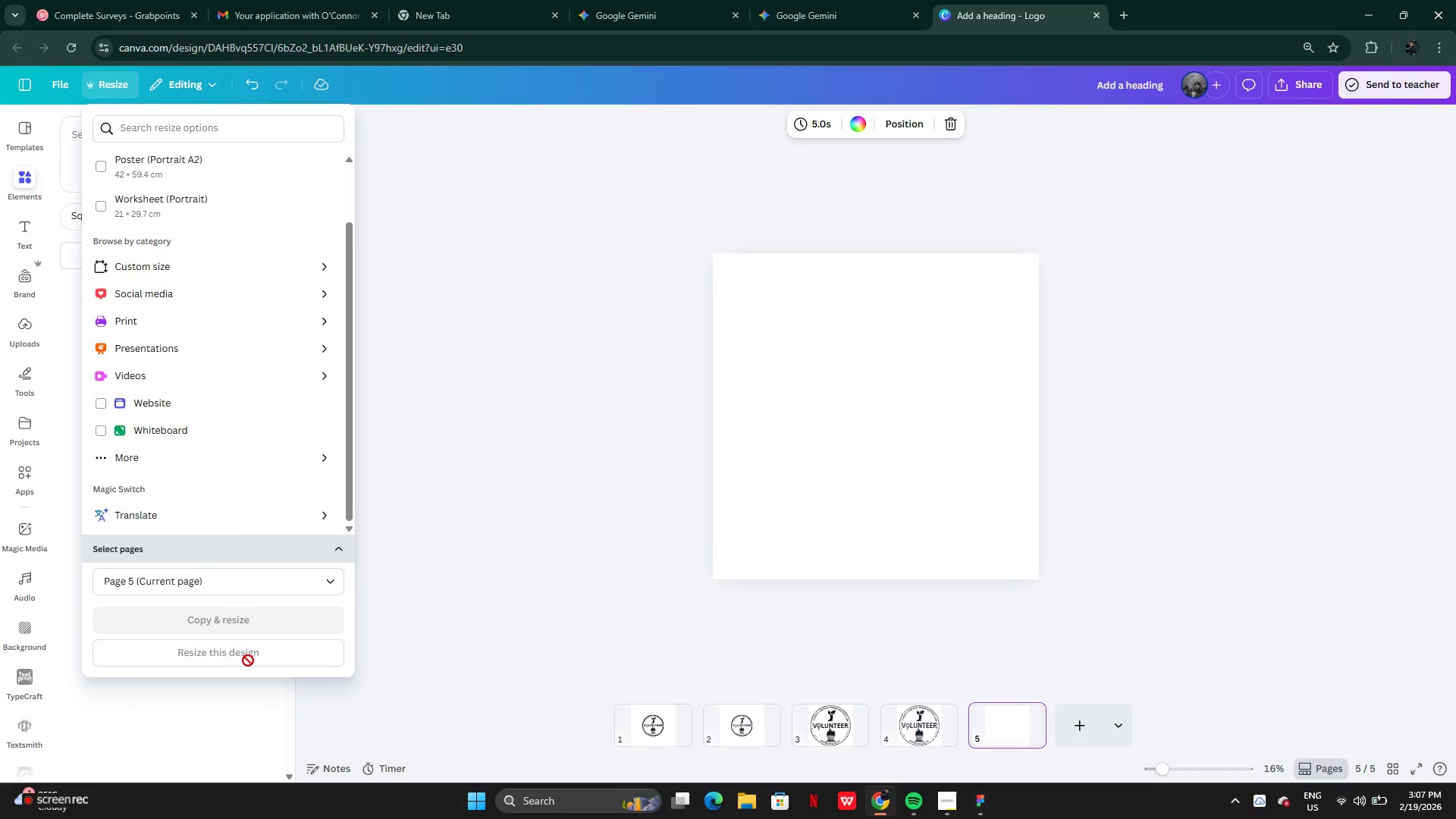 
scroll: coordinate [201, 372], scroll_direction: up, amount: 6.0
 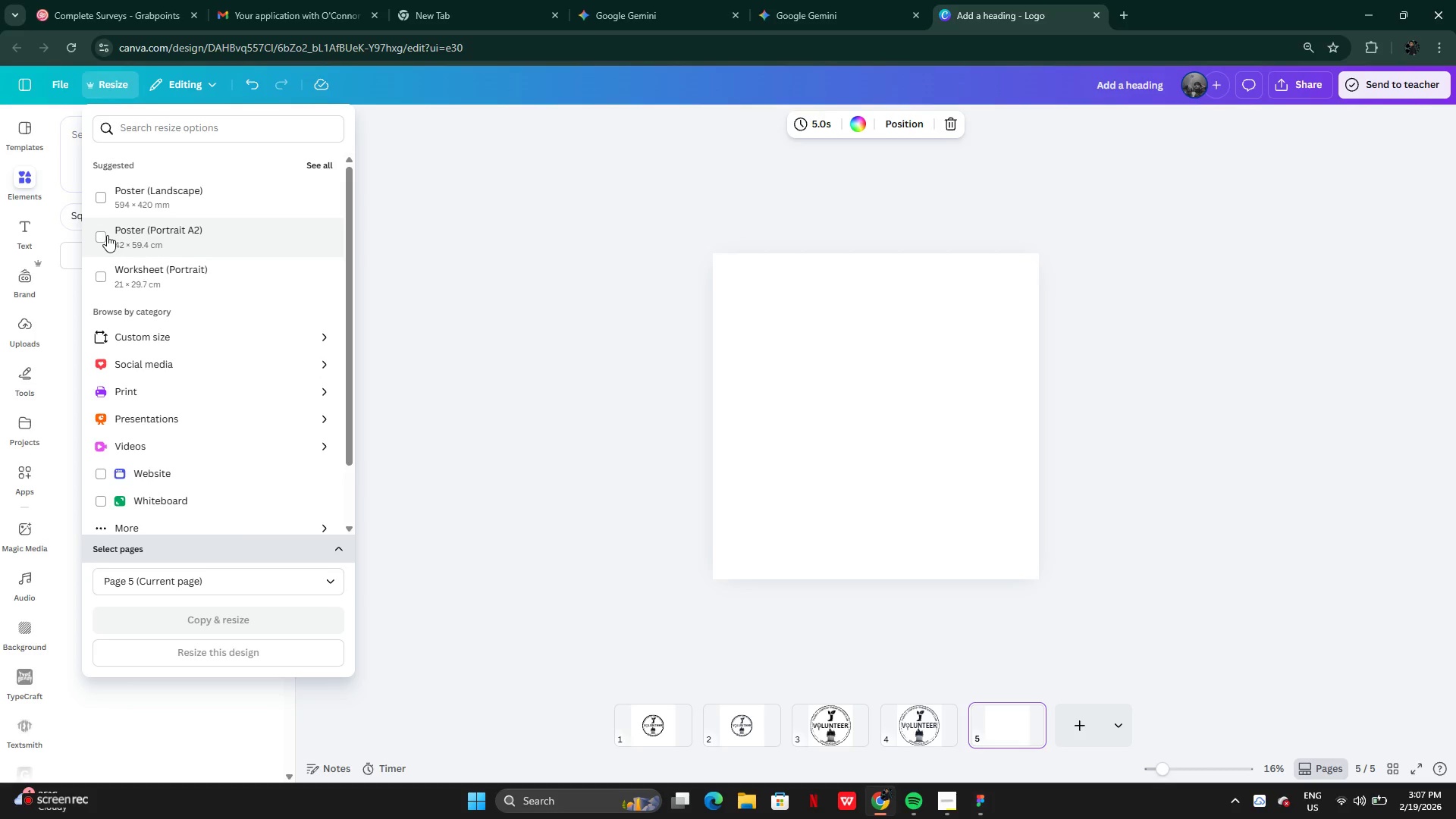 
left_click([107, 234])
 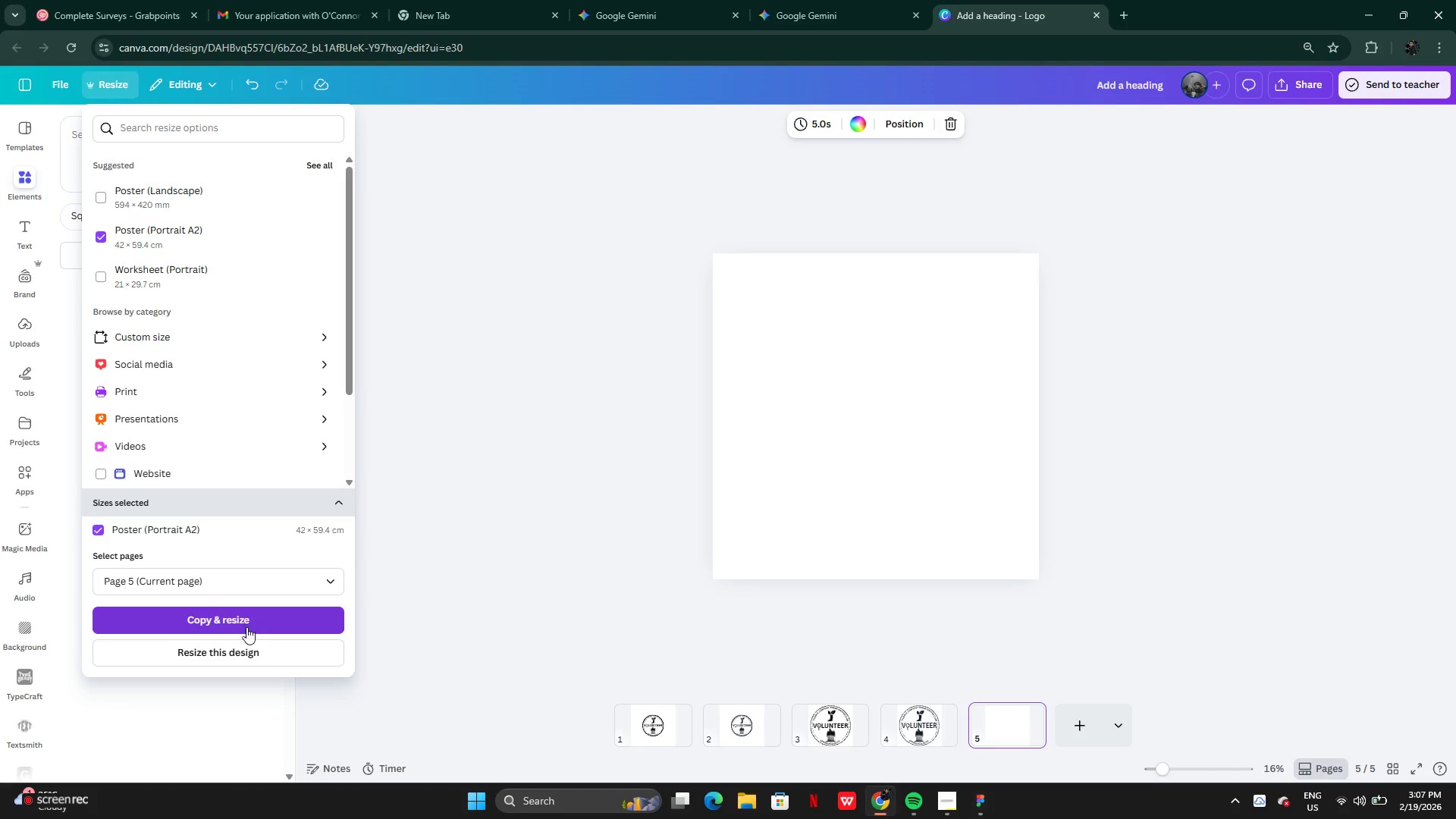 
left_click([255, 646])
 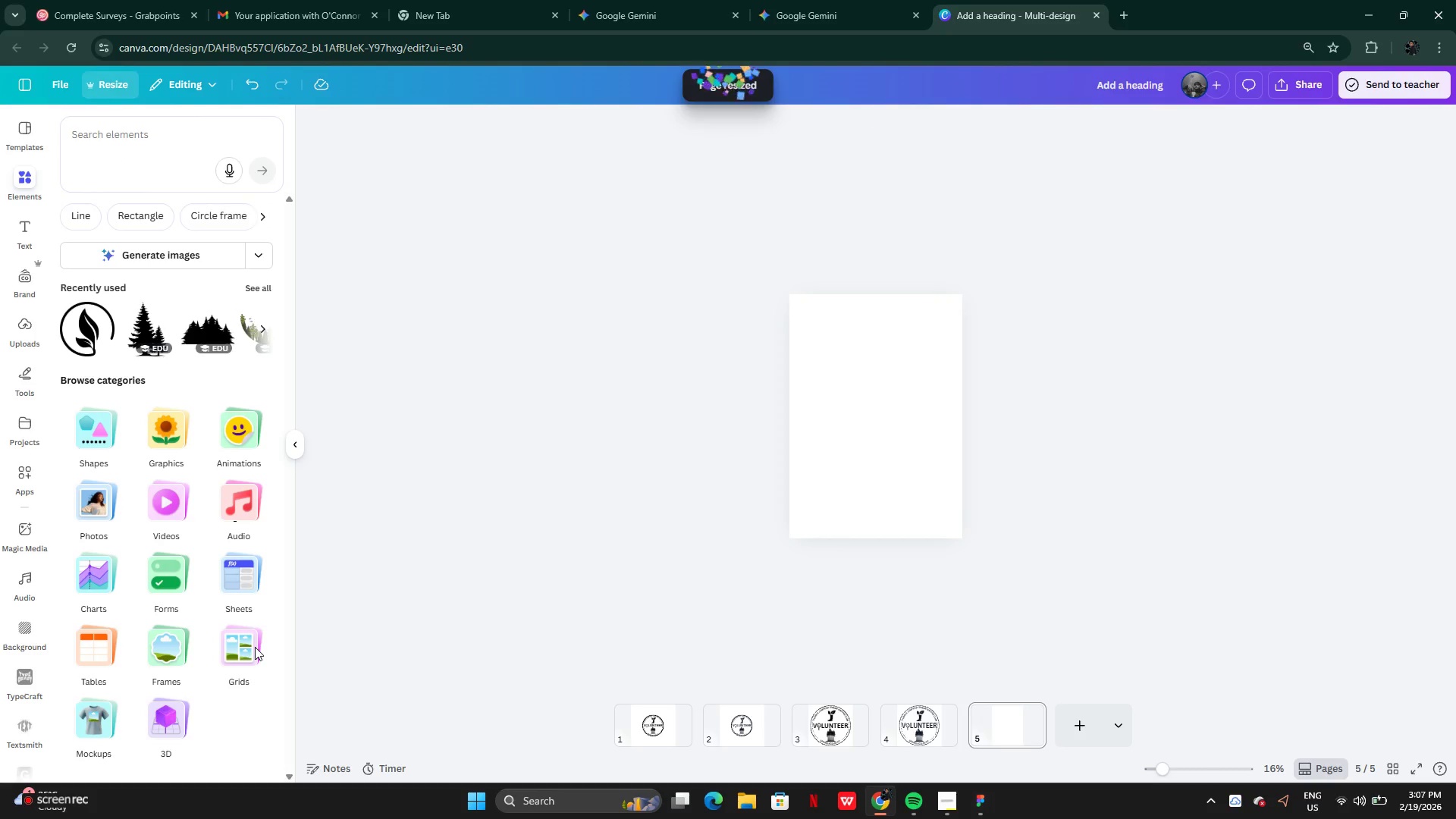 
wait(7.16)
 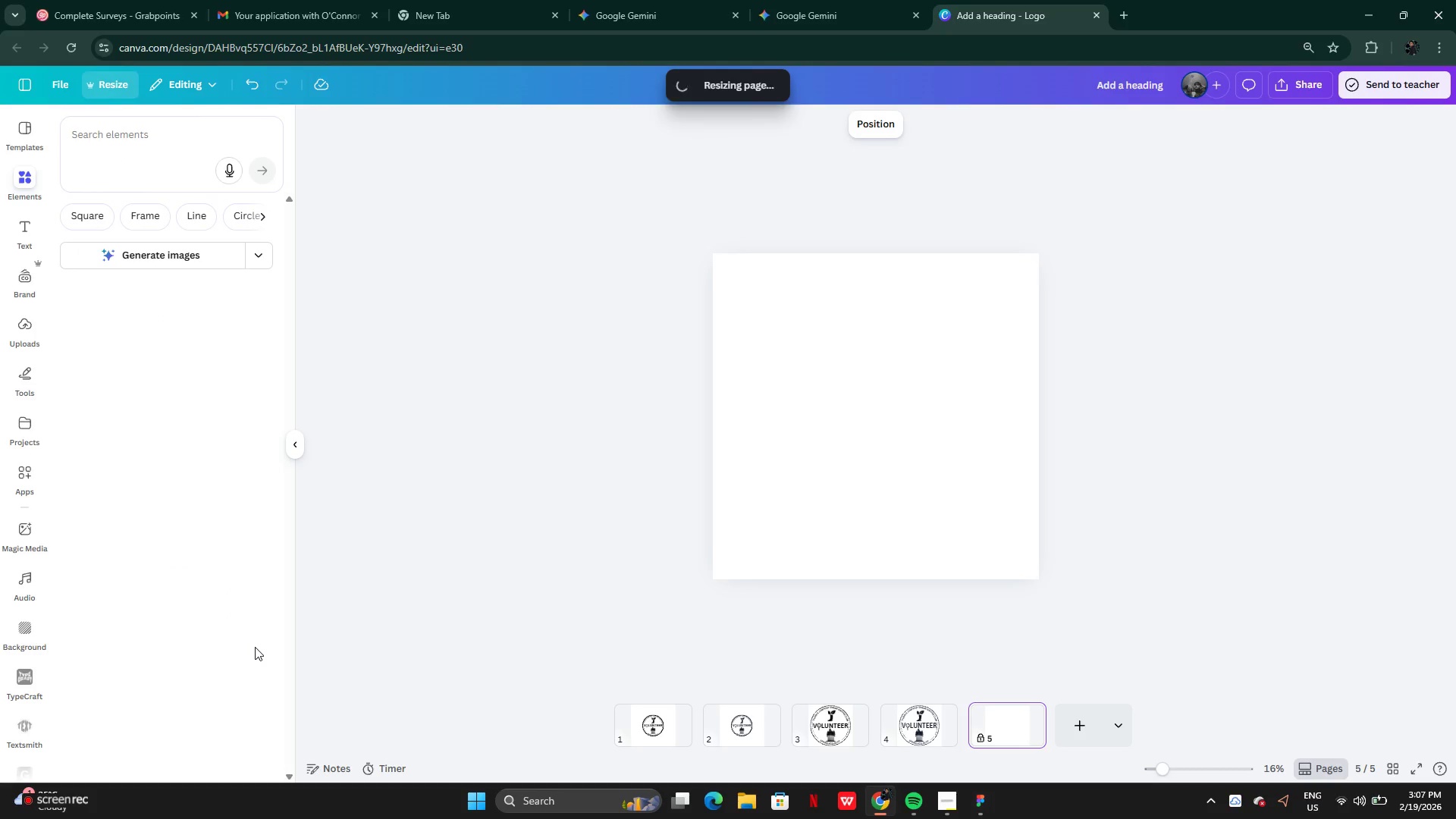 
left_click([900, 732])
 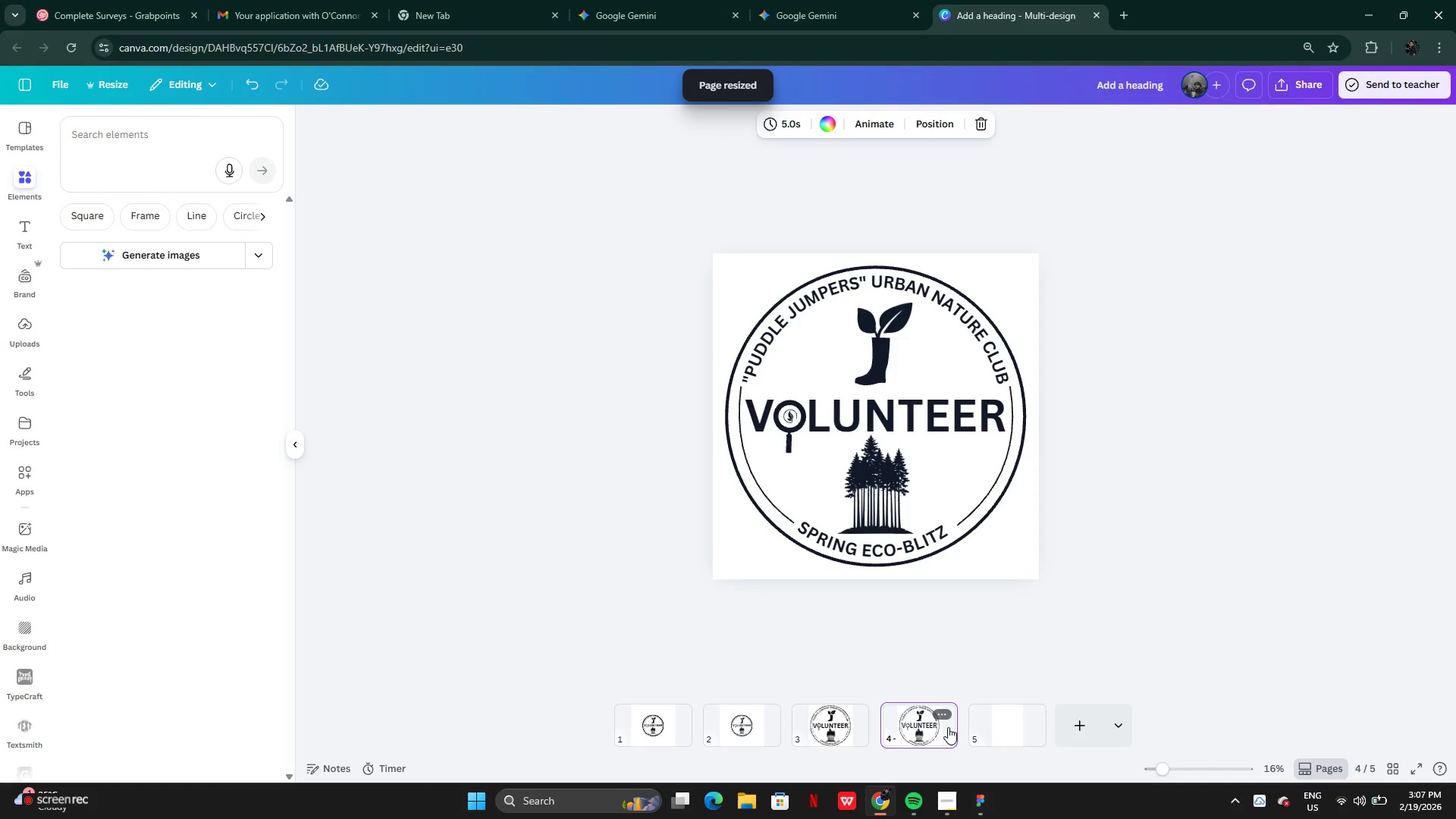 
left_click([991, 729])
 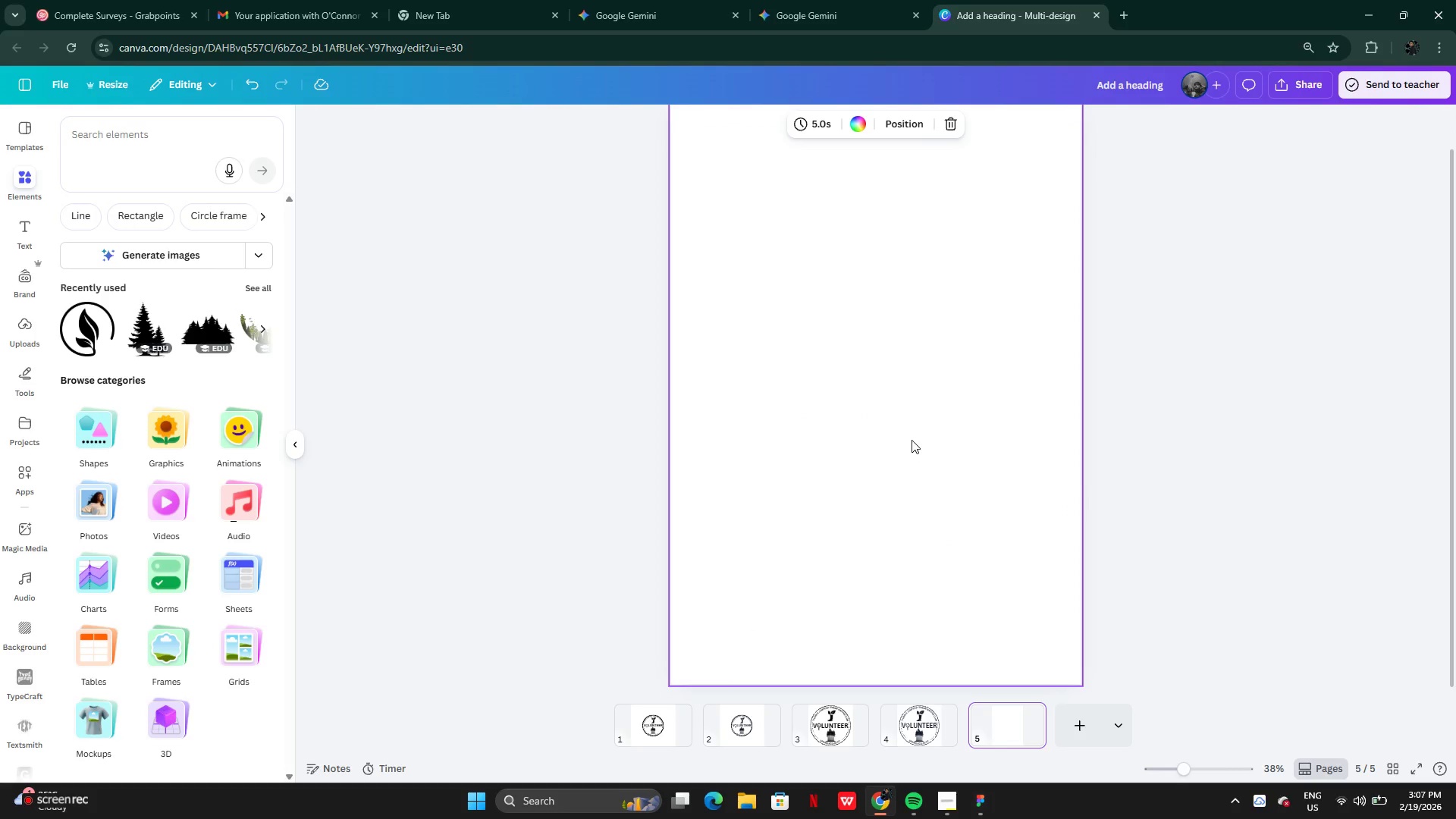 
wait(5.27)
 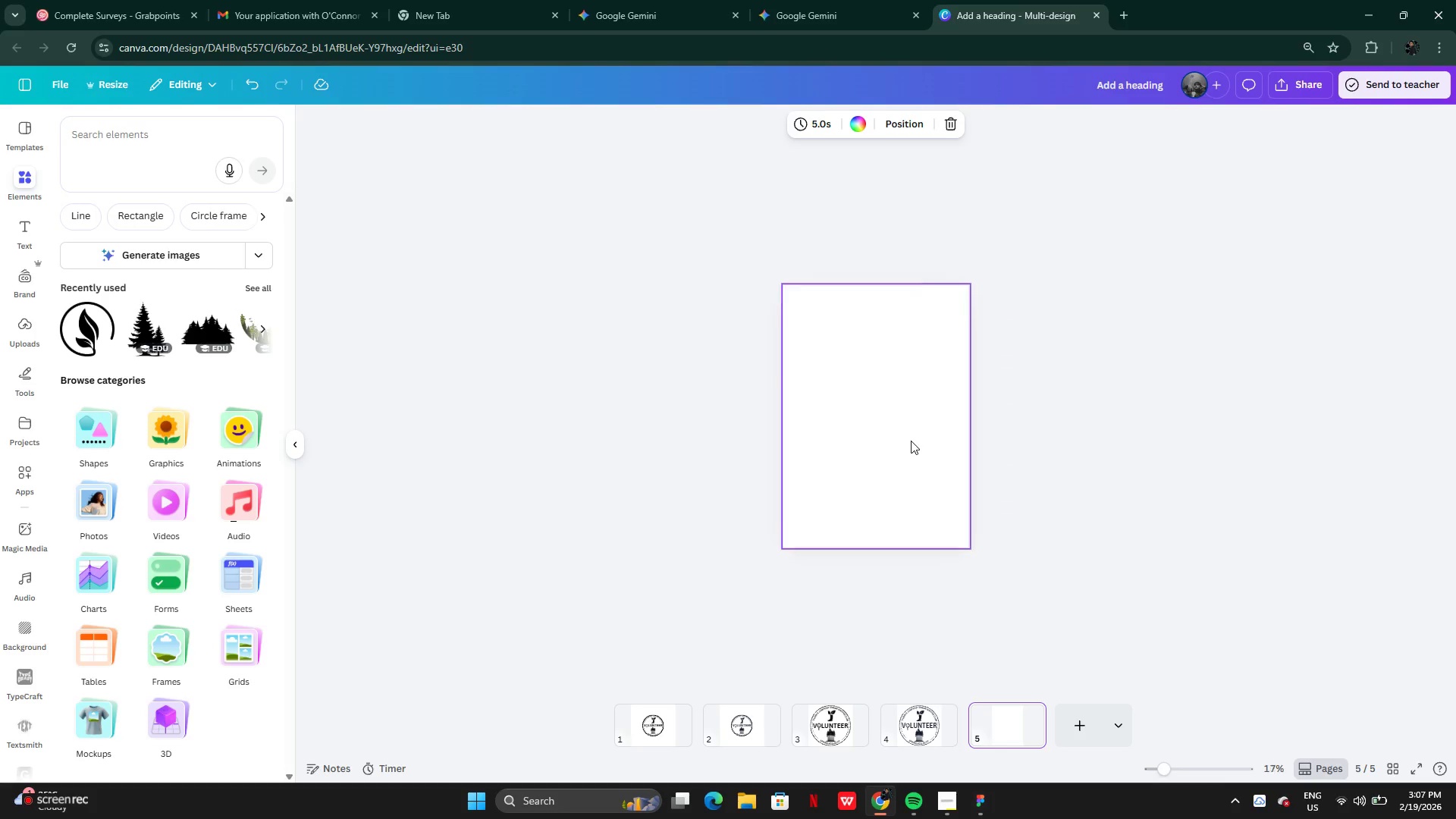 
left_click([912, 732])
 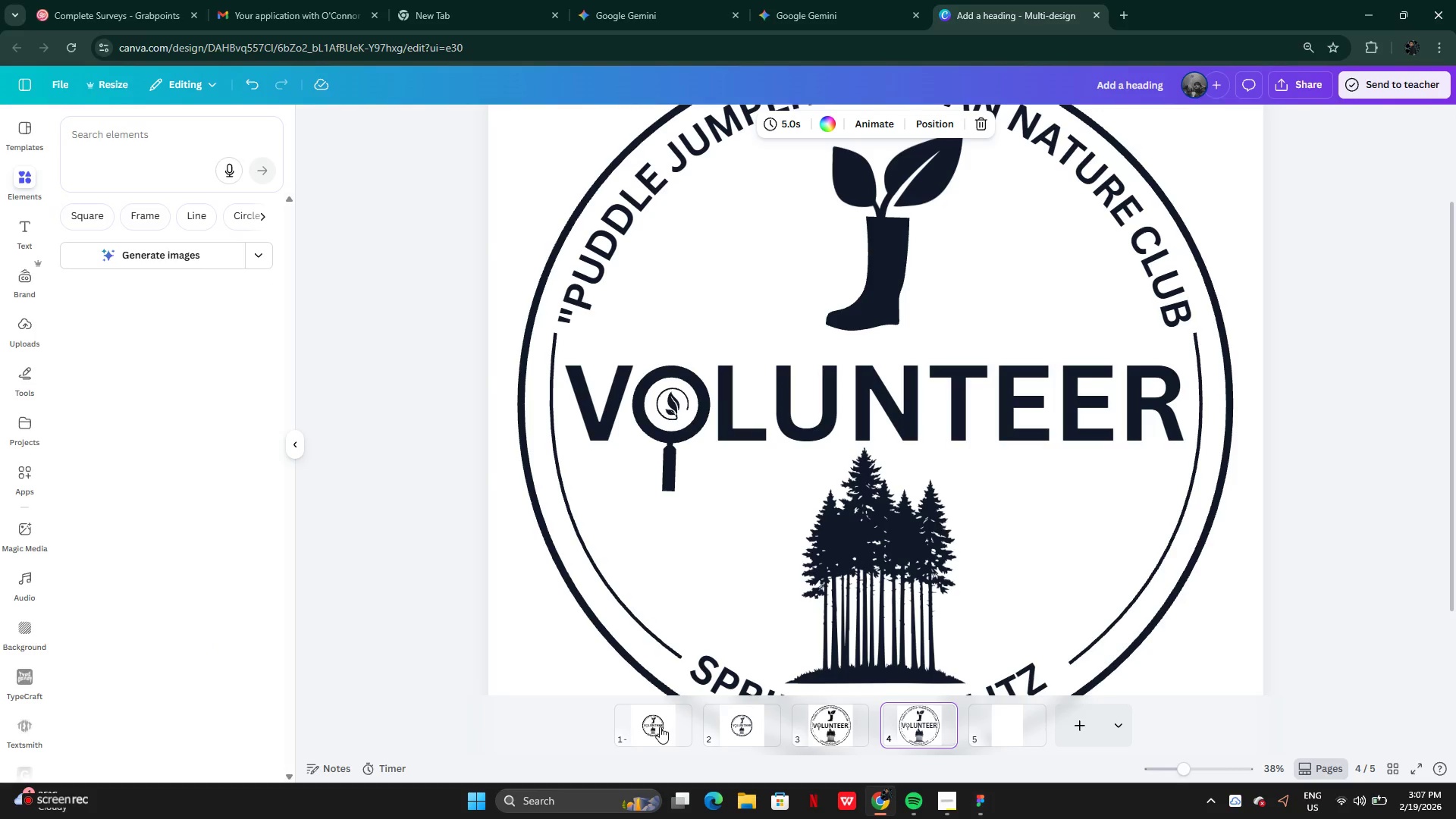 
left_click([660, 726])
 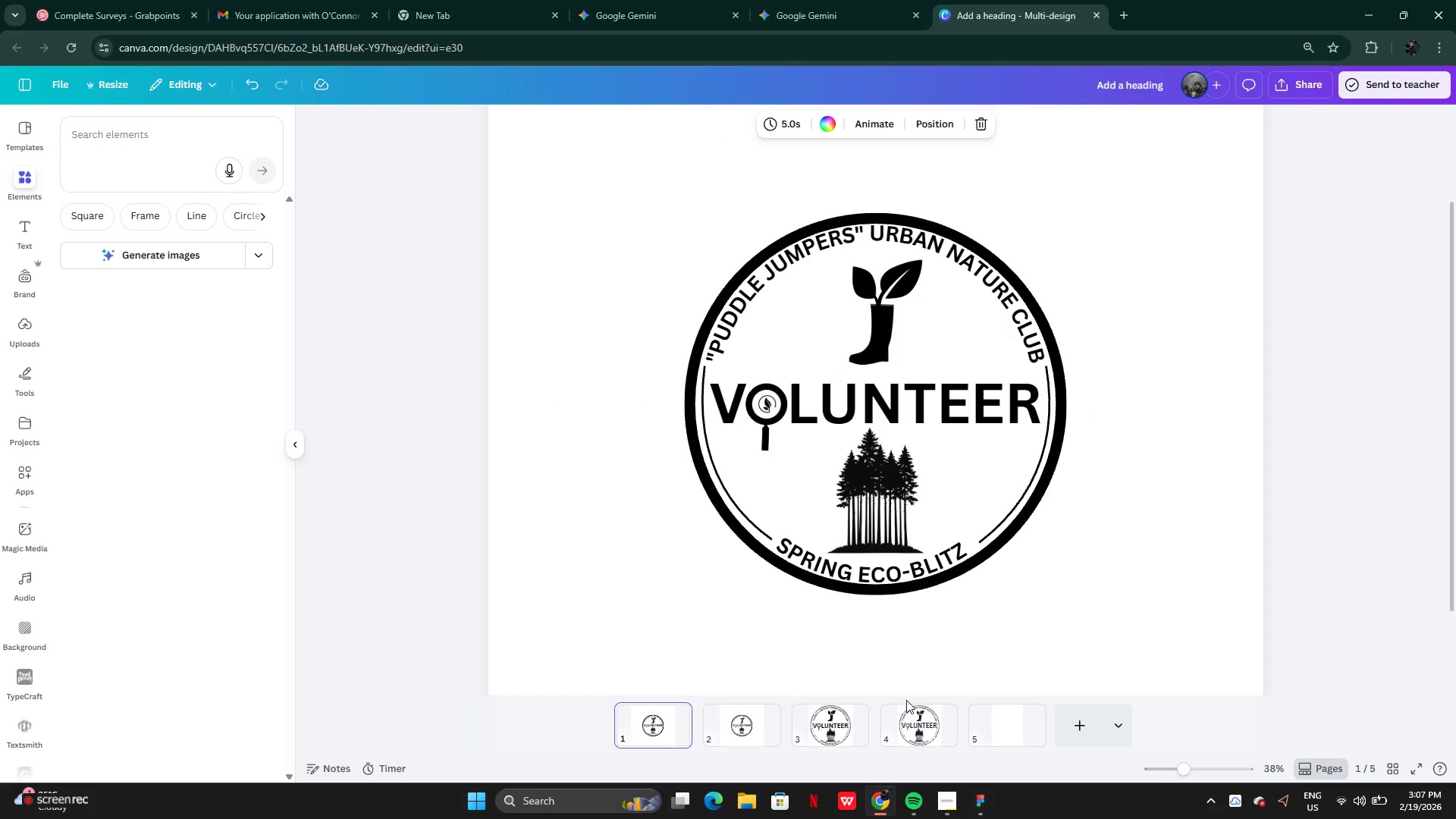 
left_click([765, 720])
 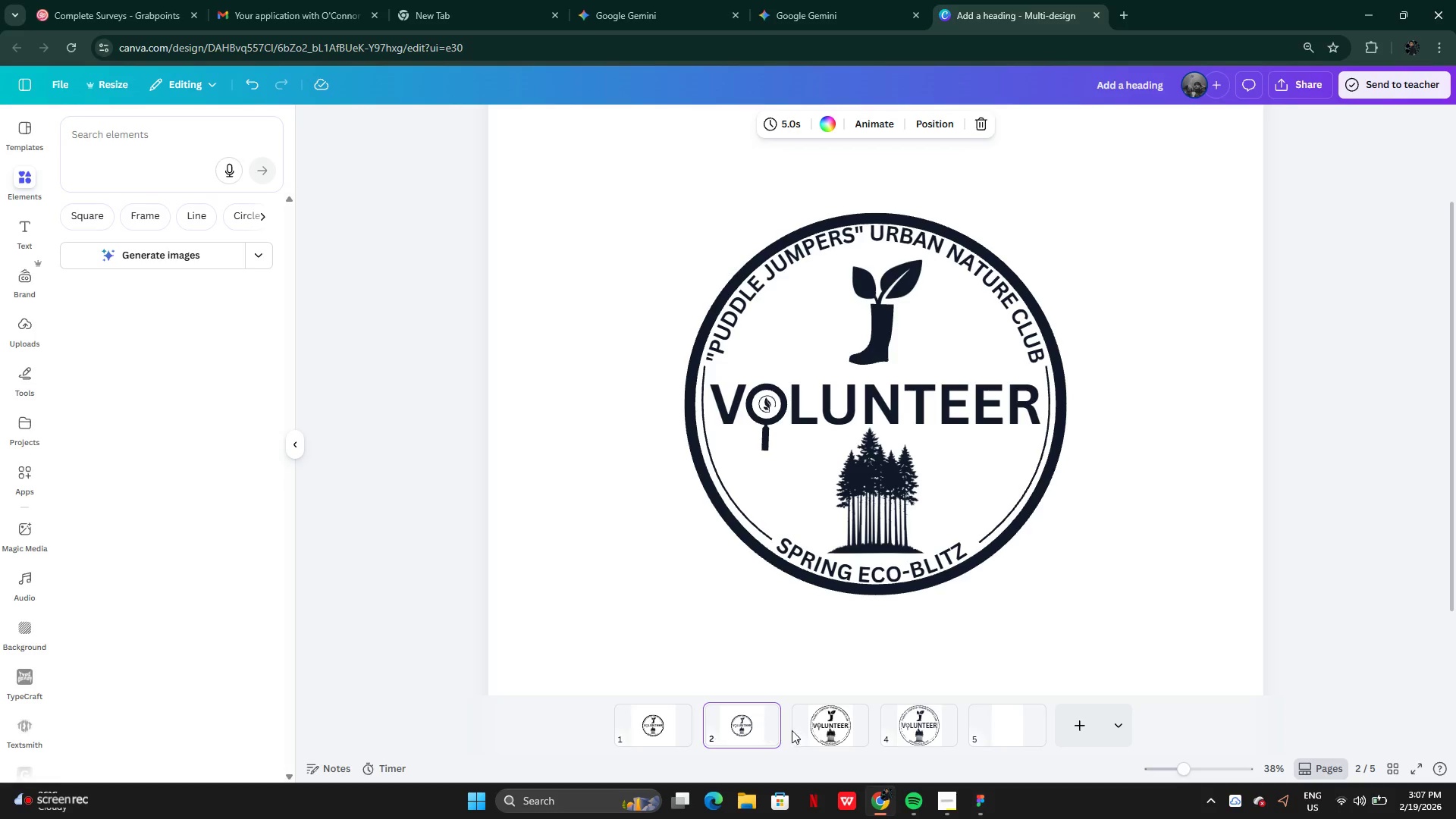 
left_click([808, 736])
 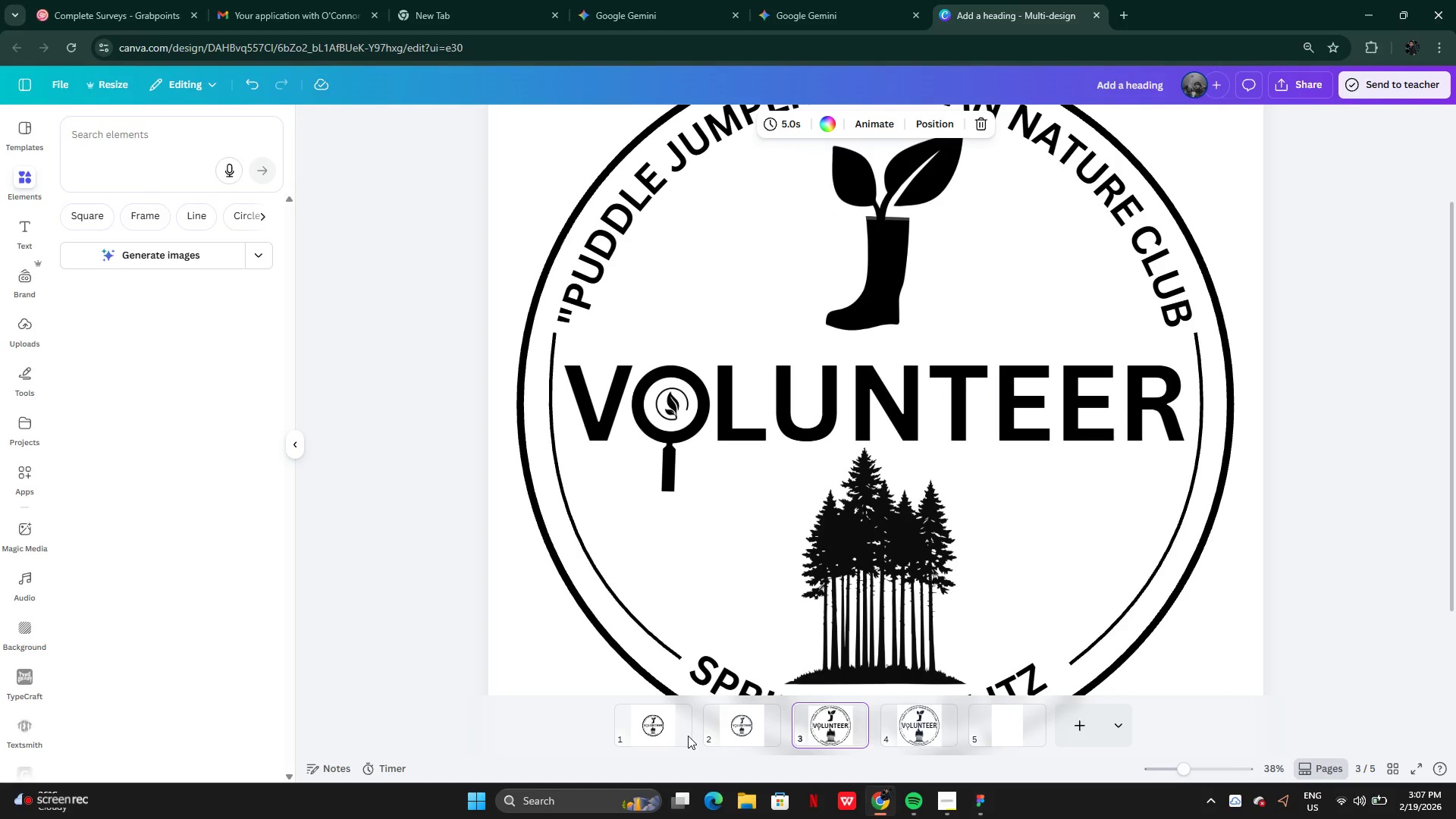 
left_click([650, 733])
 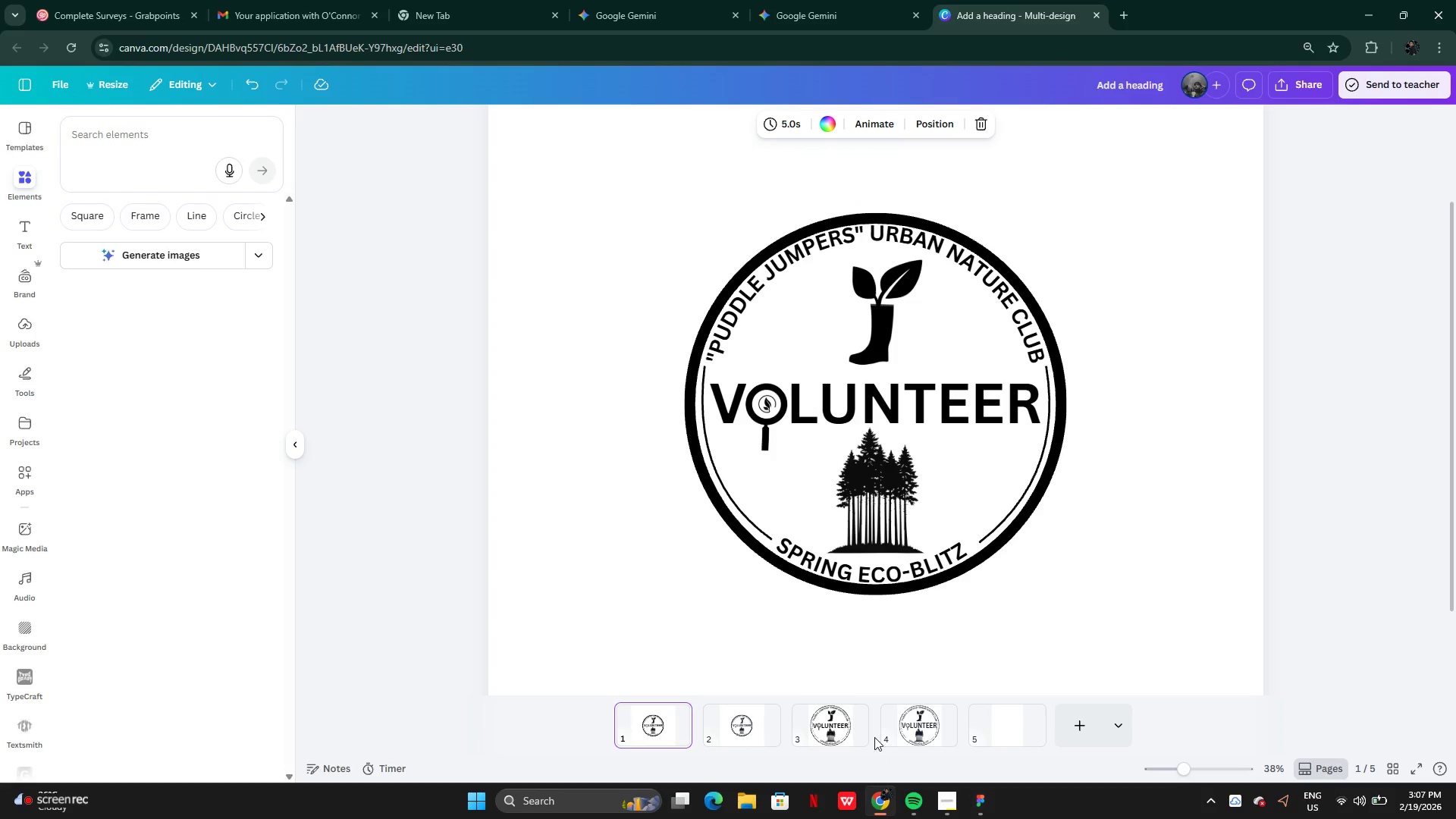 
left_click([931, 734])
 